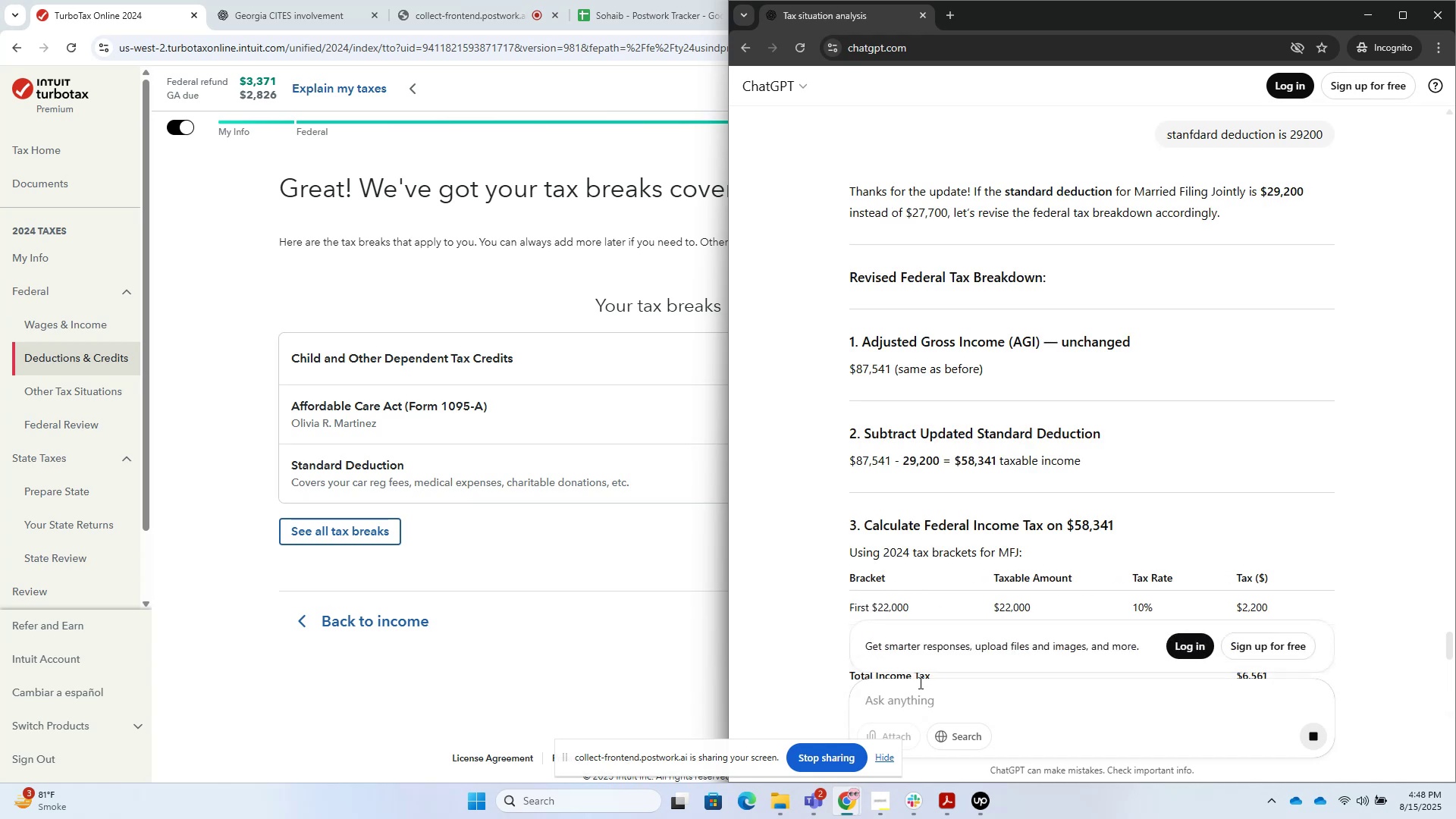 
wait(5.71)
 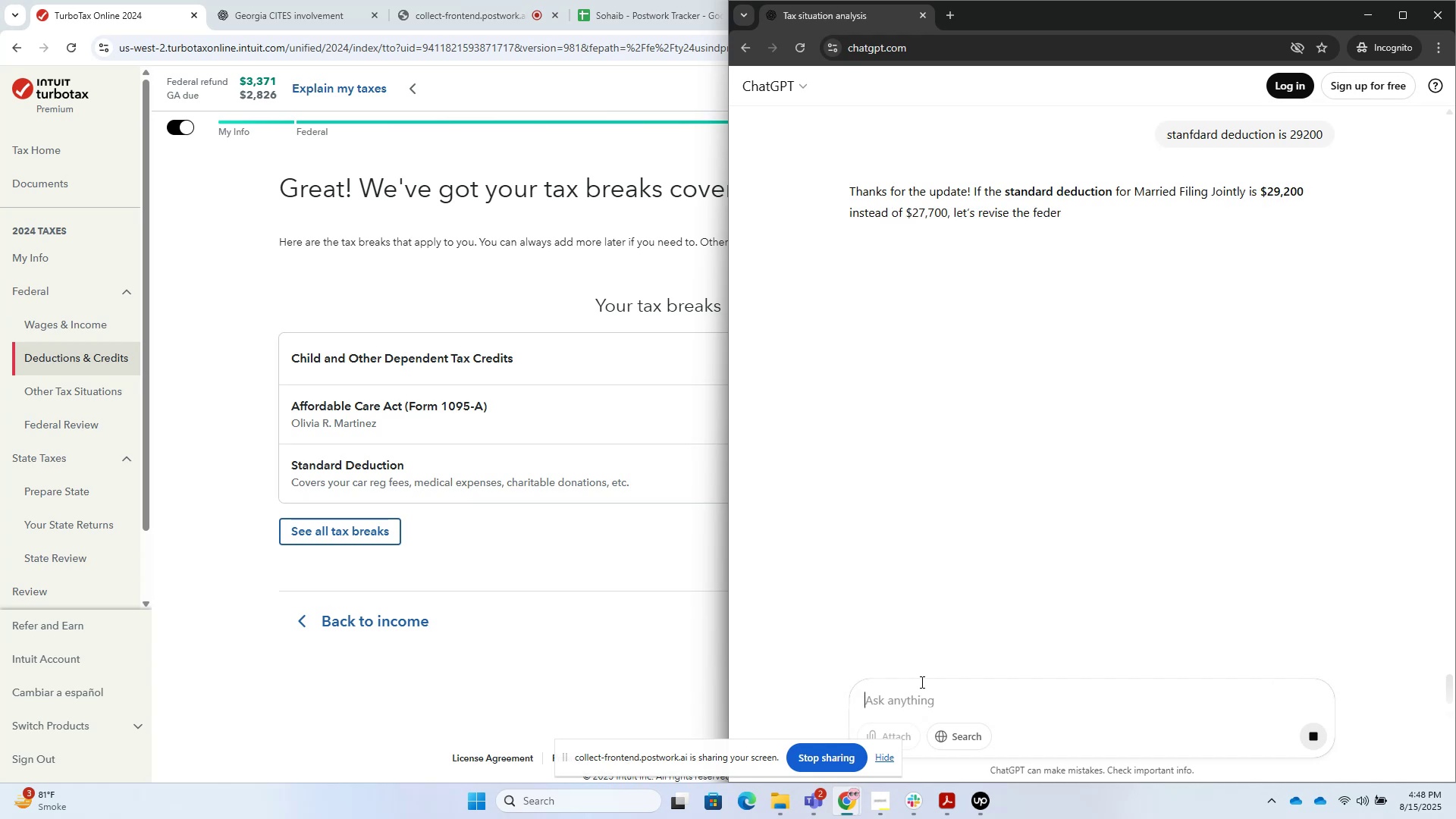 
scroll: coordinate [968, 400], scroll_direction: down, amount: 6.0
 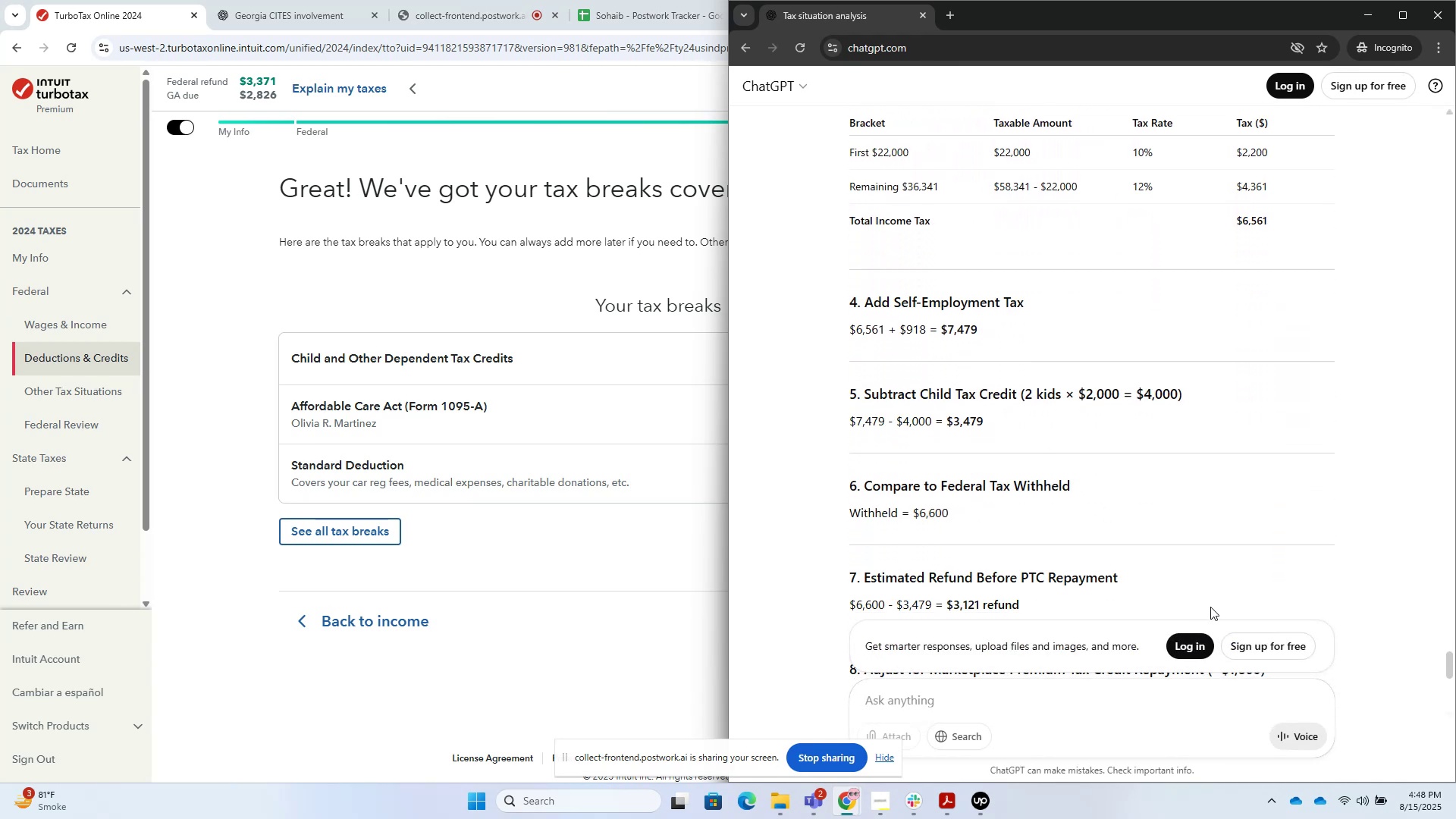 
left_click([1276, 648])
 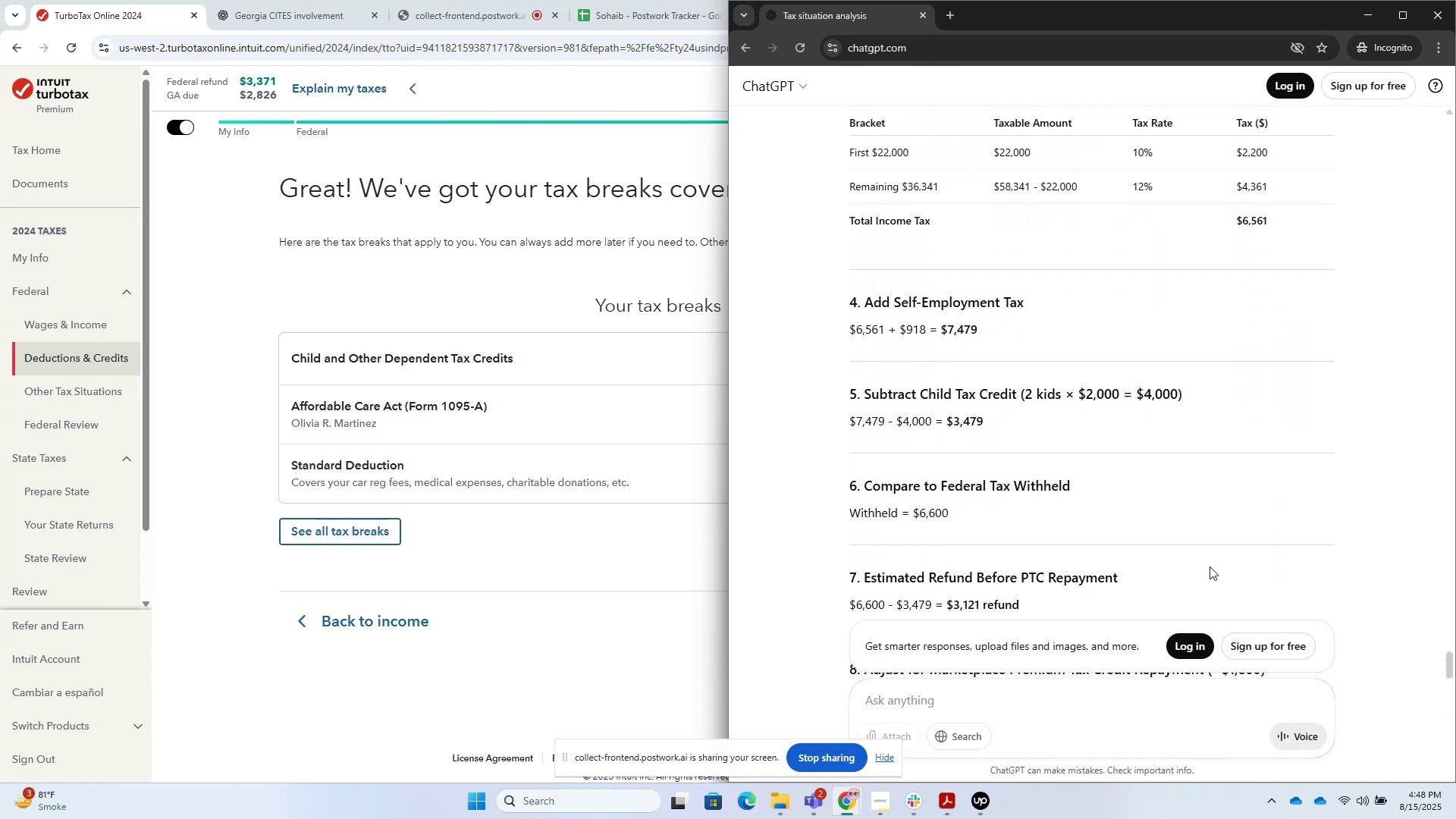 
scroll: coordinate [1146, 391], scroll_direction: down, amount: 7.0
 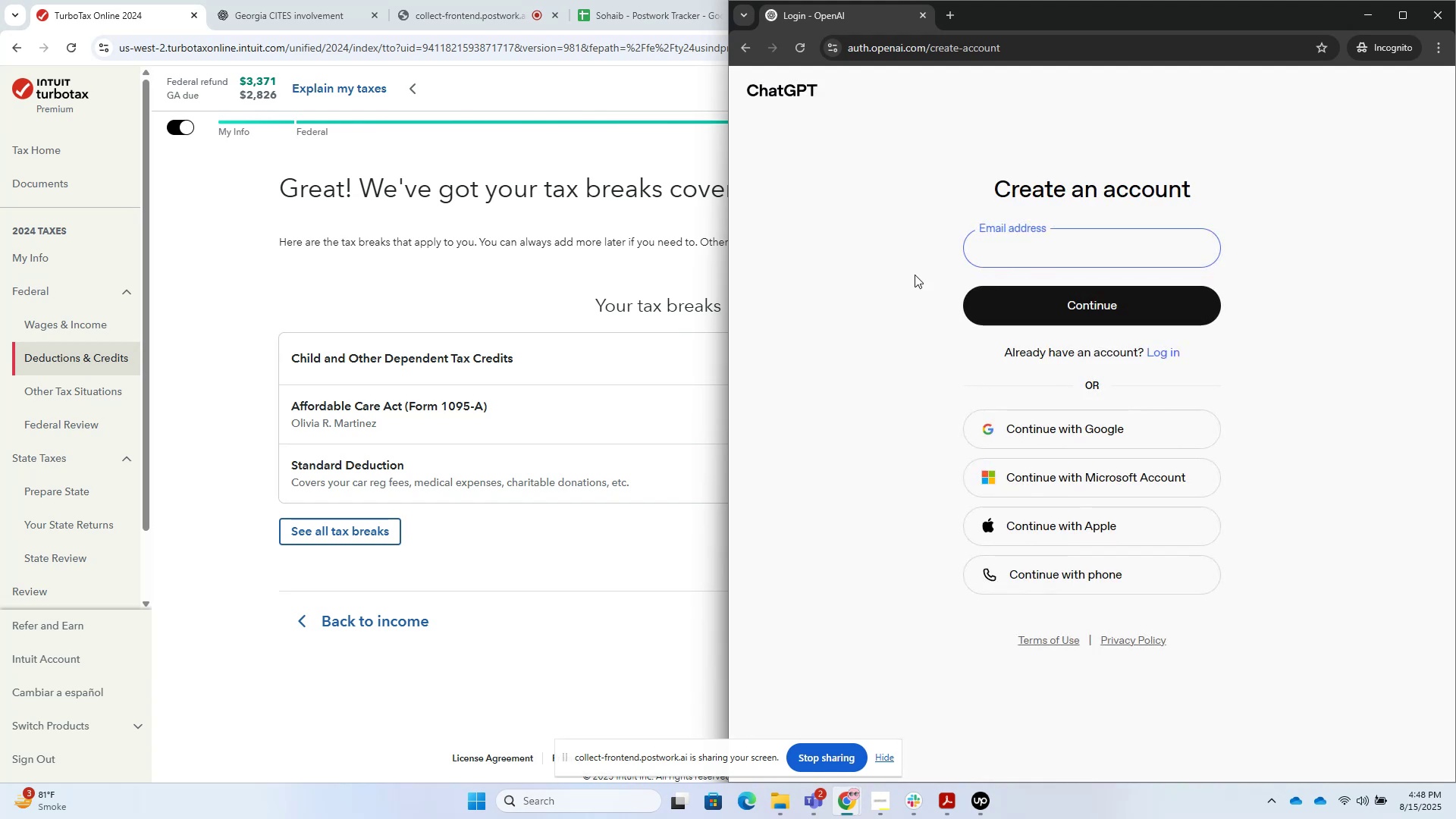 
left_click([741, 41])
 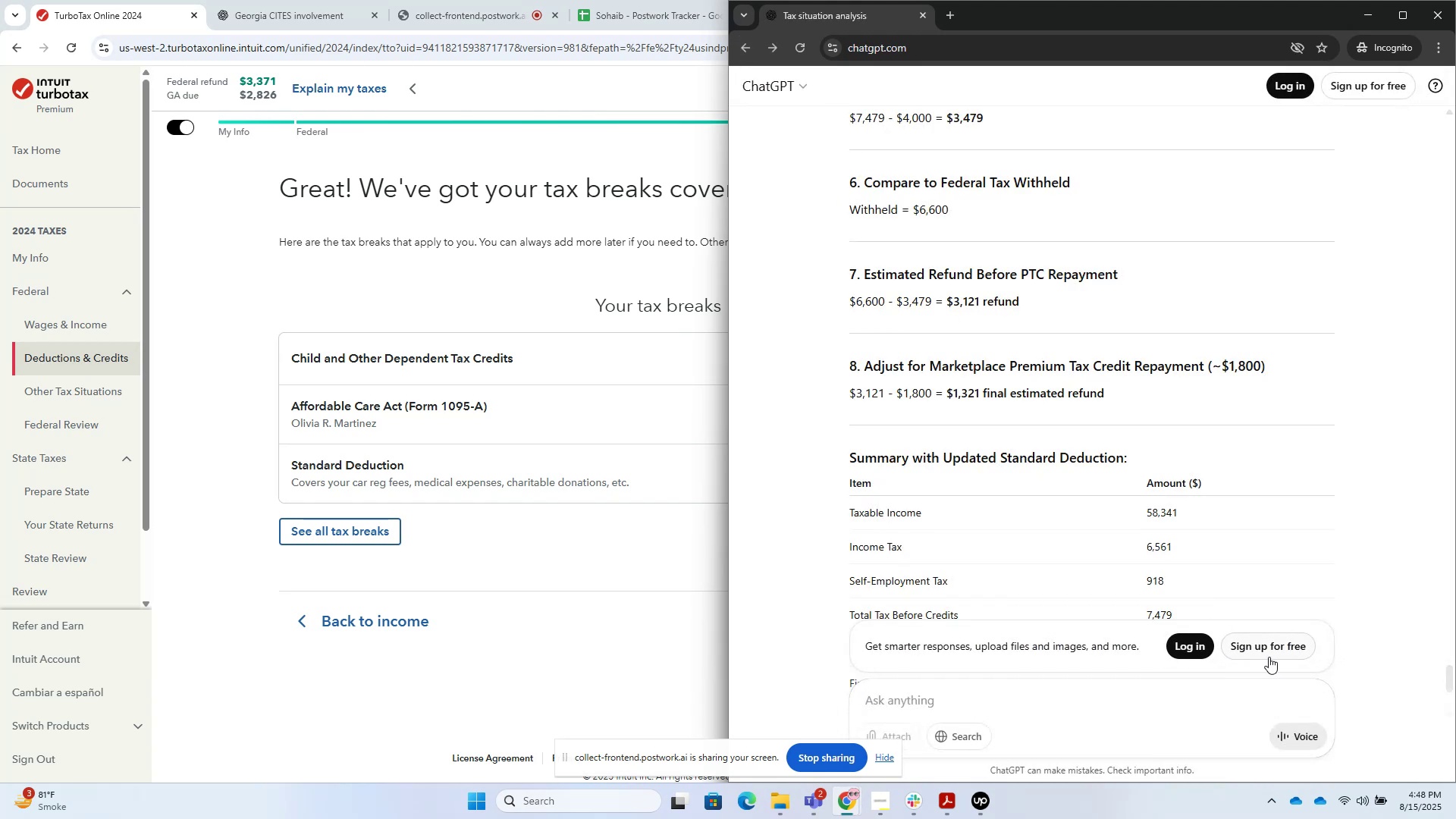 
double_click([1121, 688])
 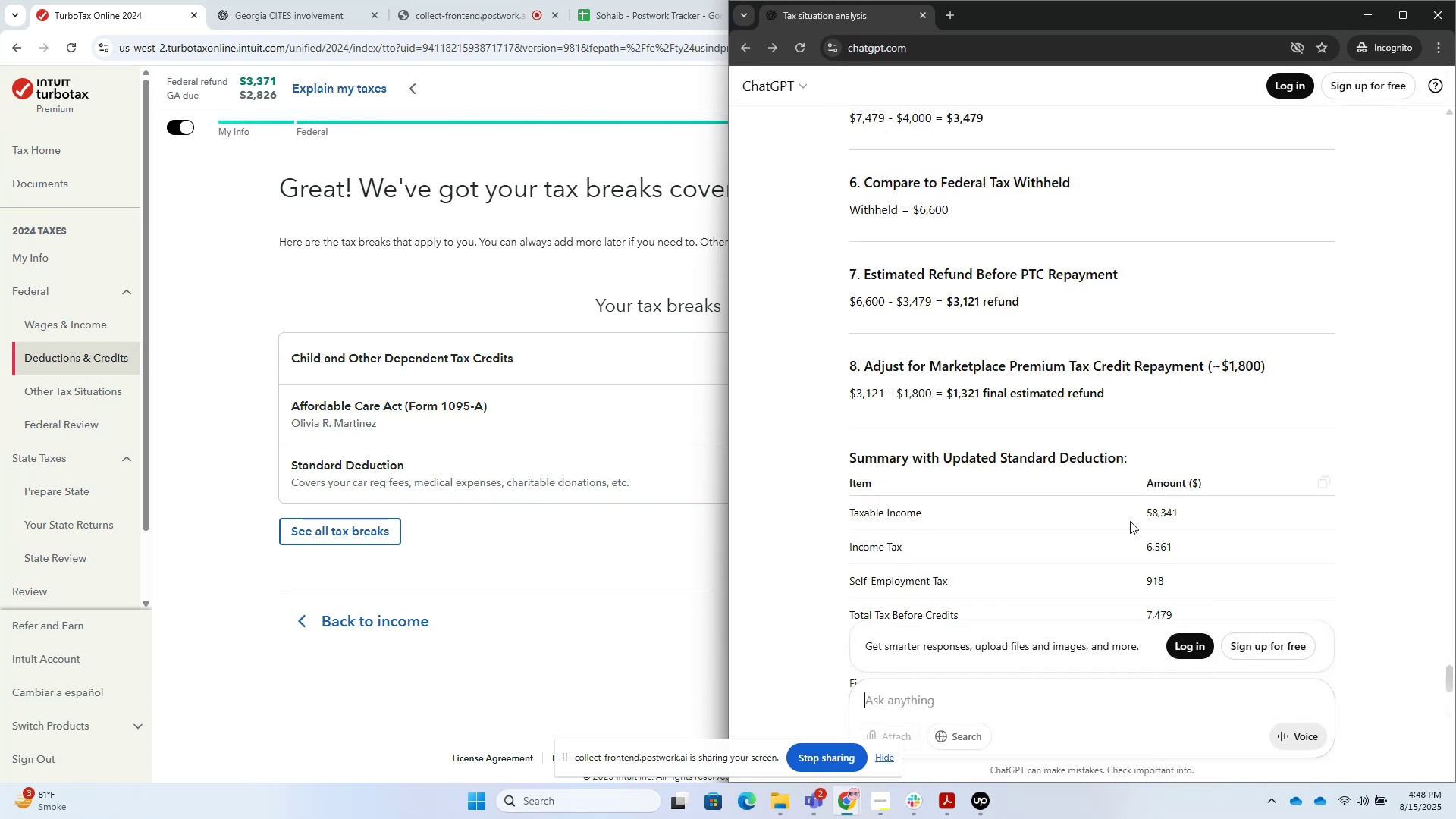 
scroll: coordinate [1159, 496], scroll_direction: down, amount: 7.0
 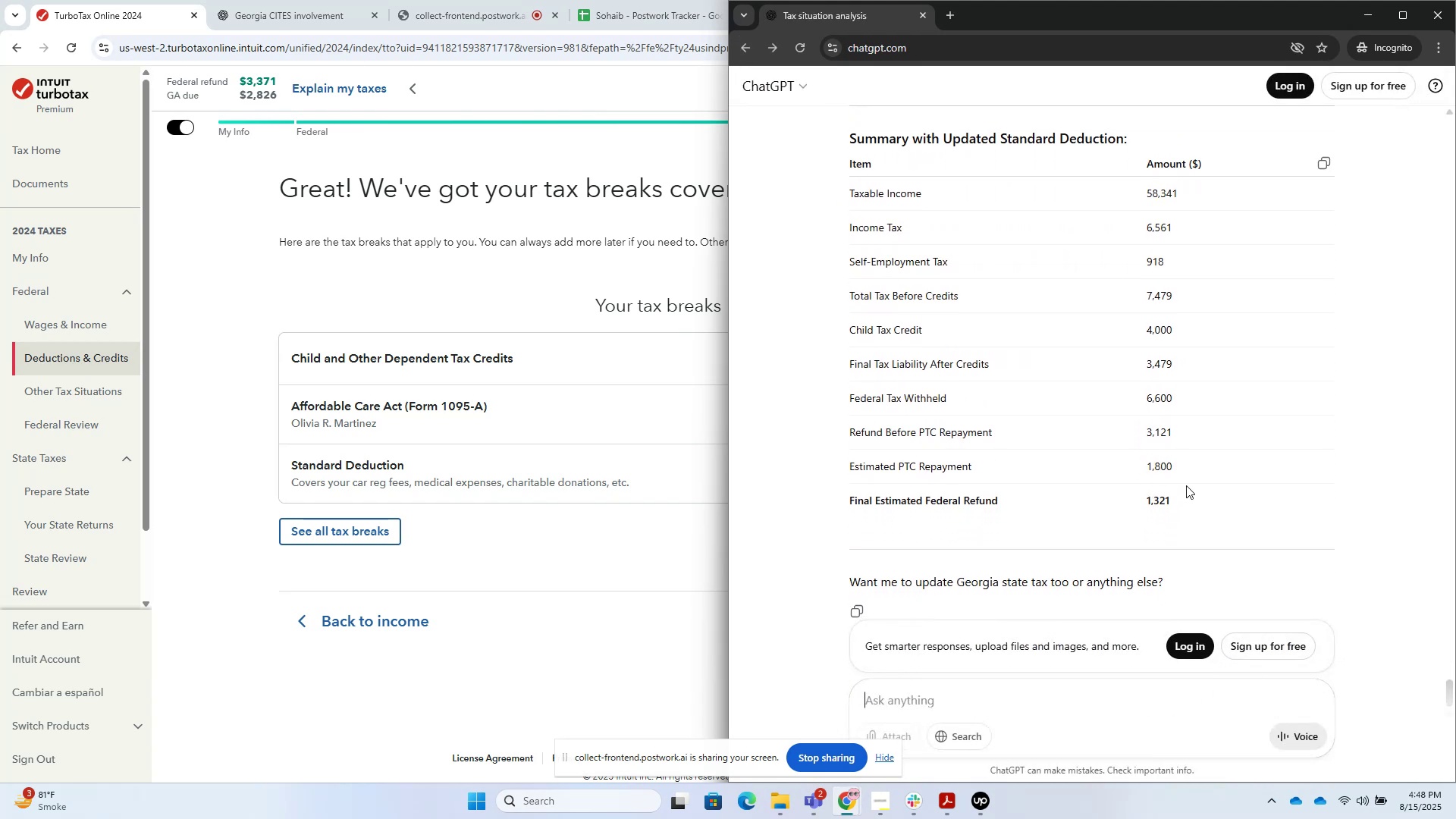 
scroll: coordinate [1197, 463], scroll_direction: up, amount: 1.0
 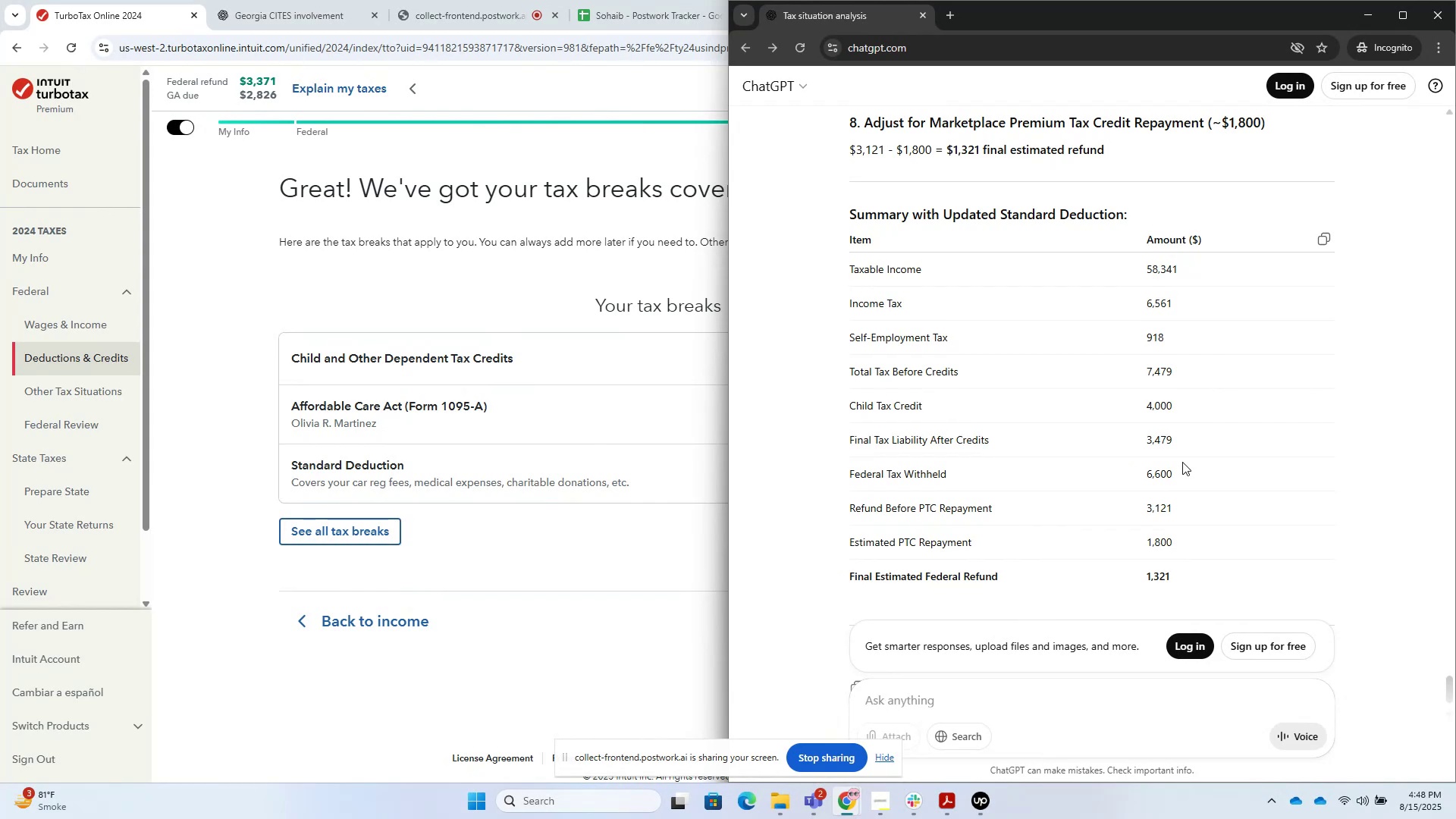 
left_click([460, 270])
 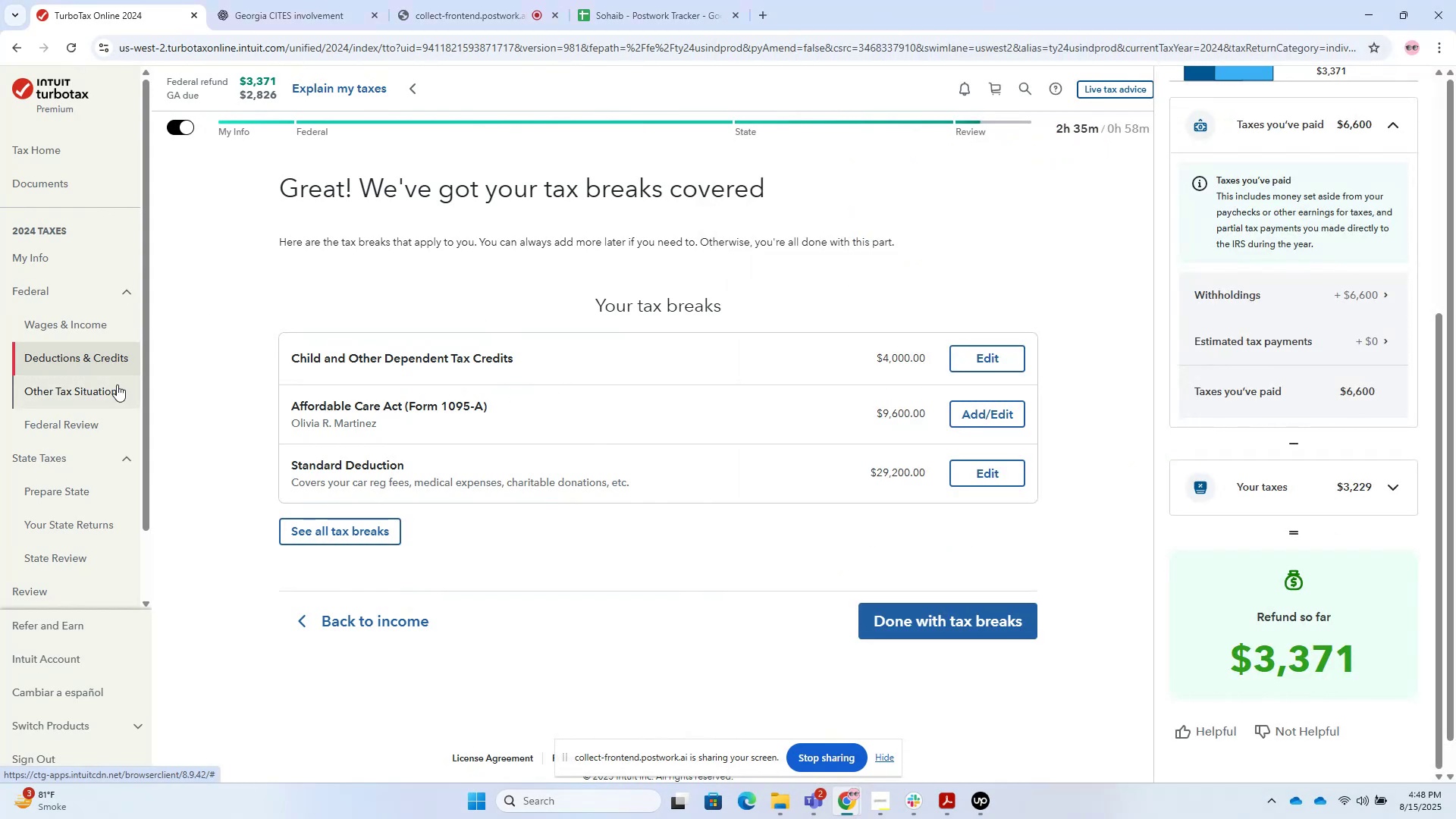 
scroll: coordinate [804, 525], scroll_direction: up, amount: 1.0
 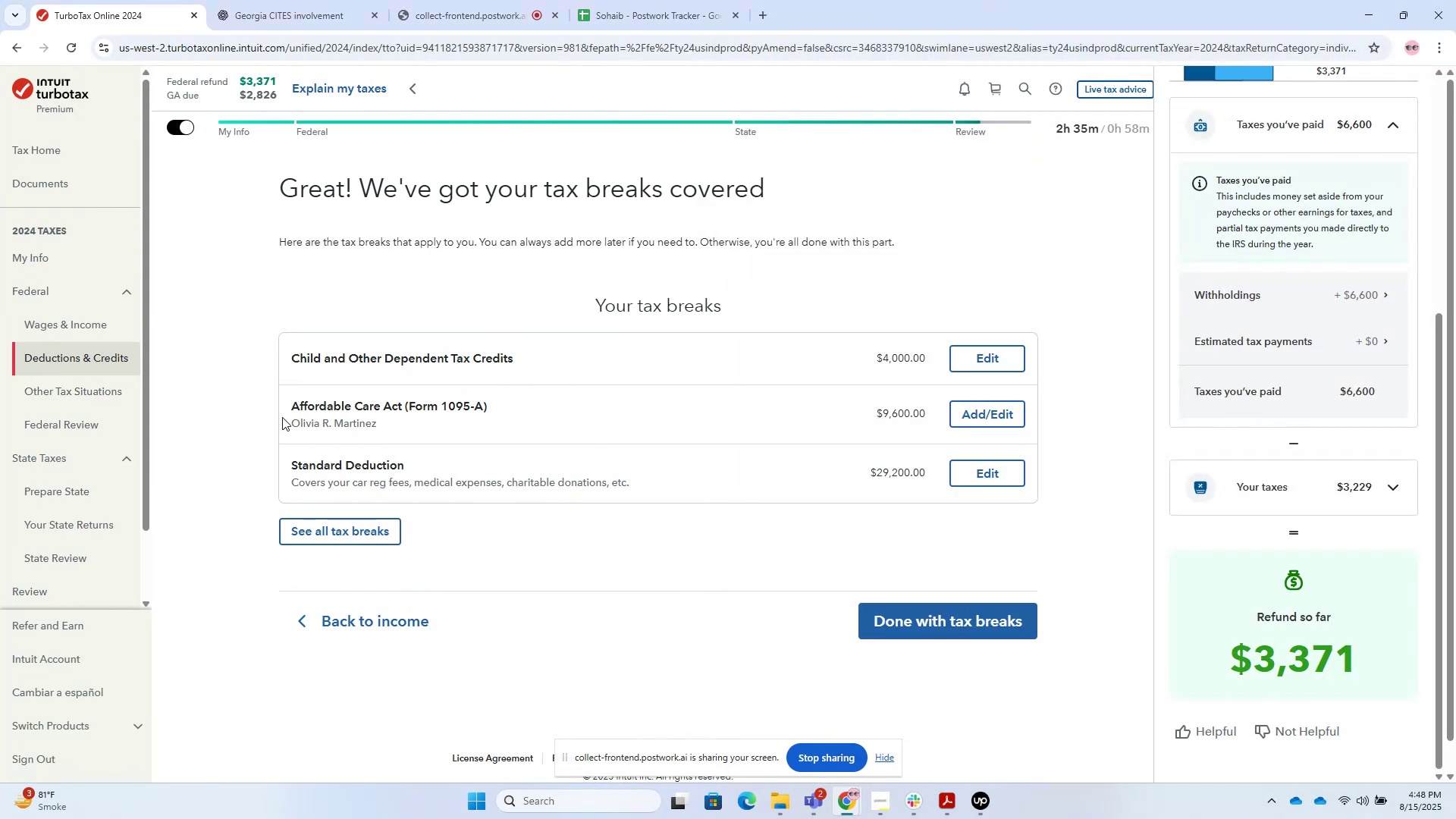 
left_click([318, 523])
 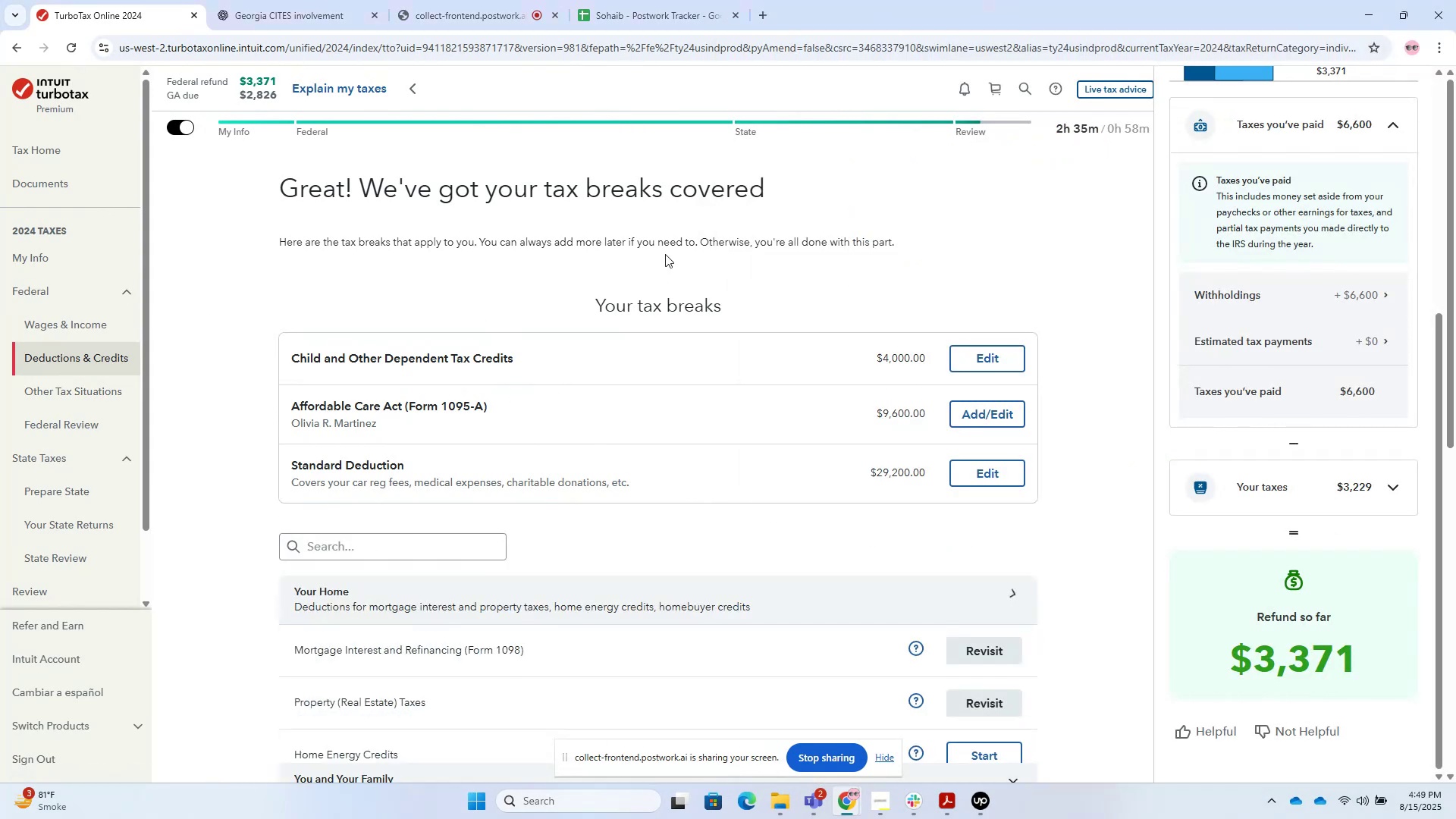 
scroll: coordinate [677, 285], scroll_direction: down, amount: 4.0
 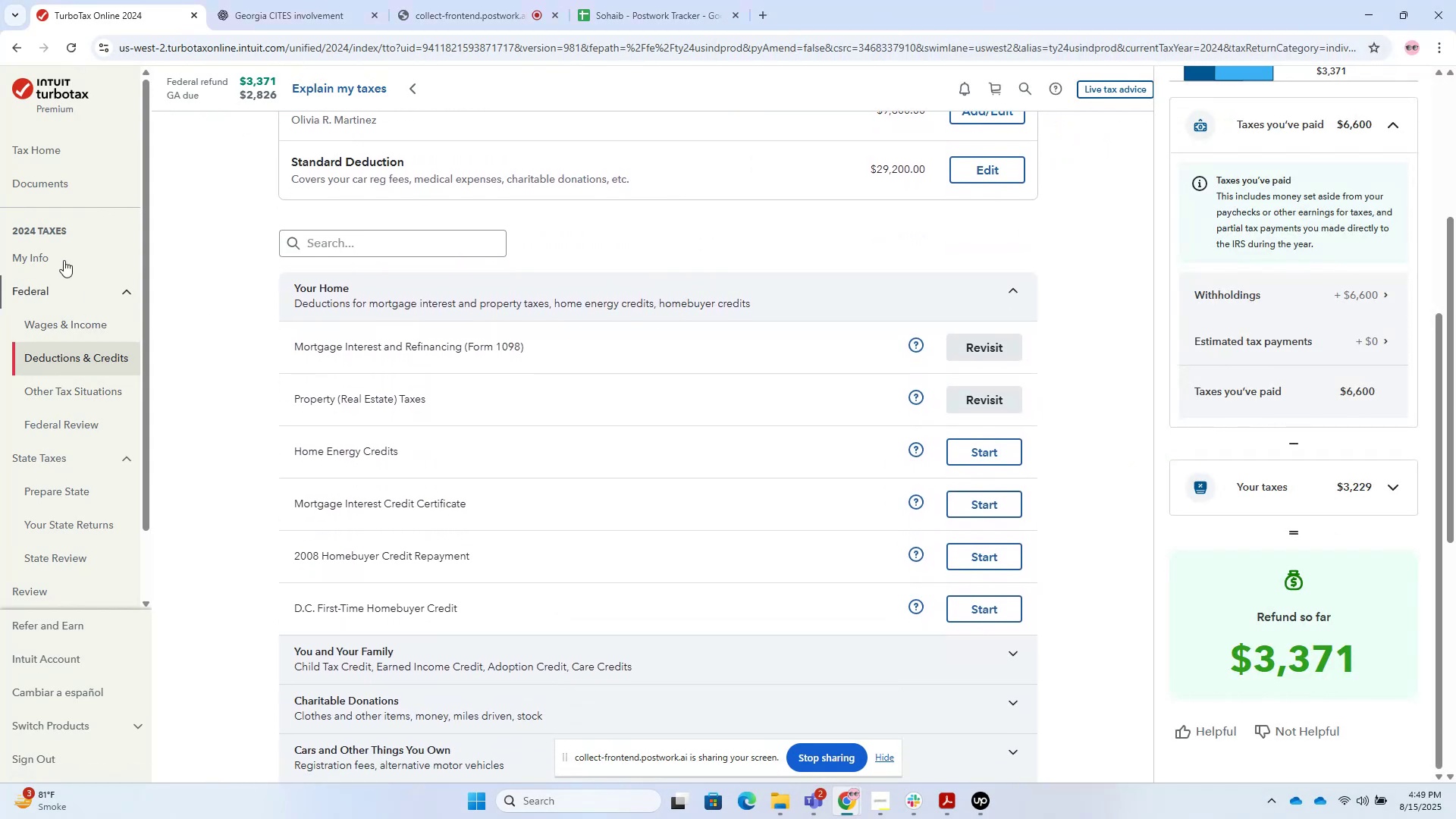 
left_click([73, 261])
 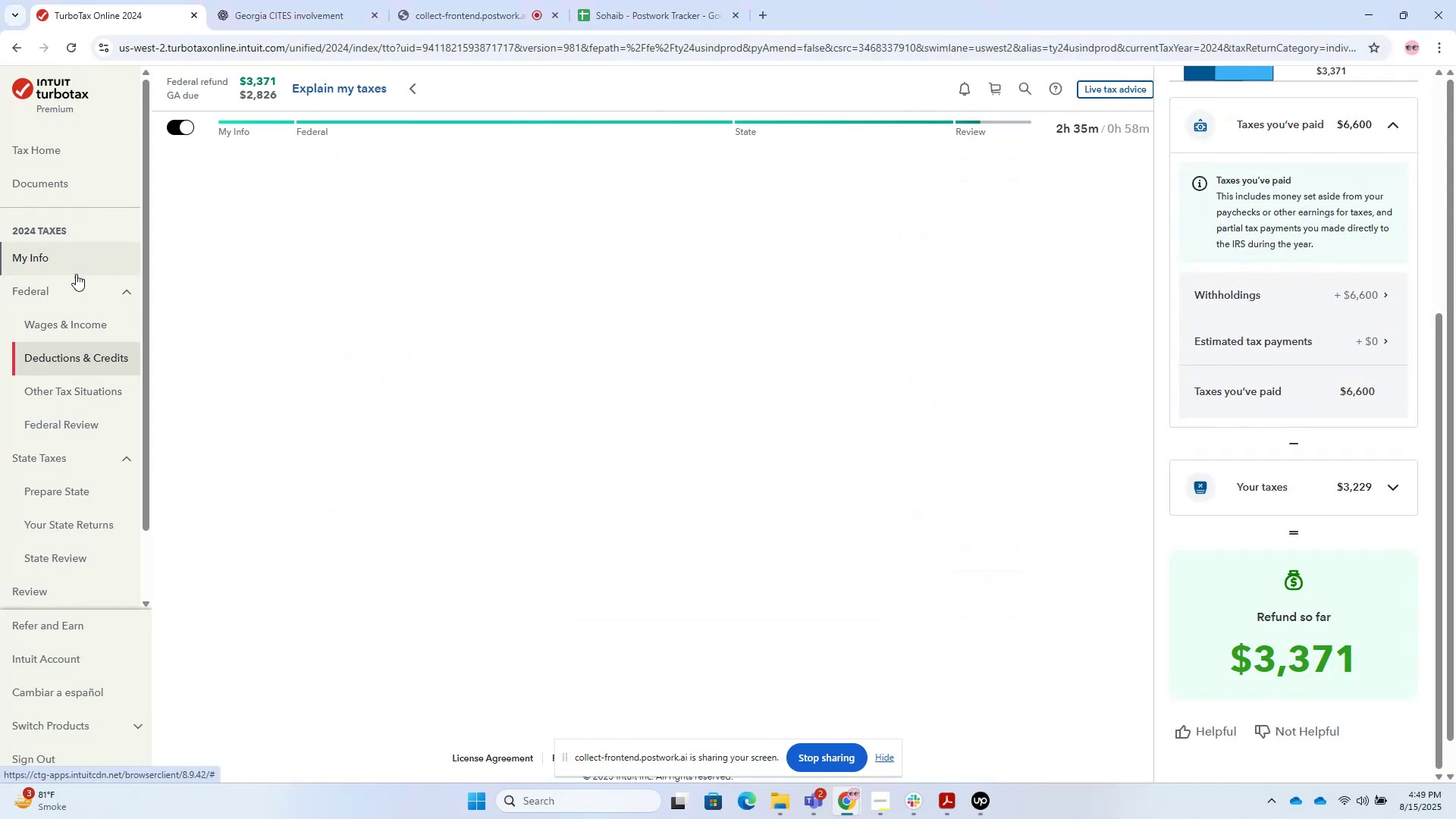 
left_click([77, 276])
 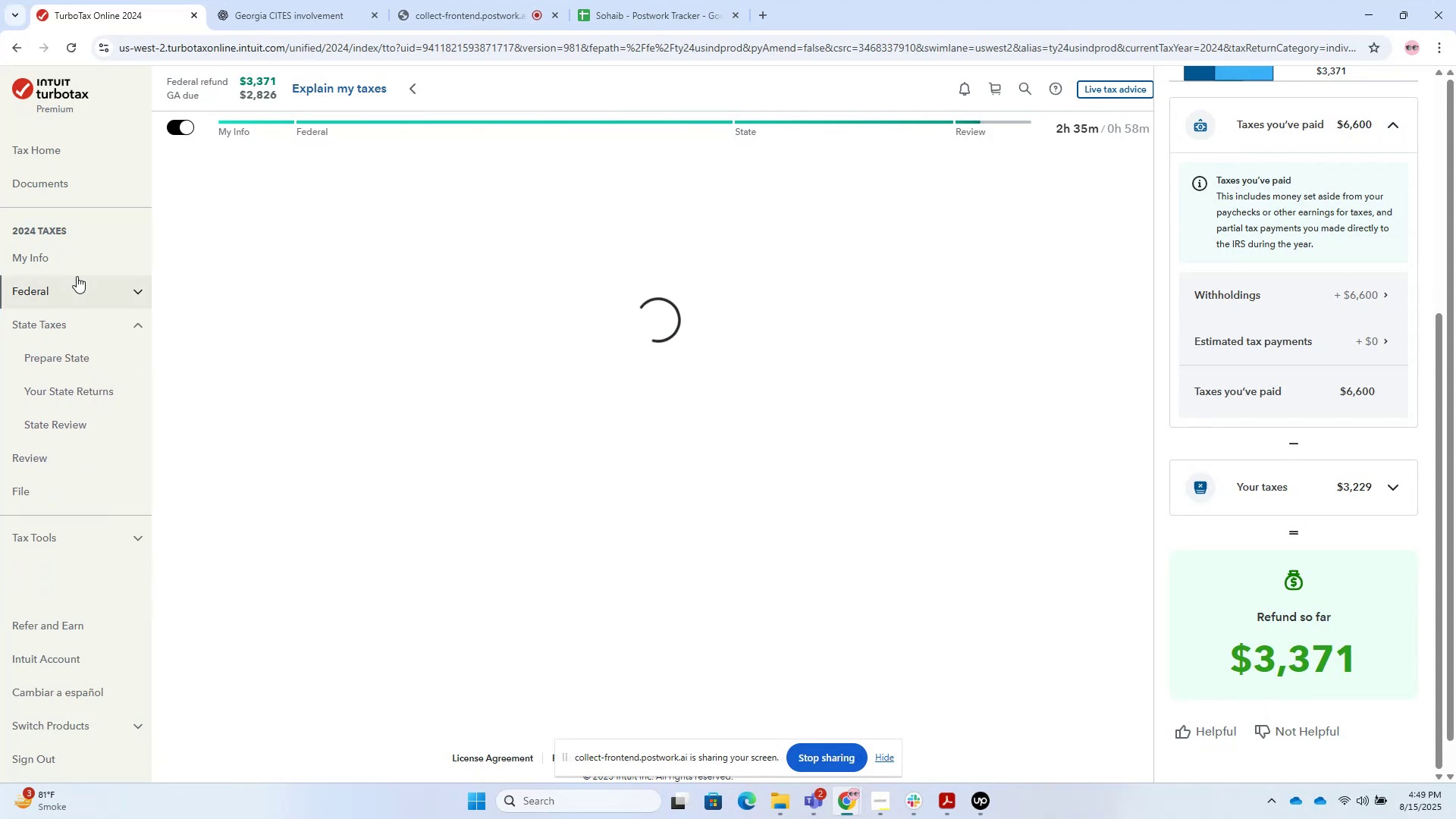 
left_click([77, 277])
 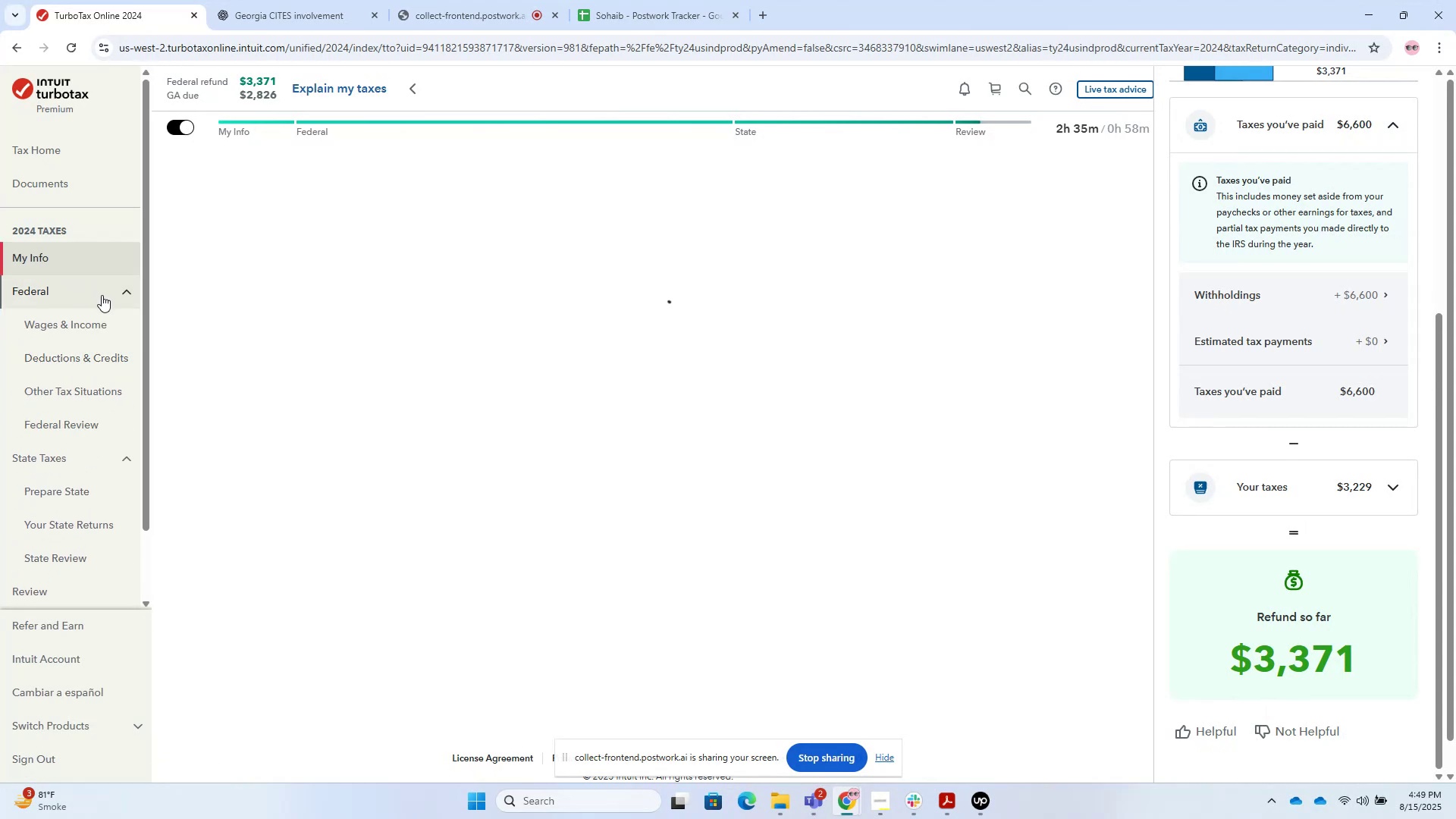 
left_click([93, 317])
 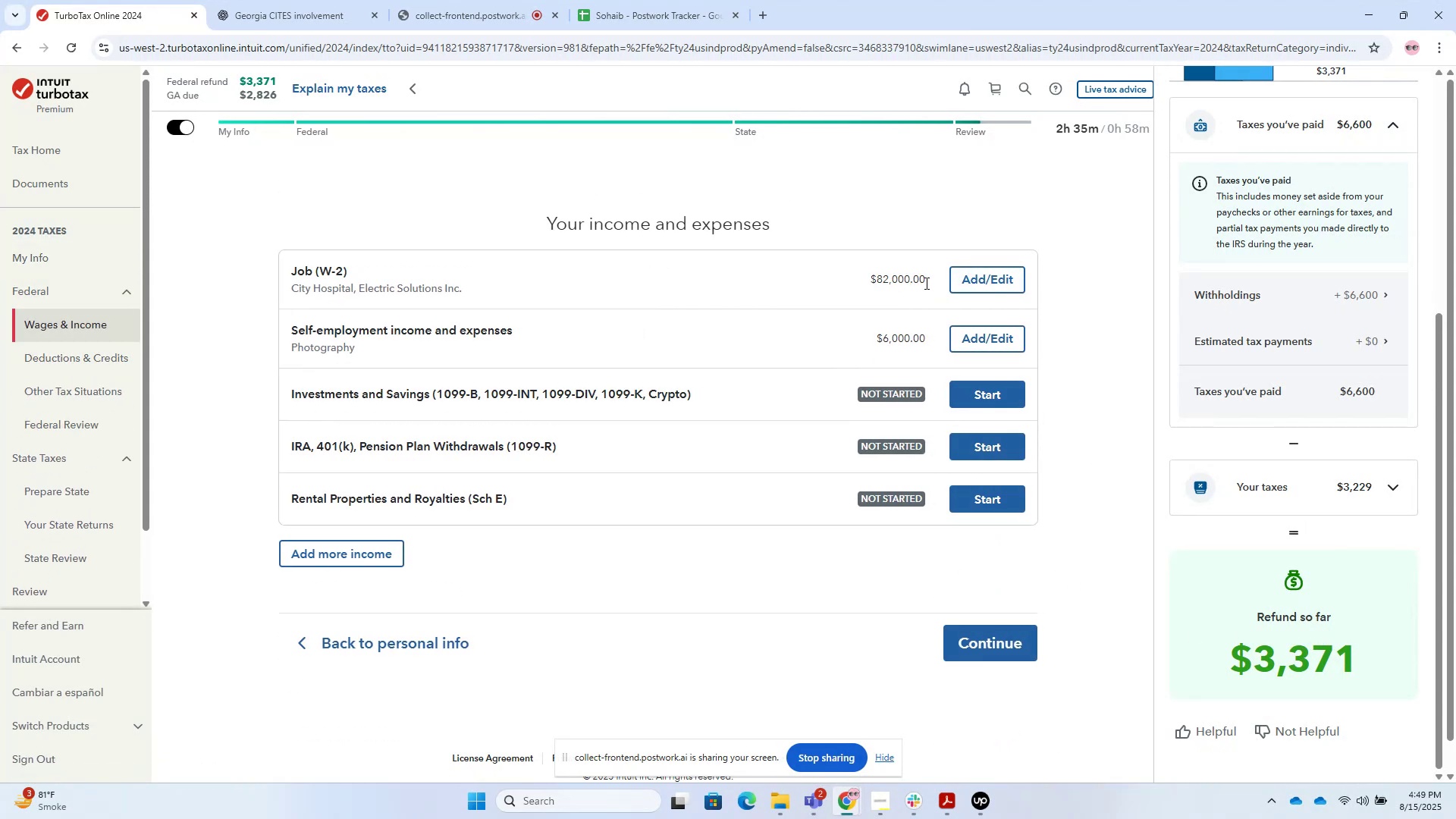 
left_click([969, 284])
 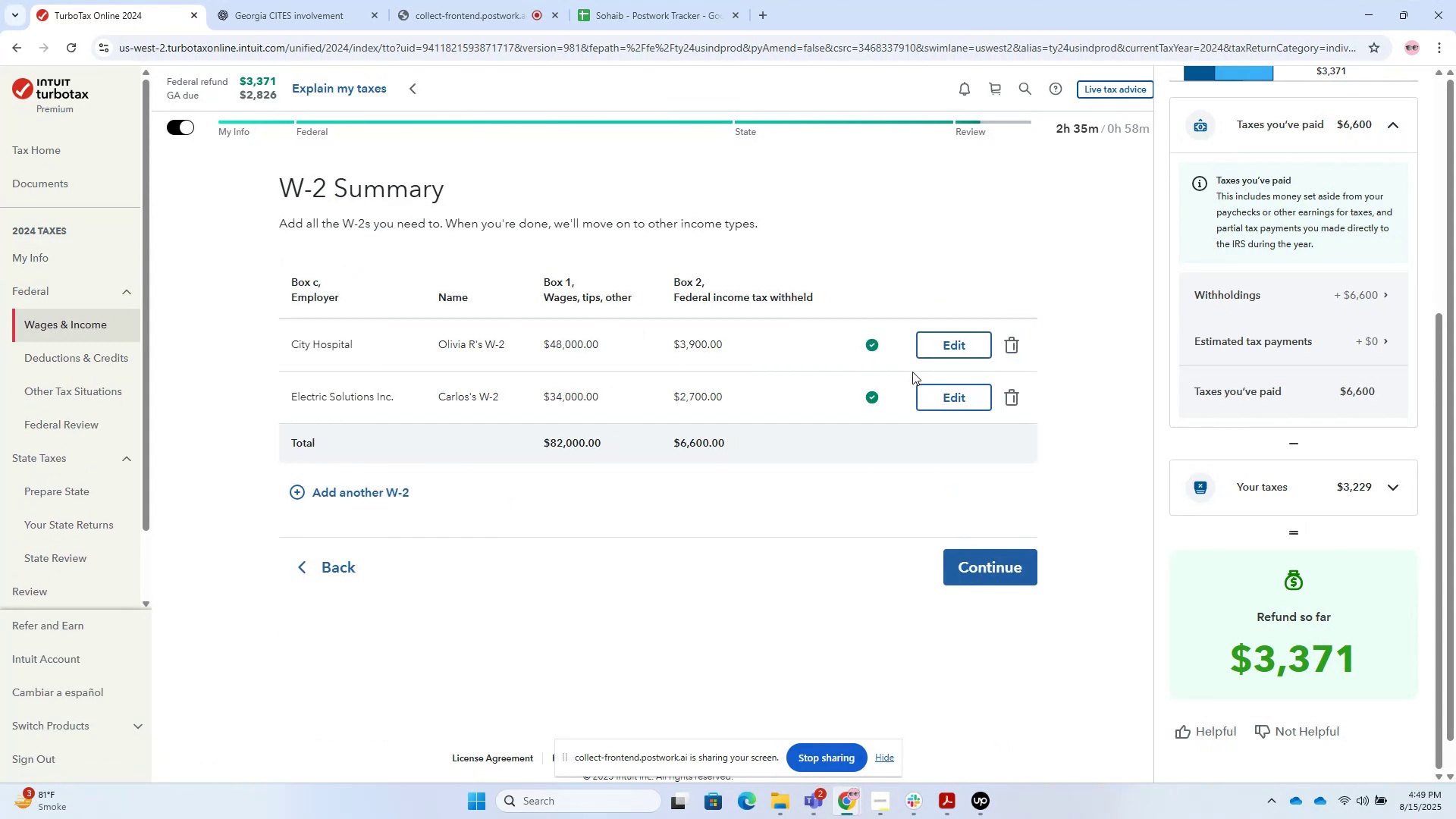 
key(Meta+Shift+S)
 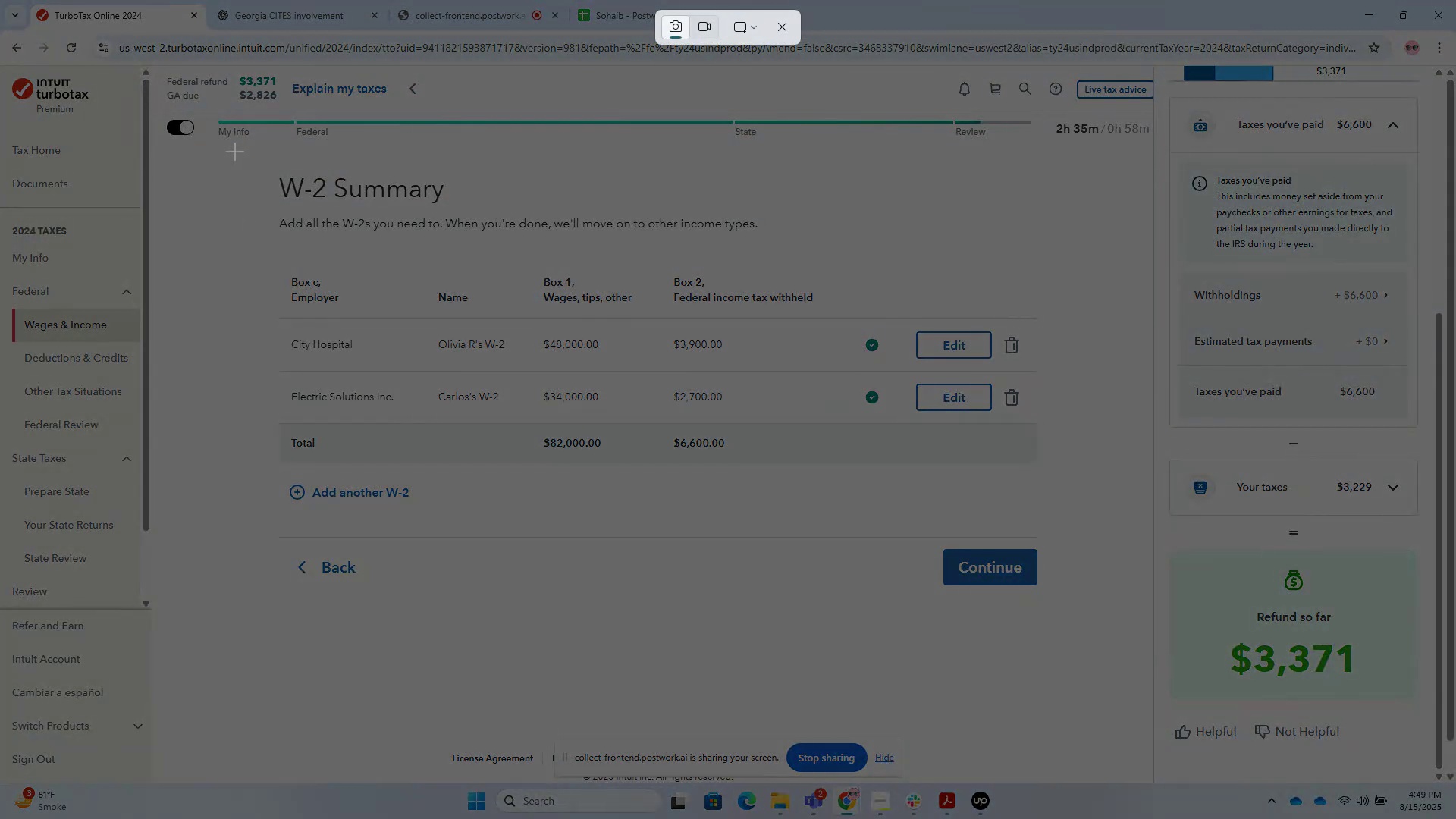 
left_click_drag(start_coordinate=[249, 172], to_coordinate=[1067, 475])
 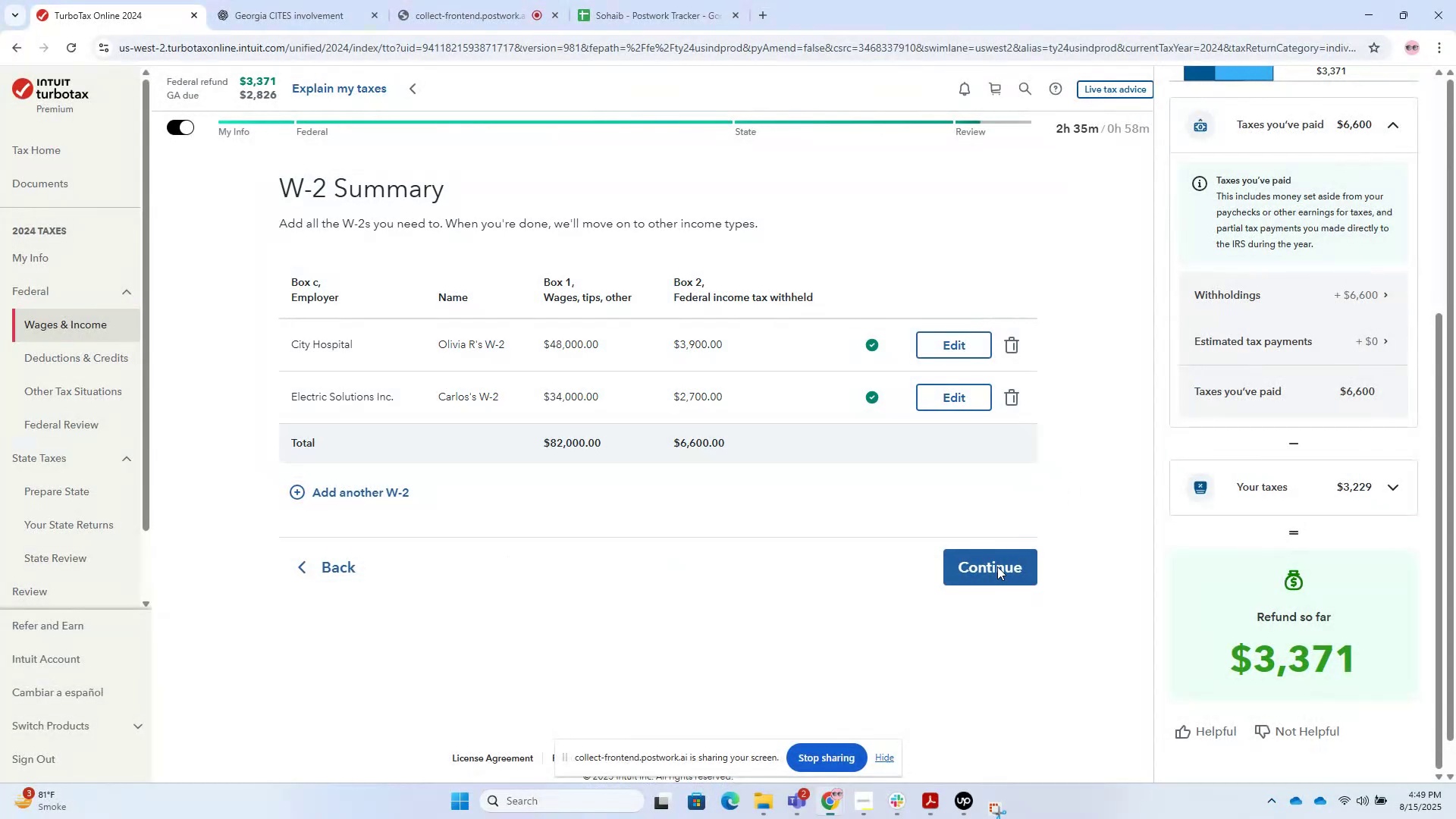 
key(Alt+Tab)
 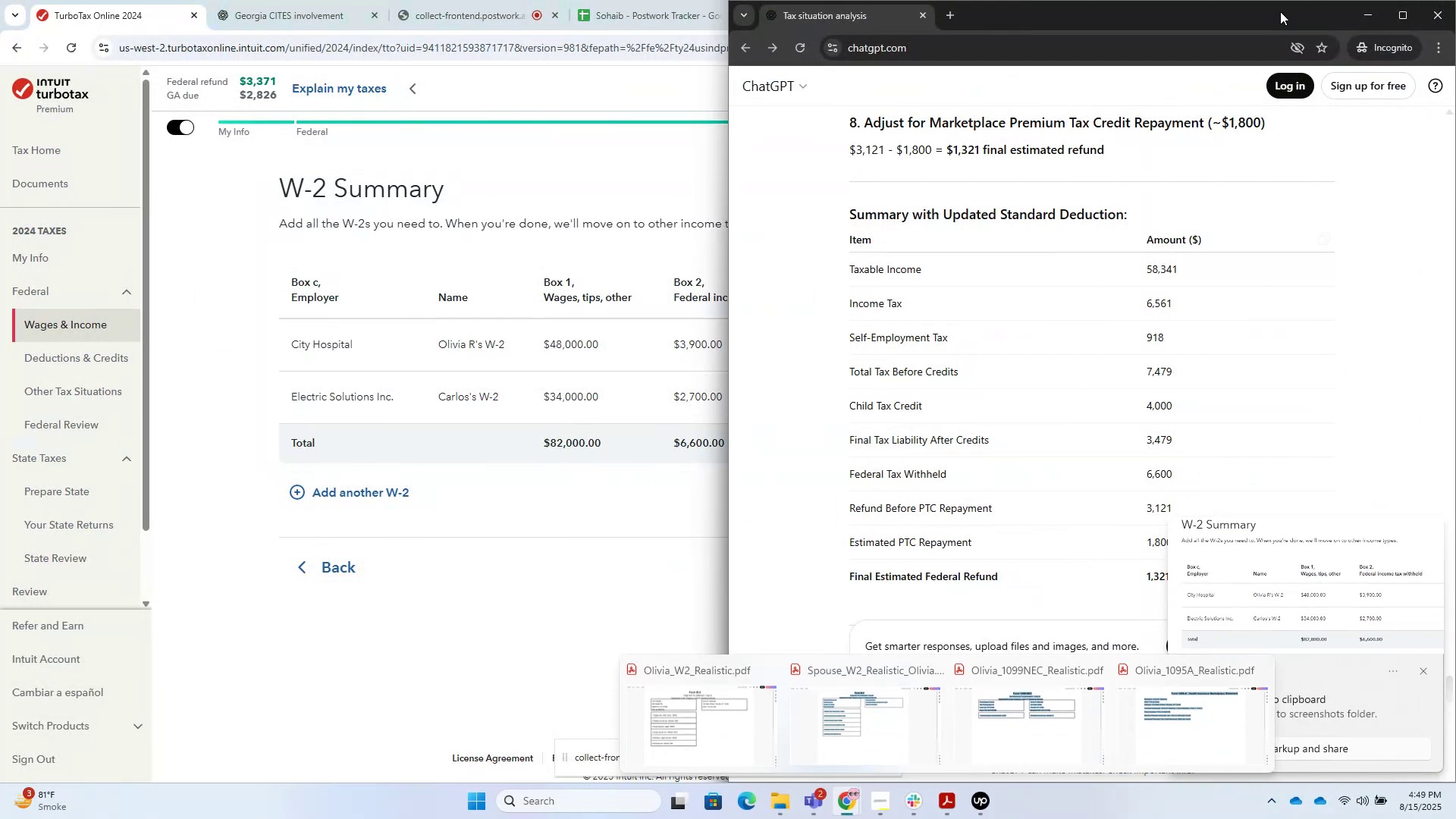 
left_click([1407, 23])
 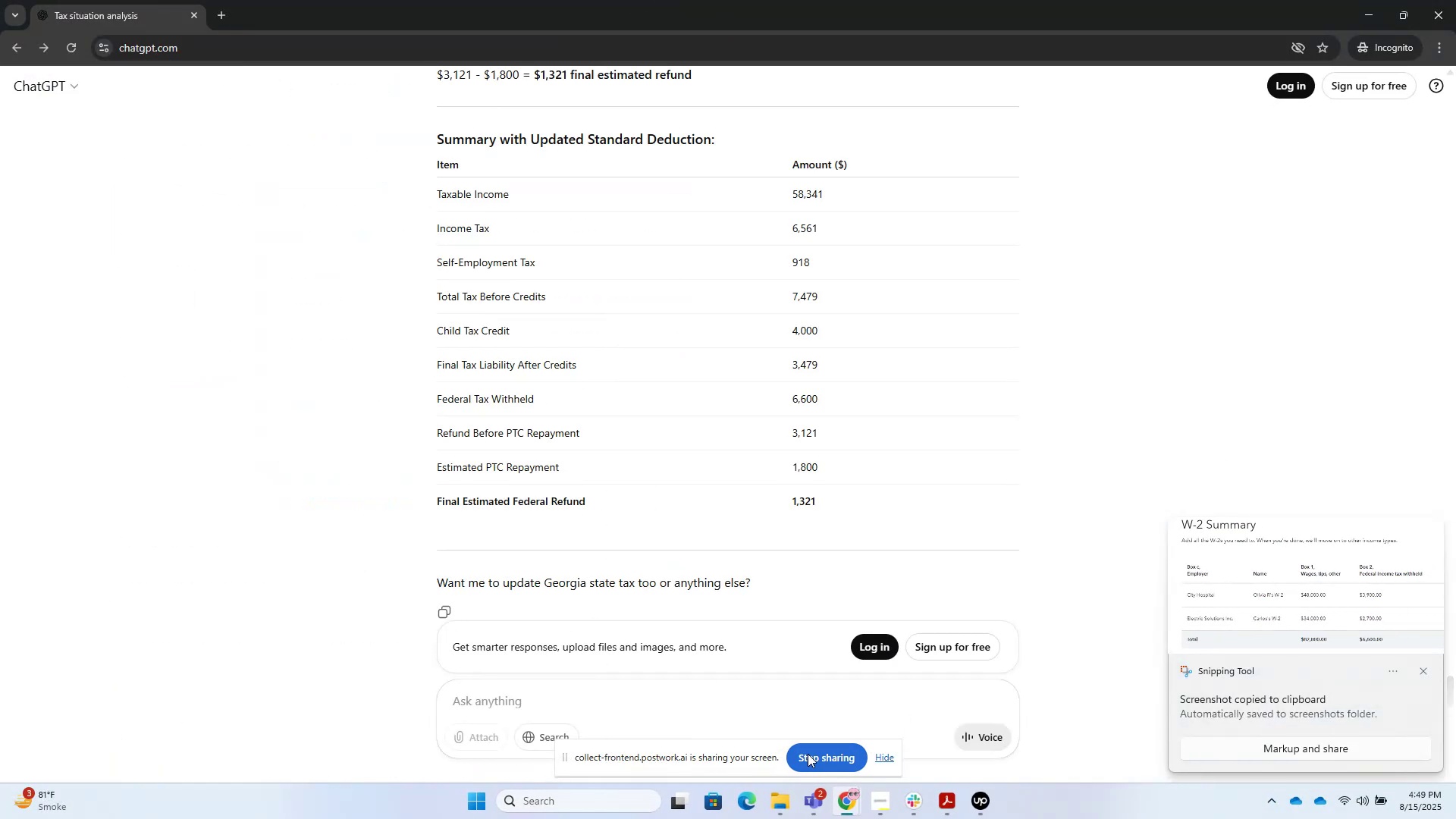 
left_click([758, 711])
 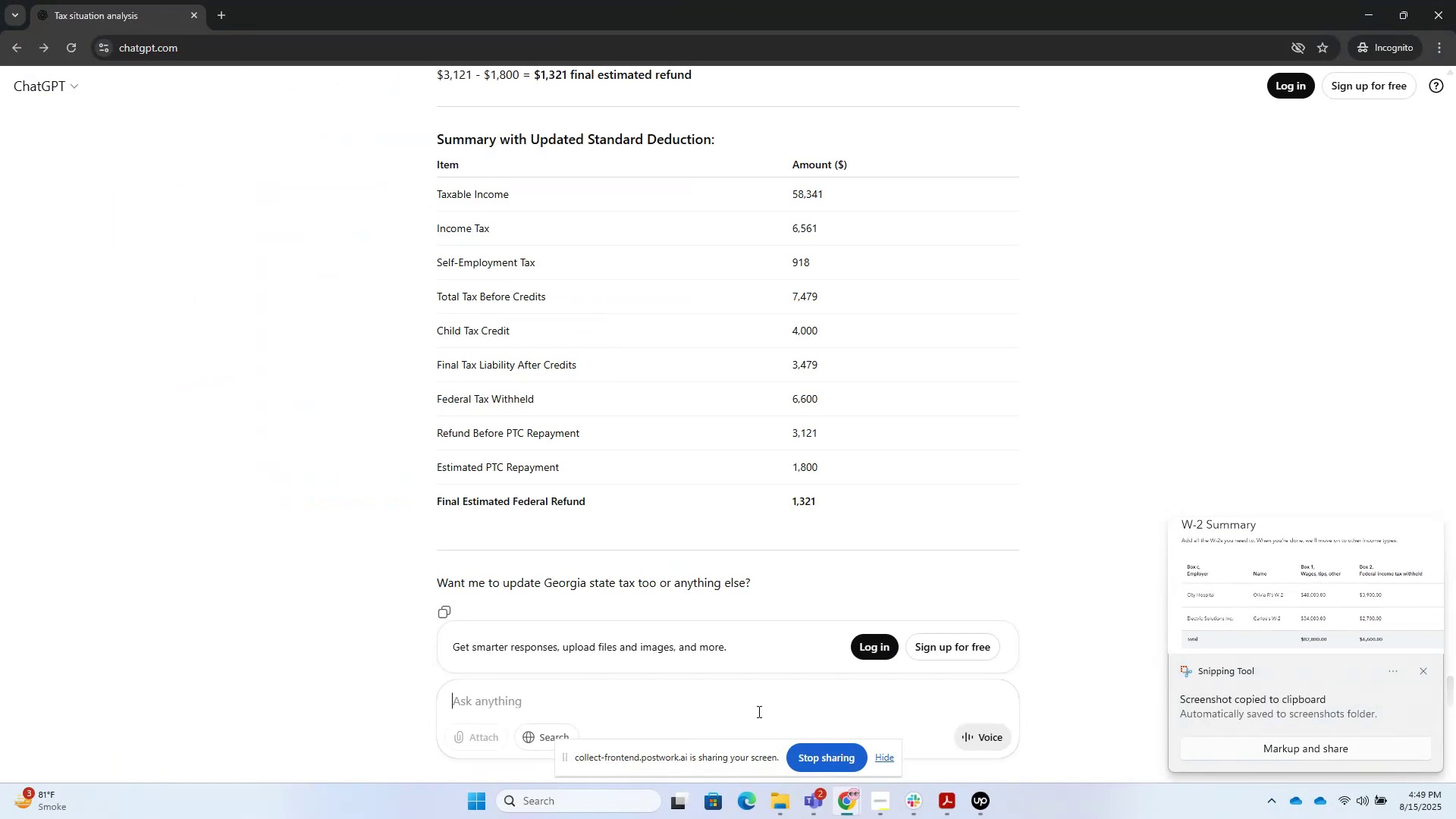 
key(Control+V)
 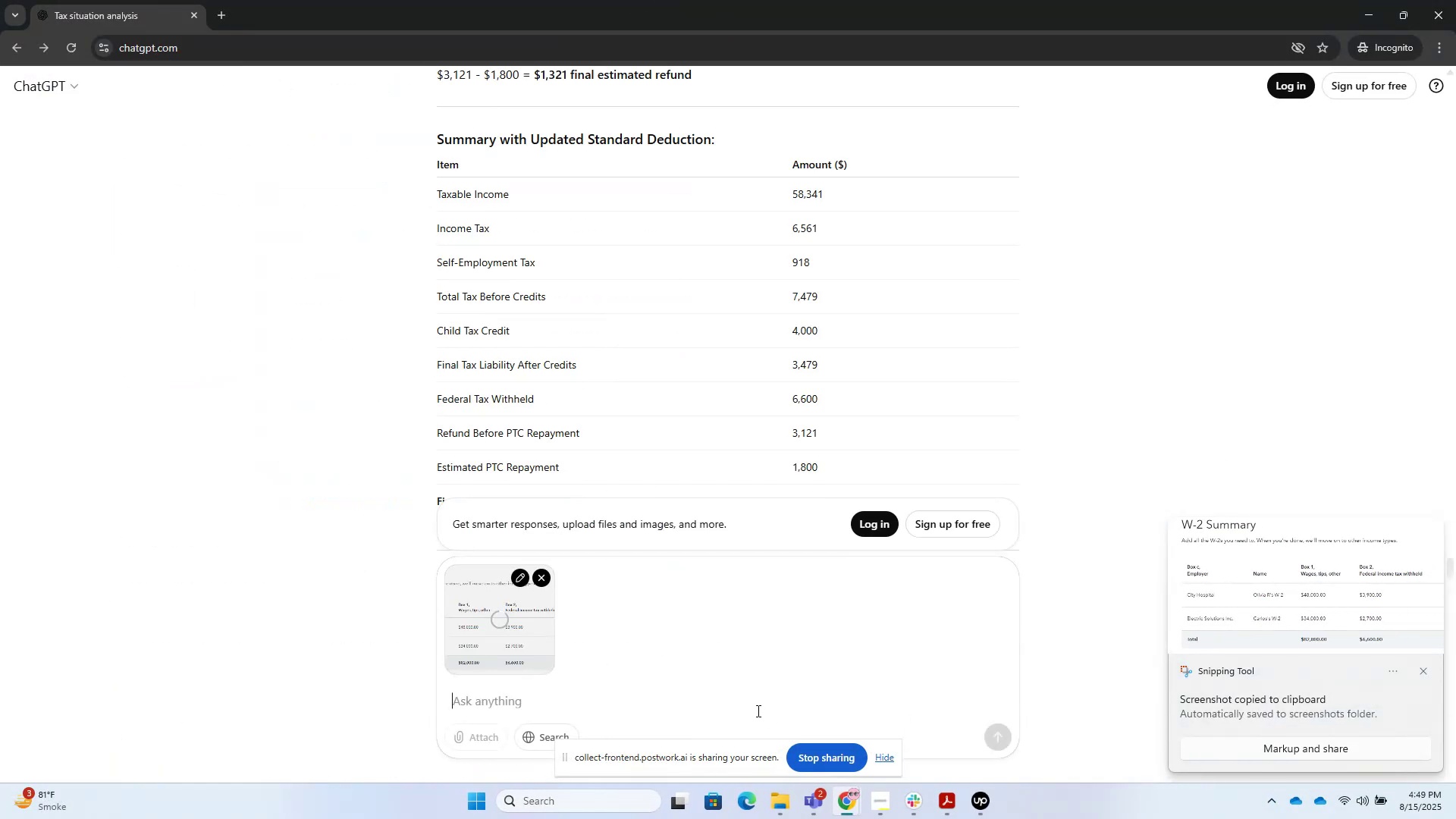 
type(whats this no)
key(Backspace)
key(Backspace)
type(then?)
 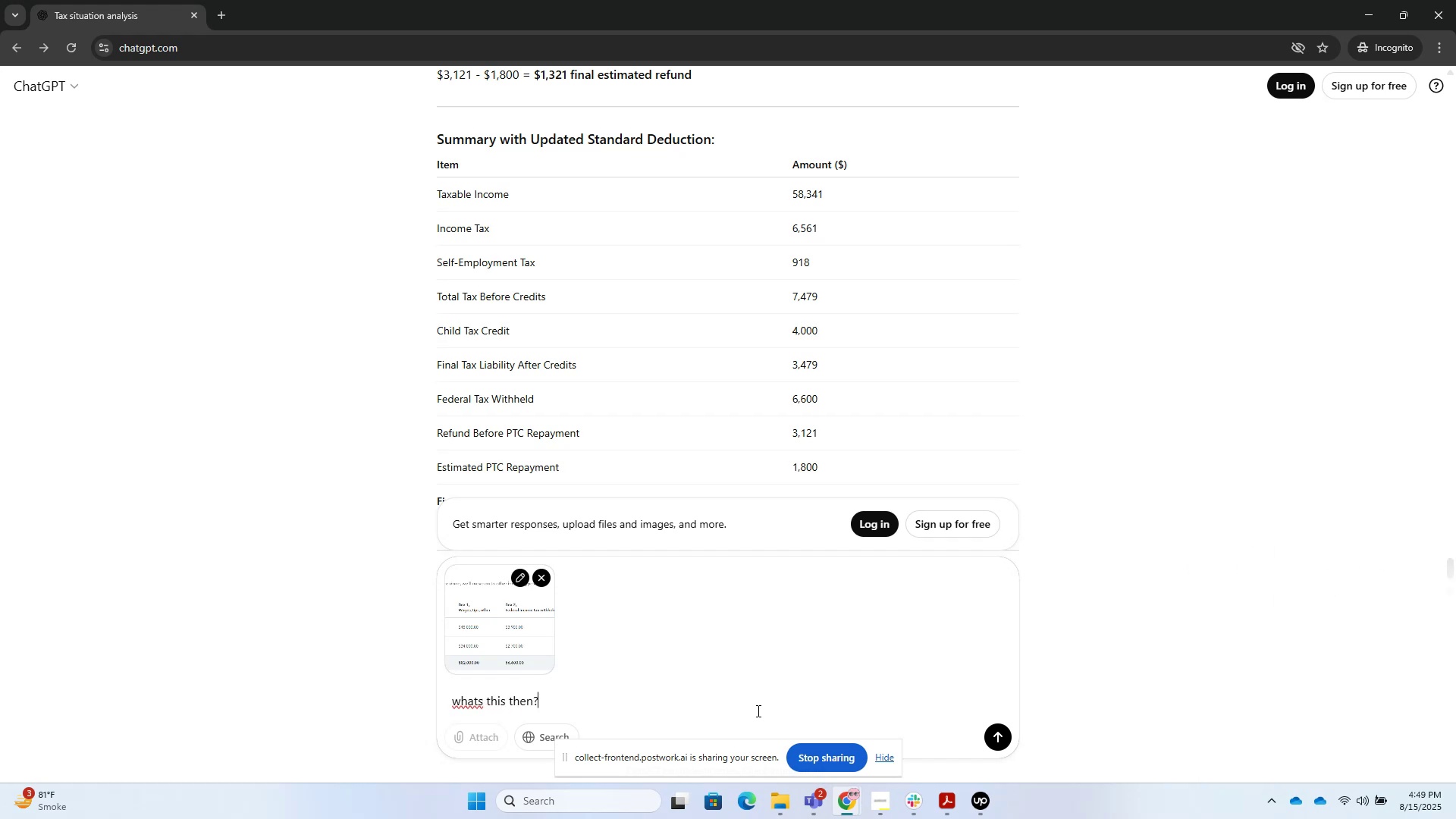 
key(Enter)
 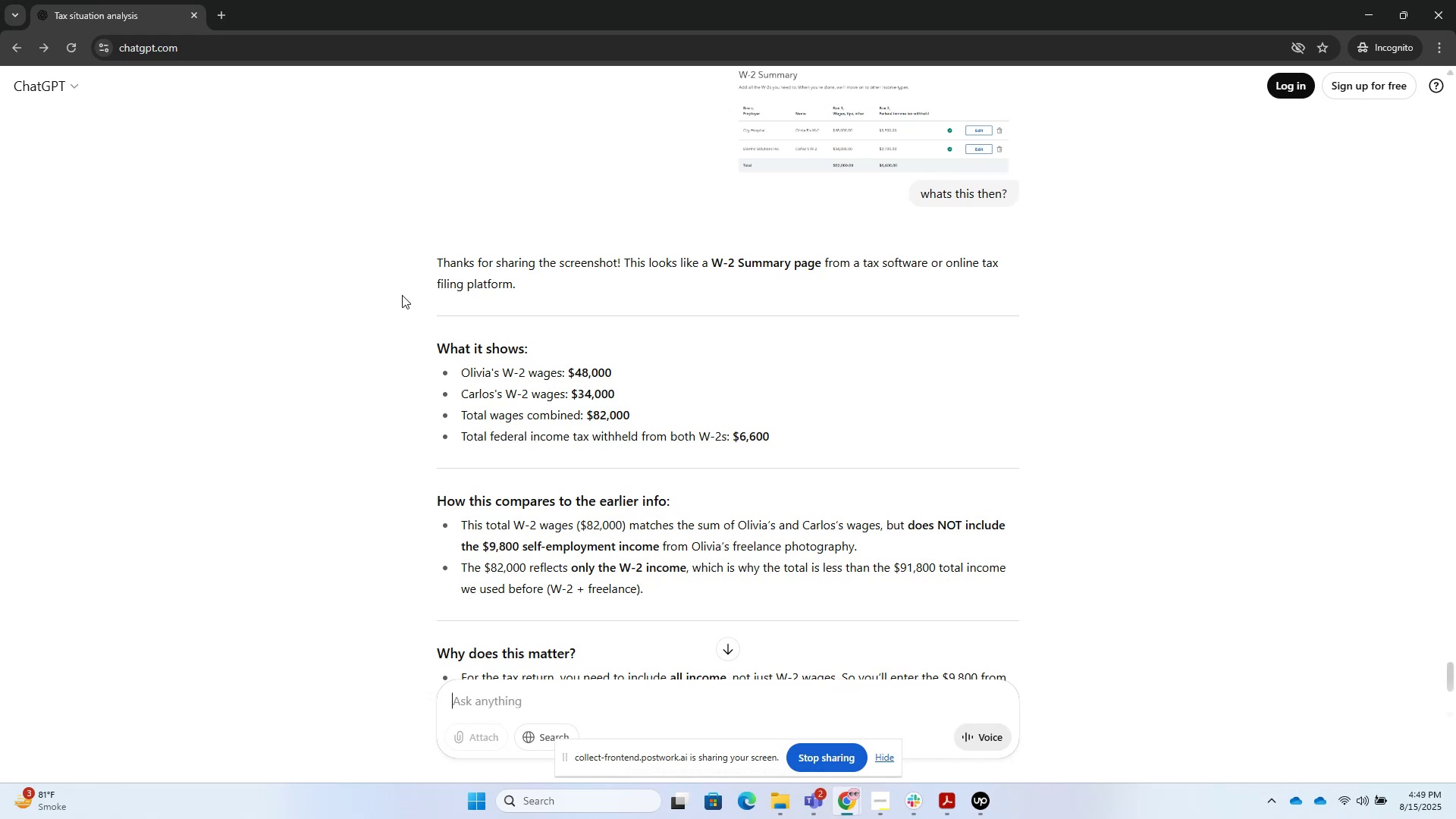 
wait(27.63)
 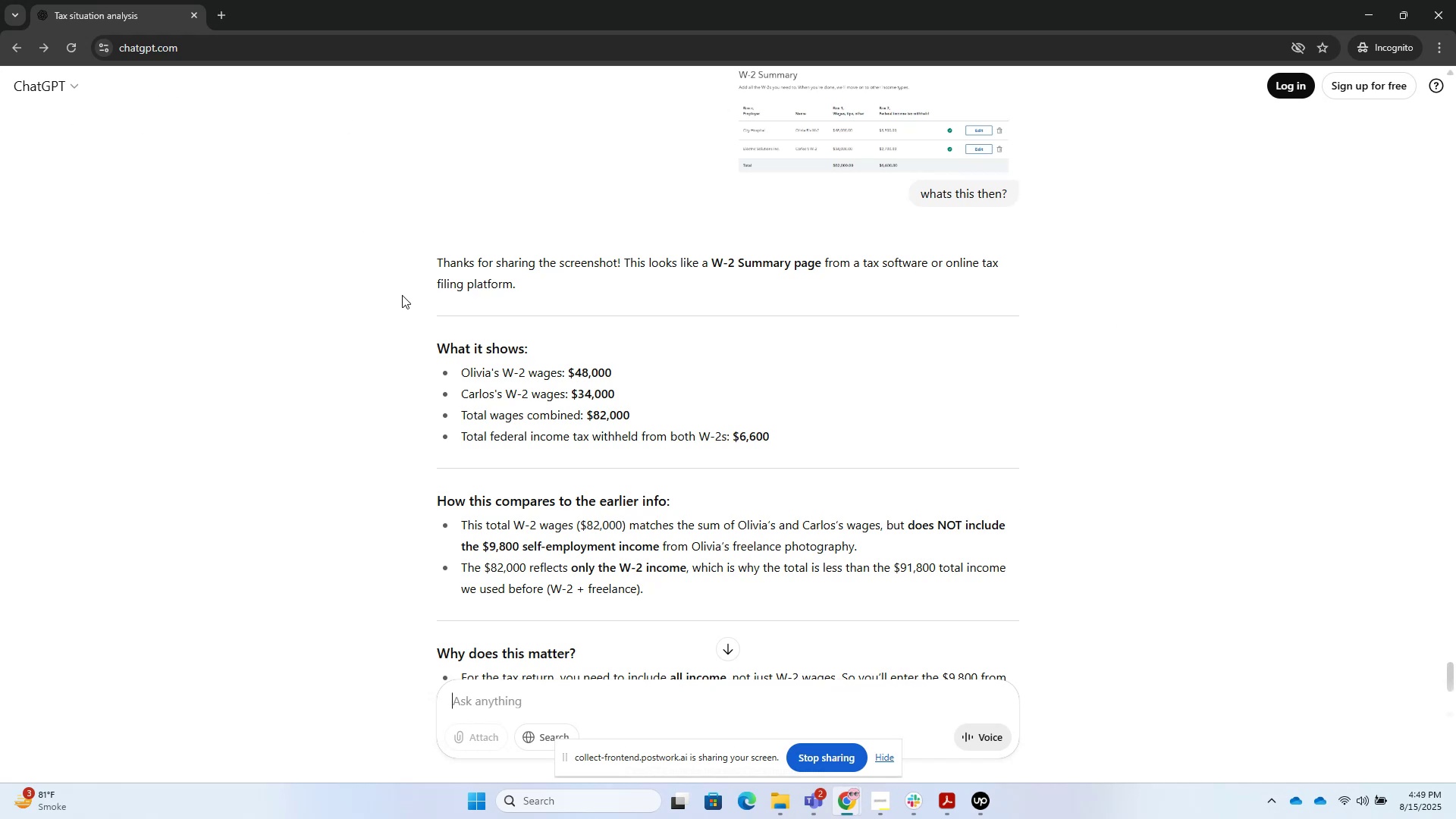 
scroll: coordinate [780, 209], scroll_direction: down, amount: 6.0
 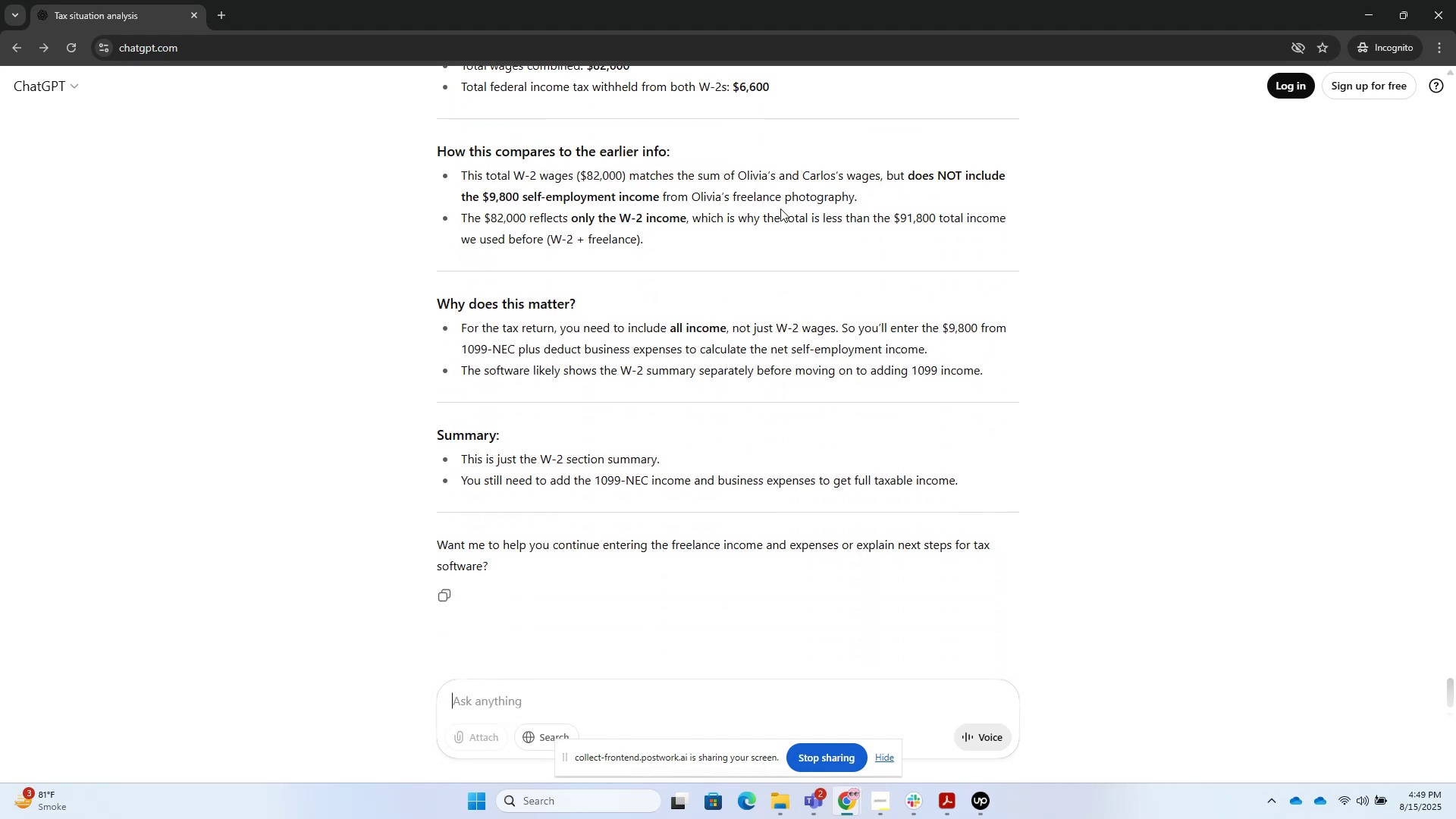 
scroll: coordinate [890, 331], scroll_direction: up, amount: 5.0
 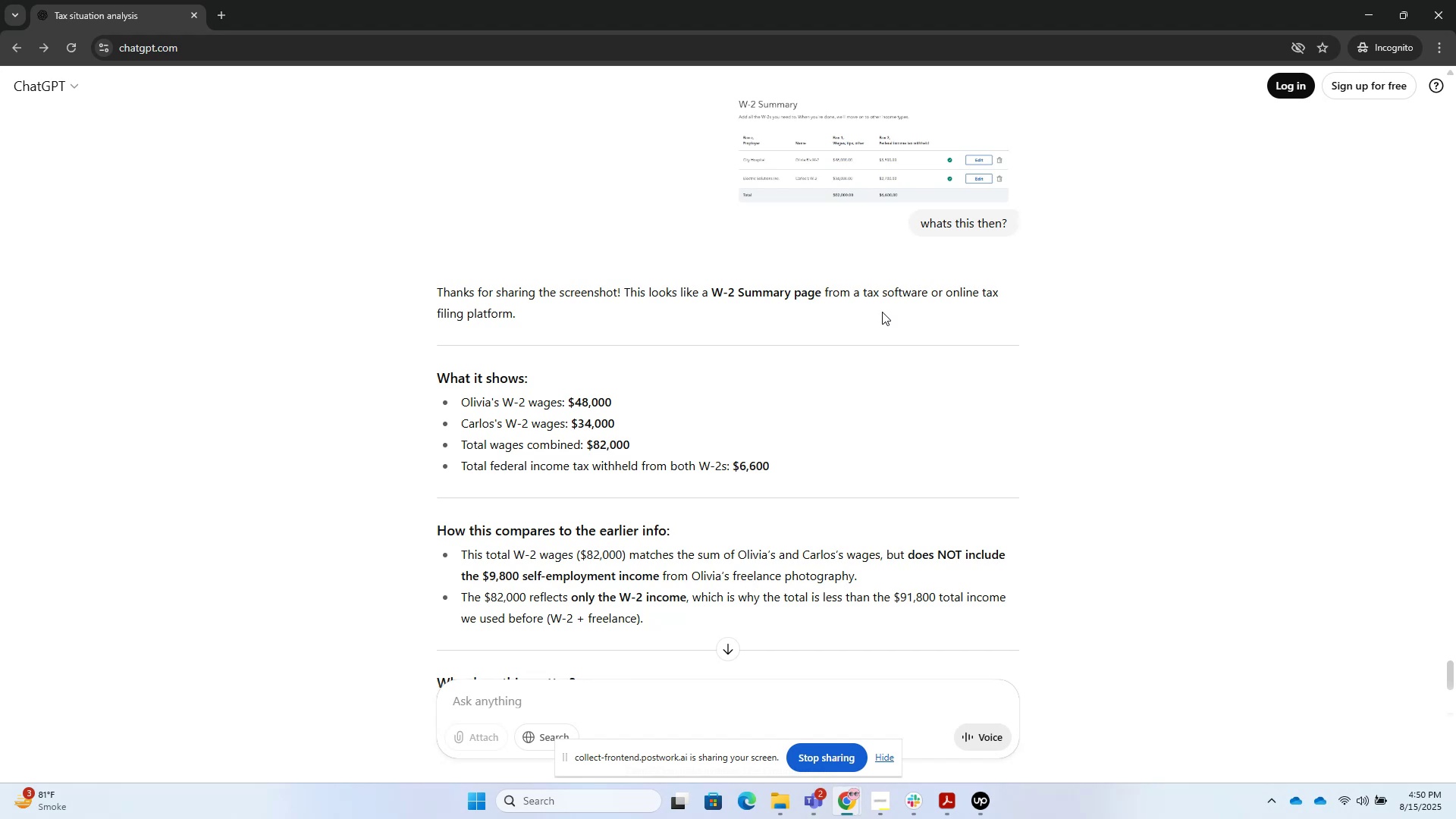 
wait(13.39)
 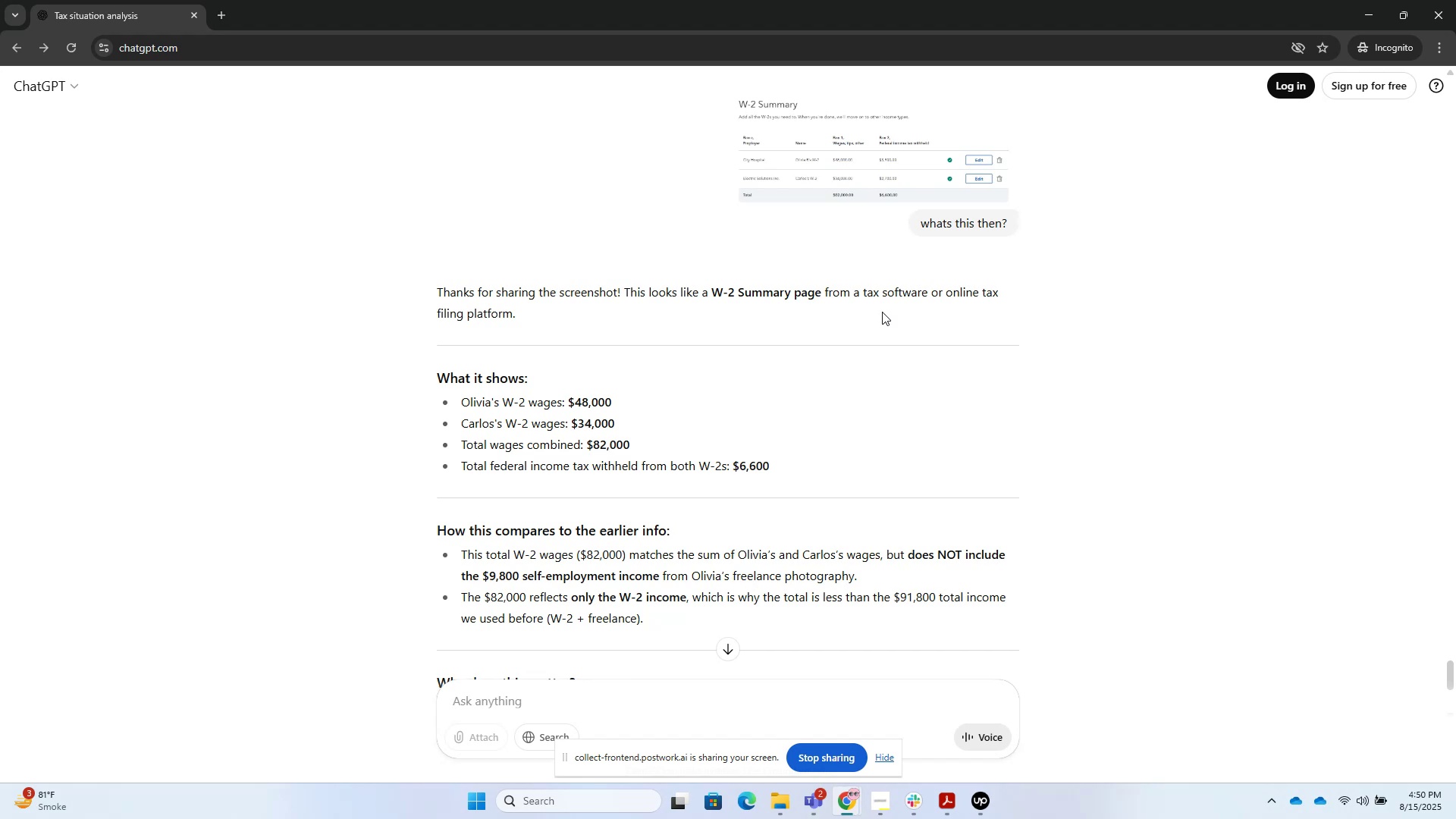 
scroll: coordinate [899, 302], scroll_direction: down, amount: 7.0
 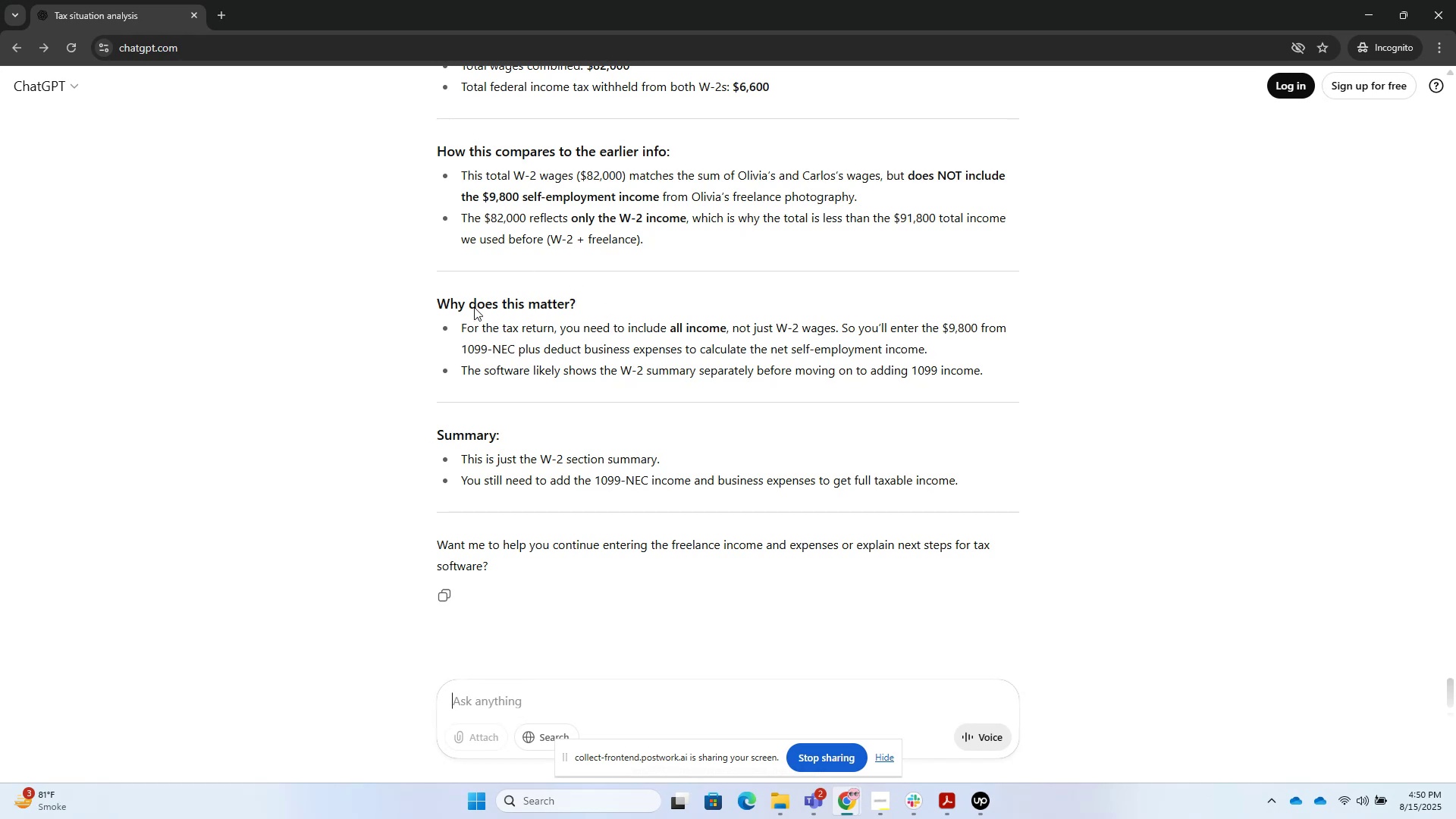 
left_click([614, 688])
 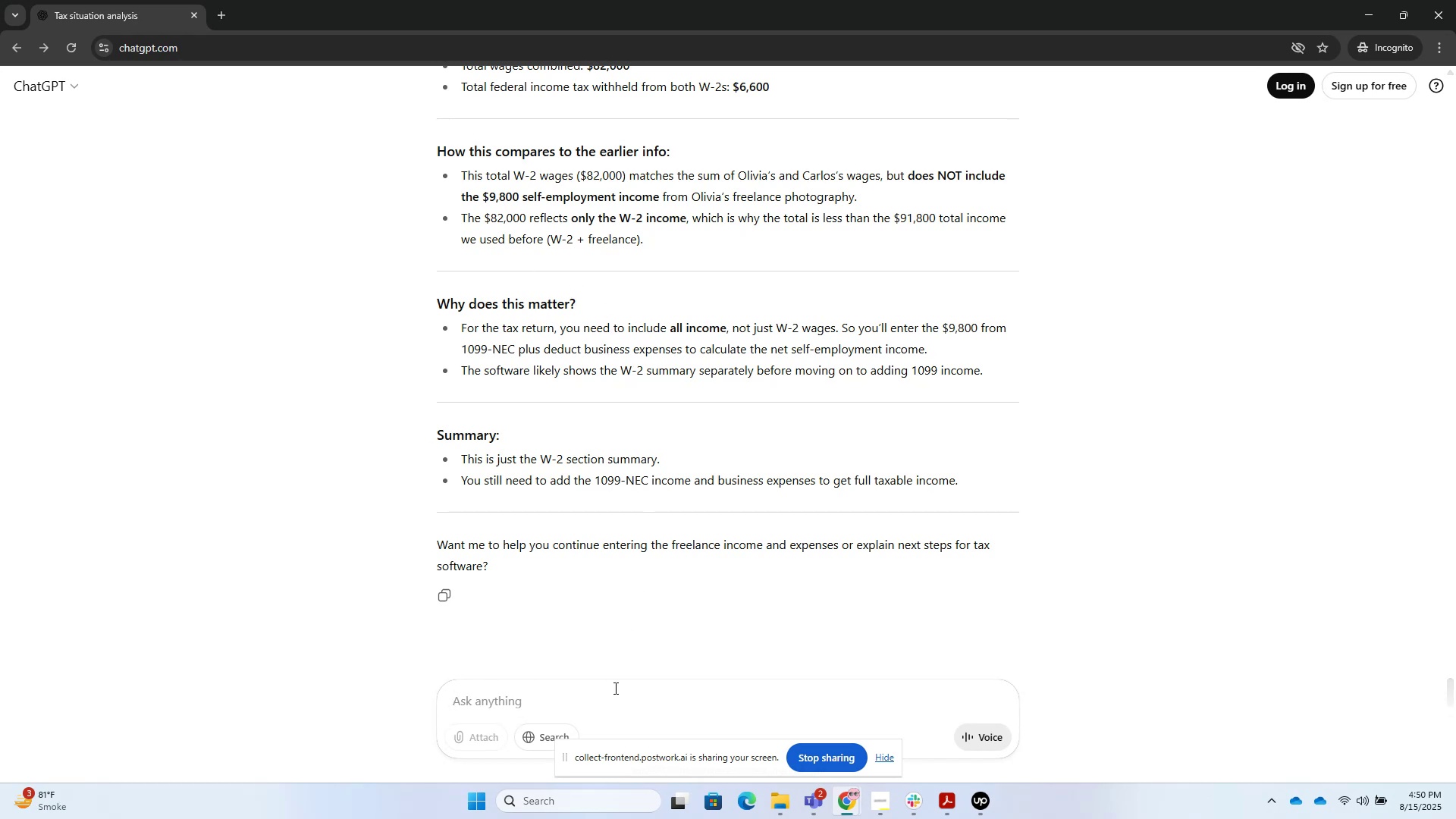 
type(i needd federal tx refund)
 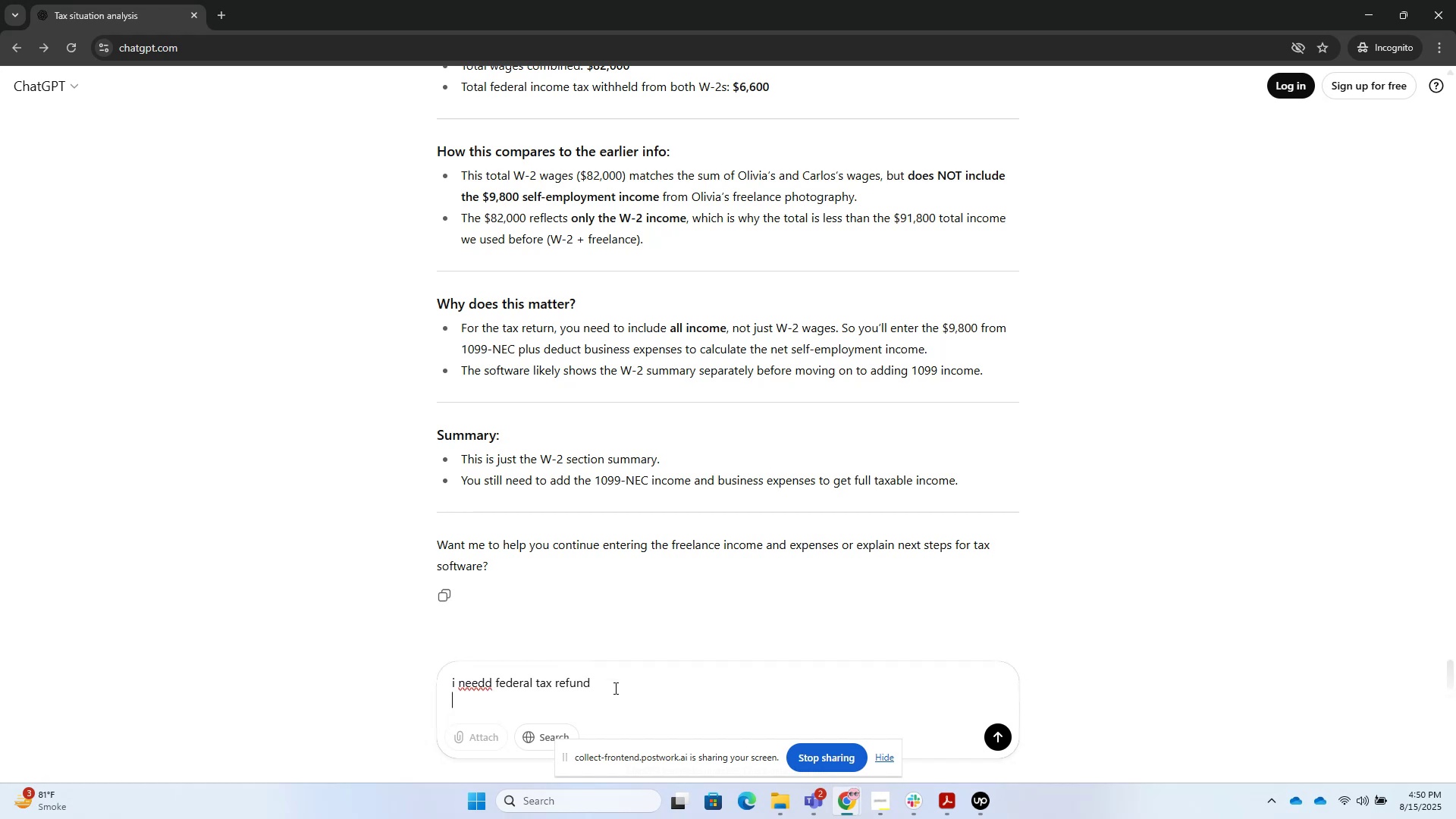 
key(Shift+Enter)
 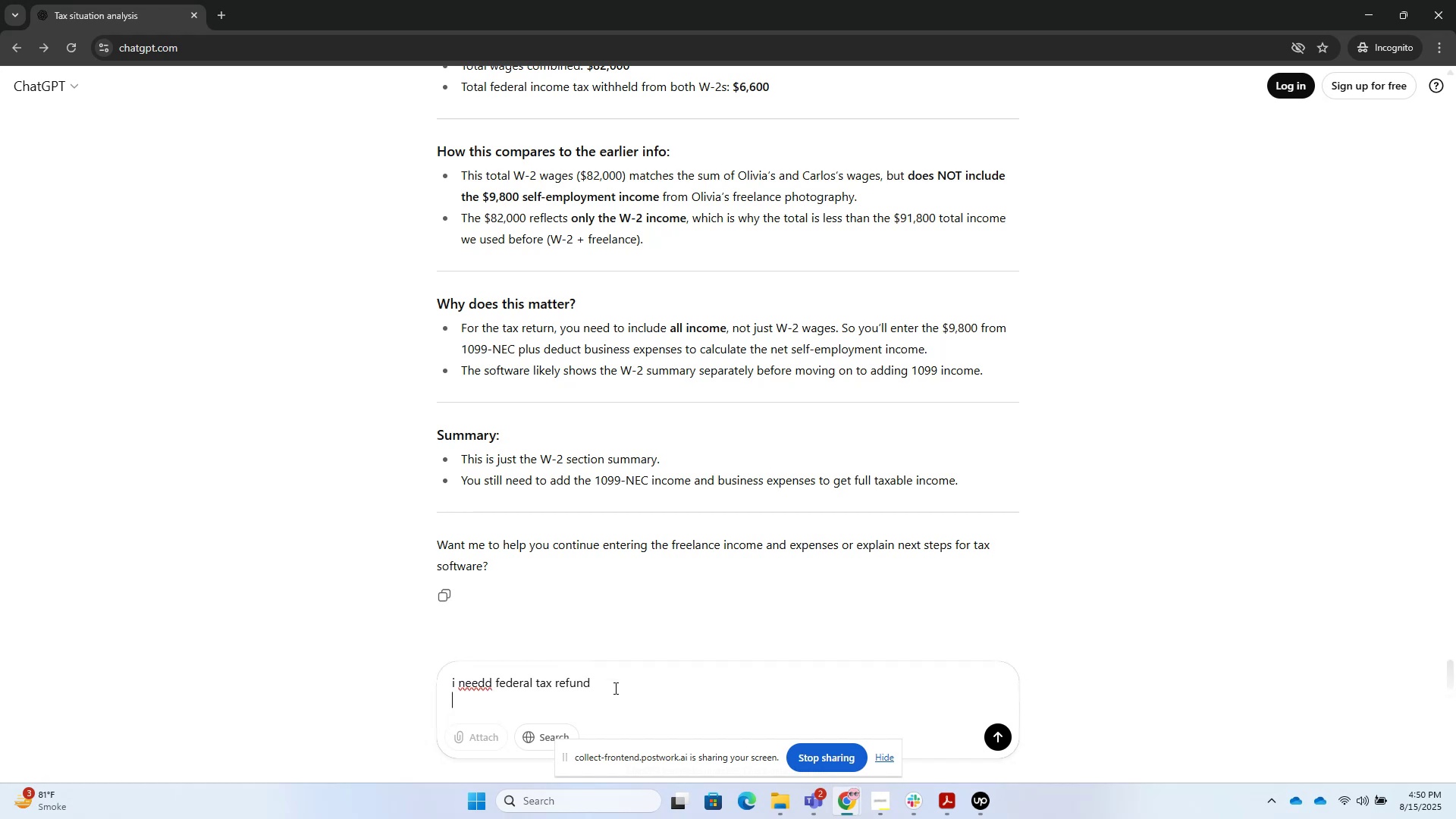 
key(Enter)
 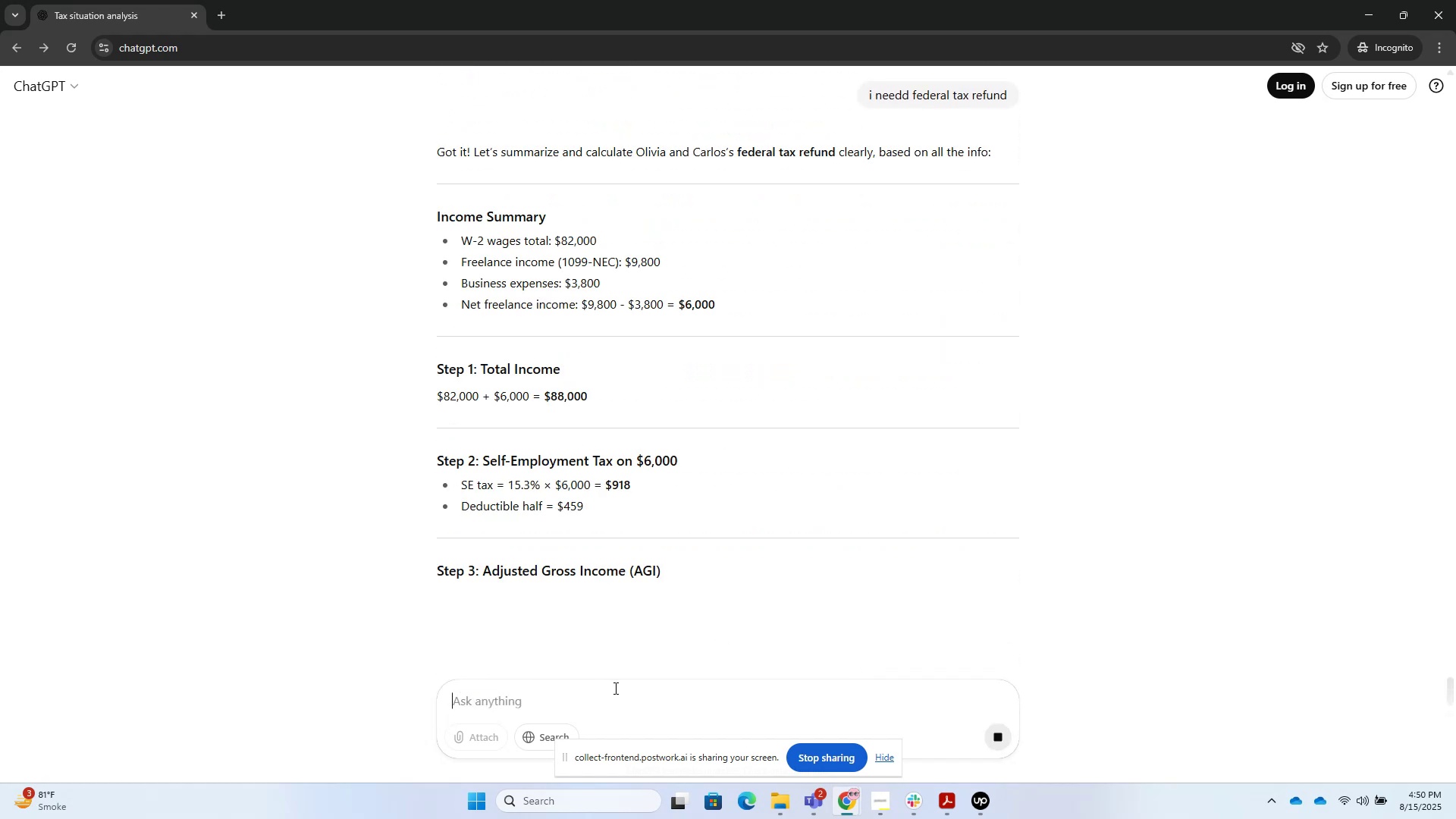 
wait(8.5)
 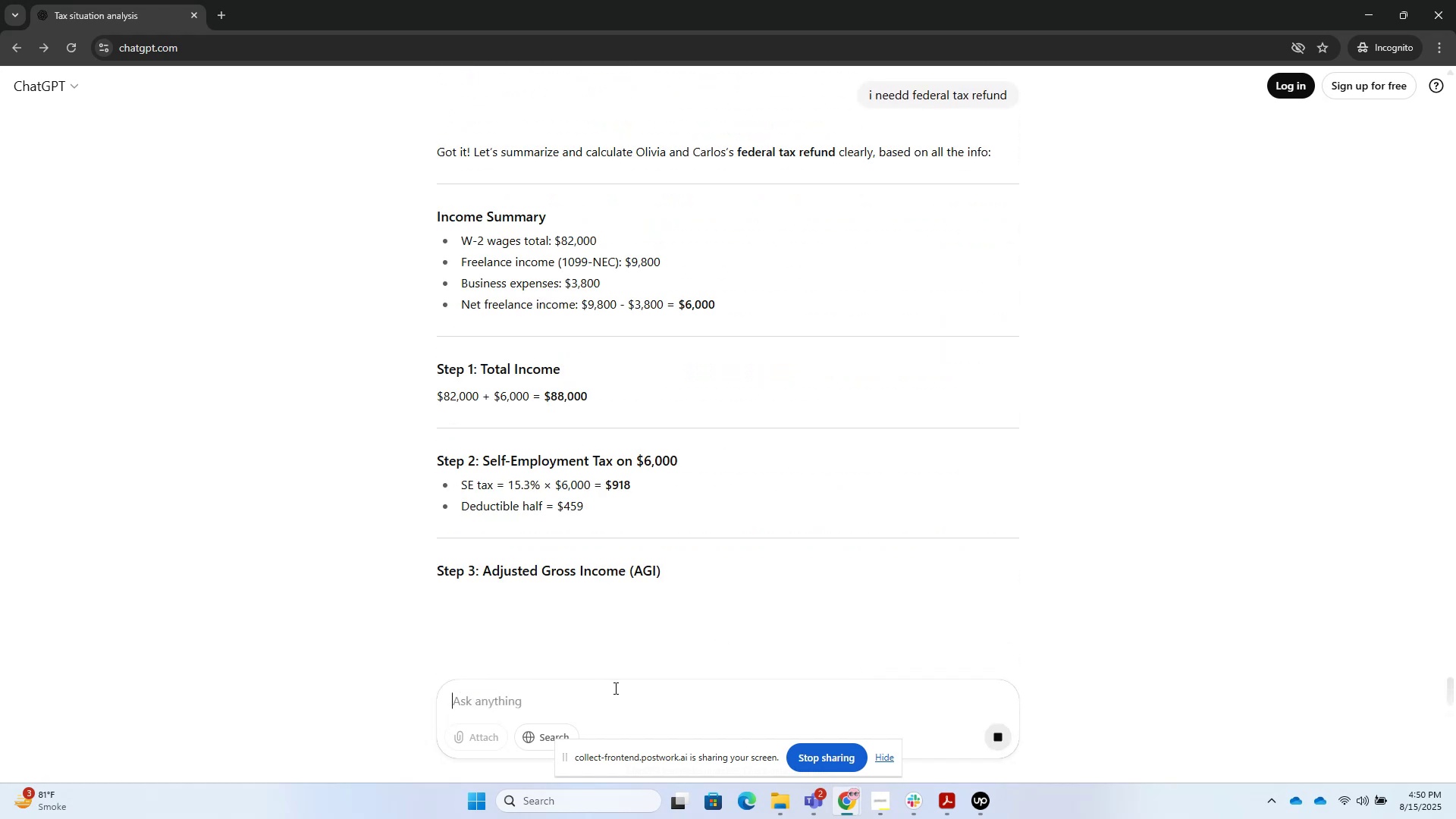 
scroll: coordinate [738, 304], scroll_direction: up, amount: 46.0
 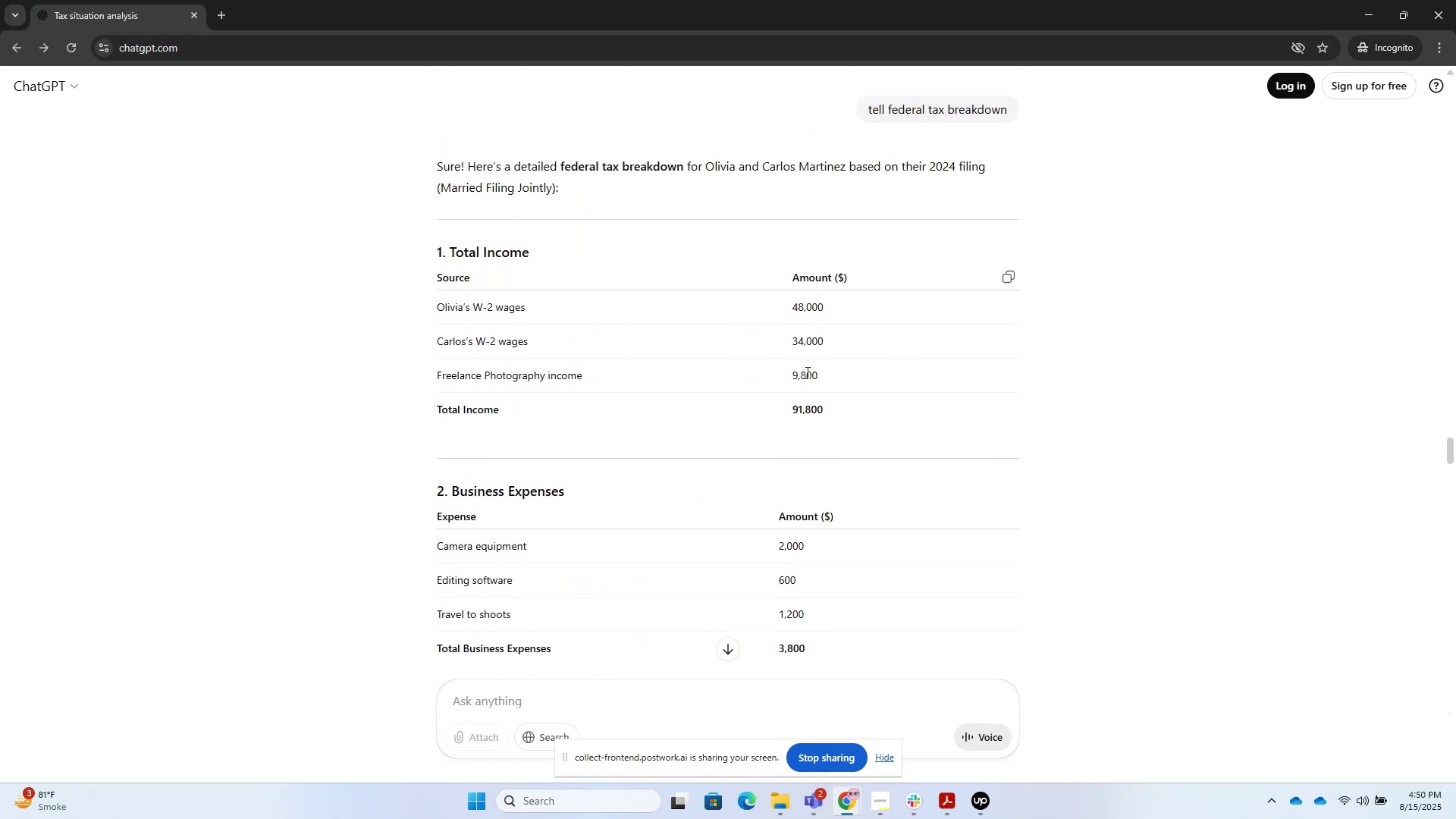 
scroll: coordinate [1254, 548], scroll_direction: down, amount: 27.0
 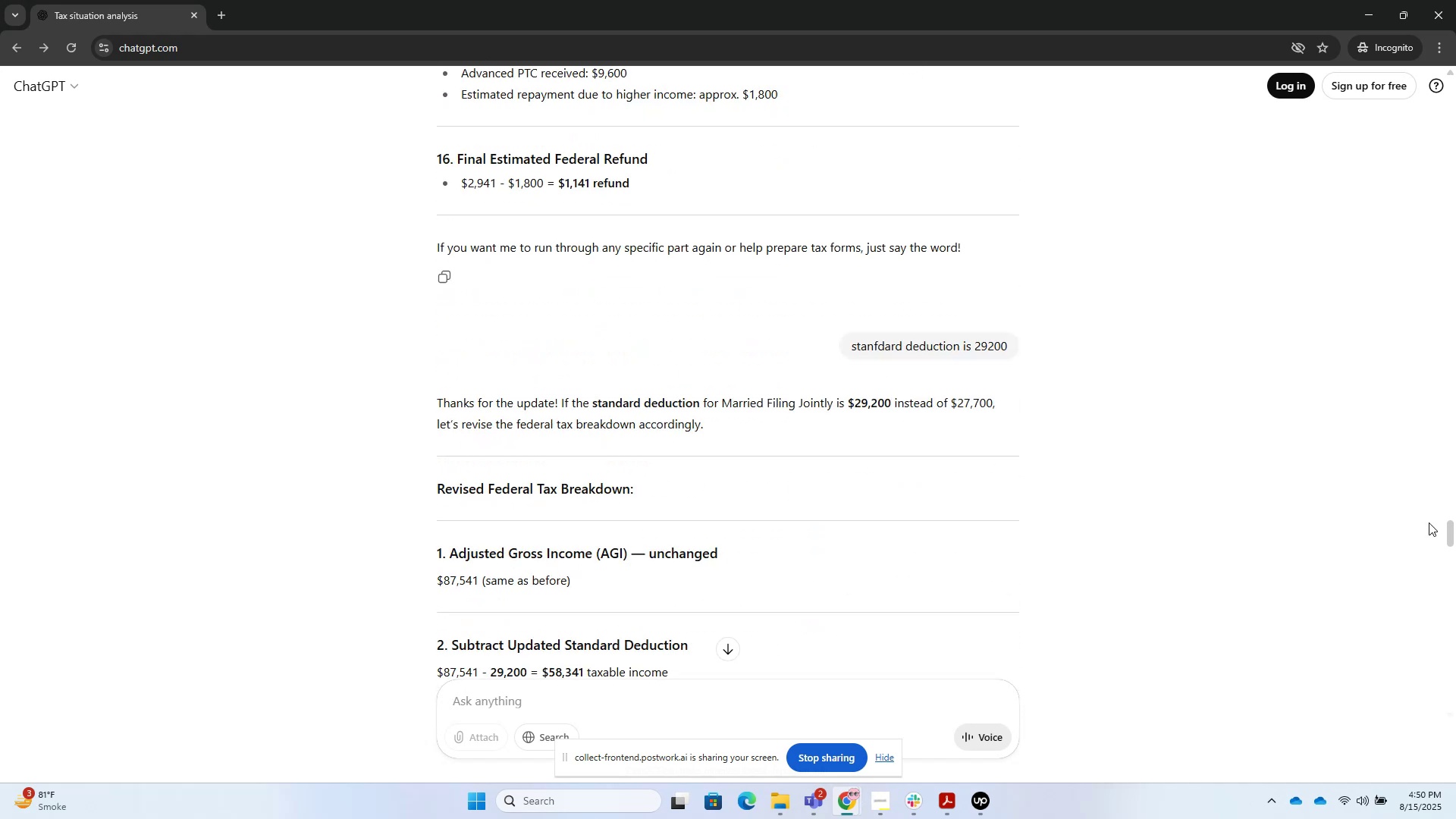 
left_click_drag(start_coordinate=[1452, 531], to_coordinate=[1455, 774])
 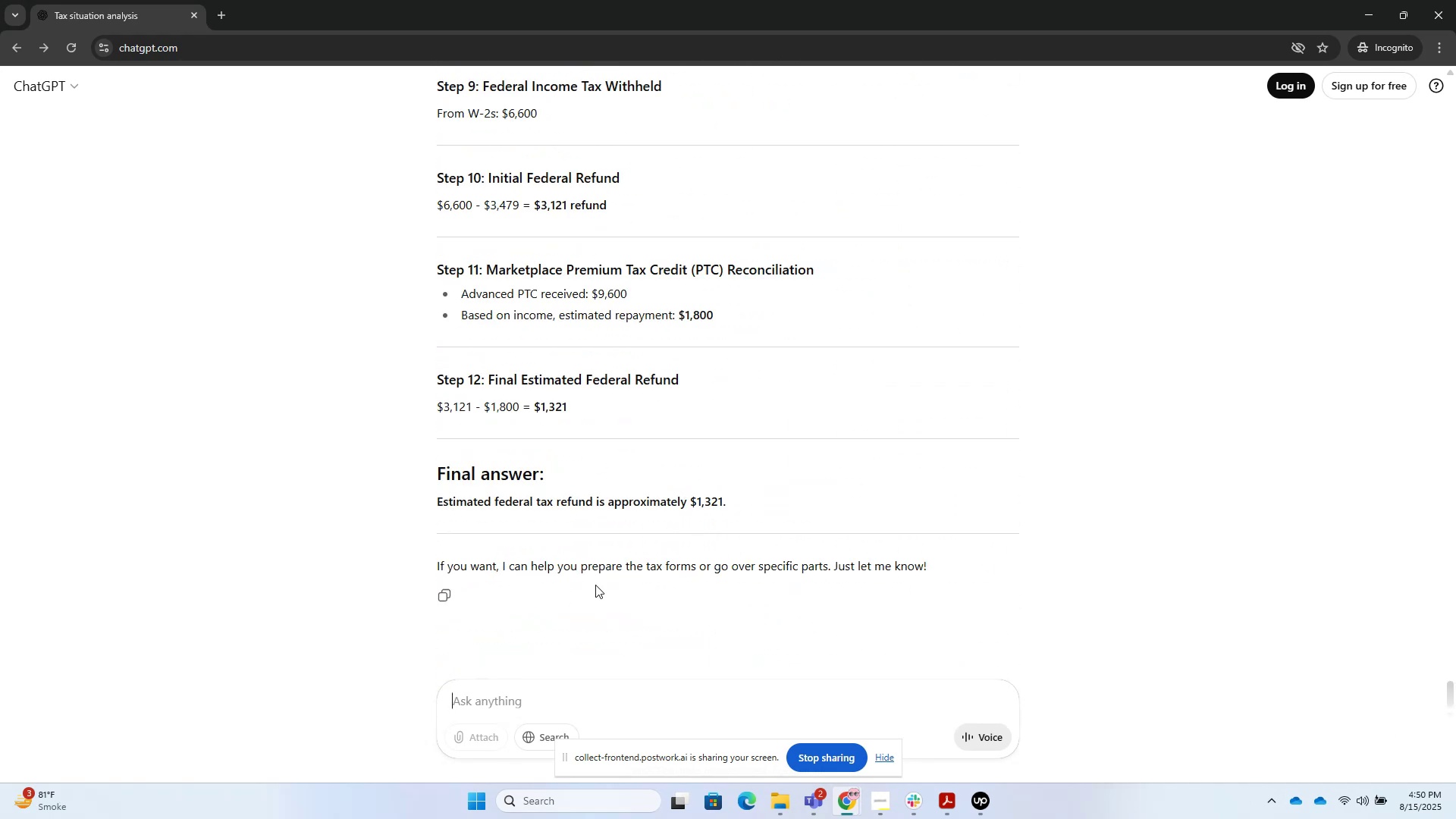 
left_click([228, 14])
 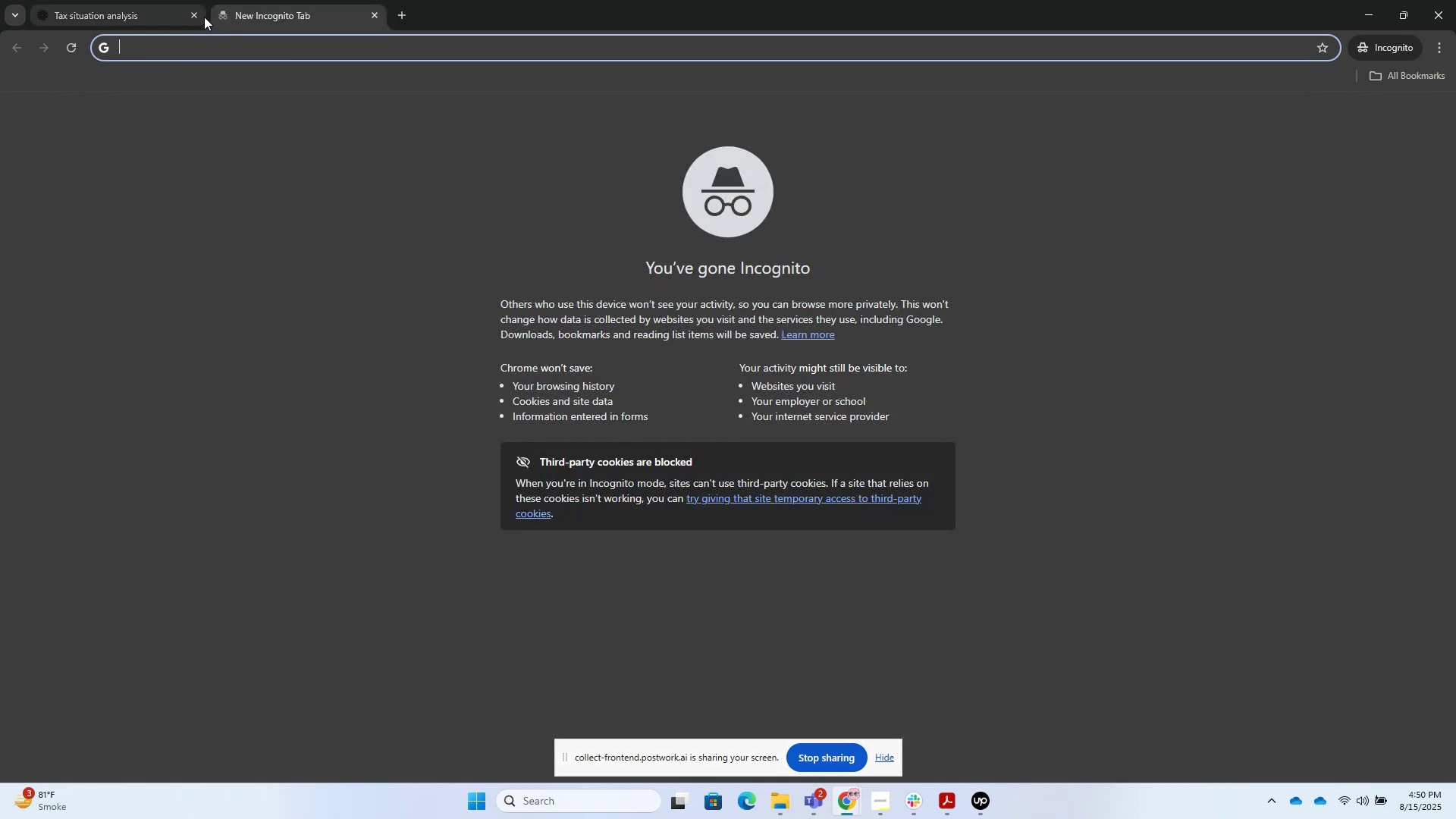 
left_click([200, 14])
 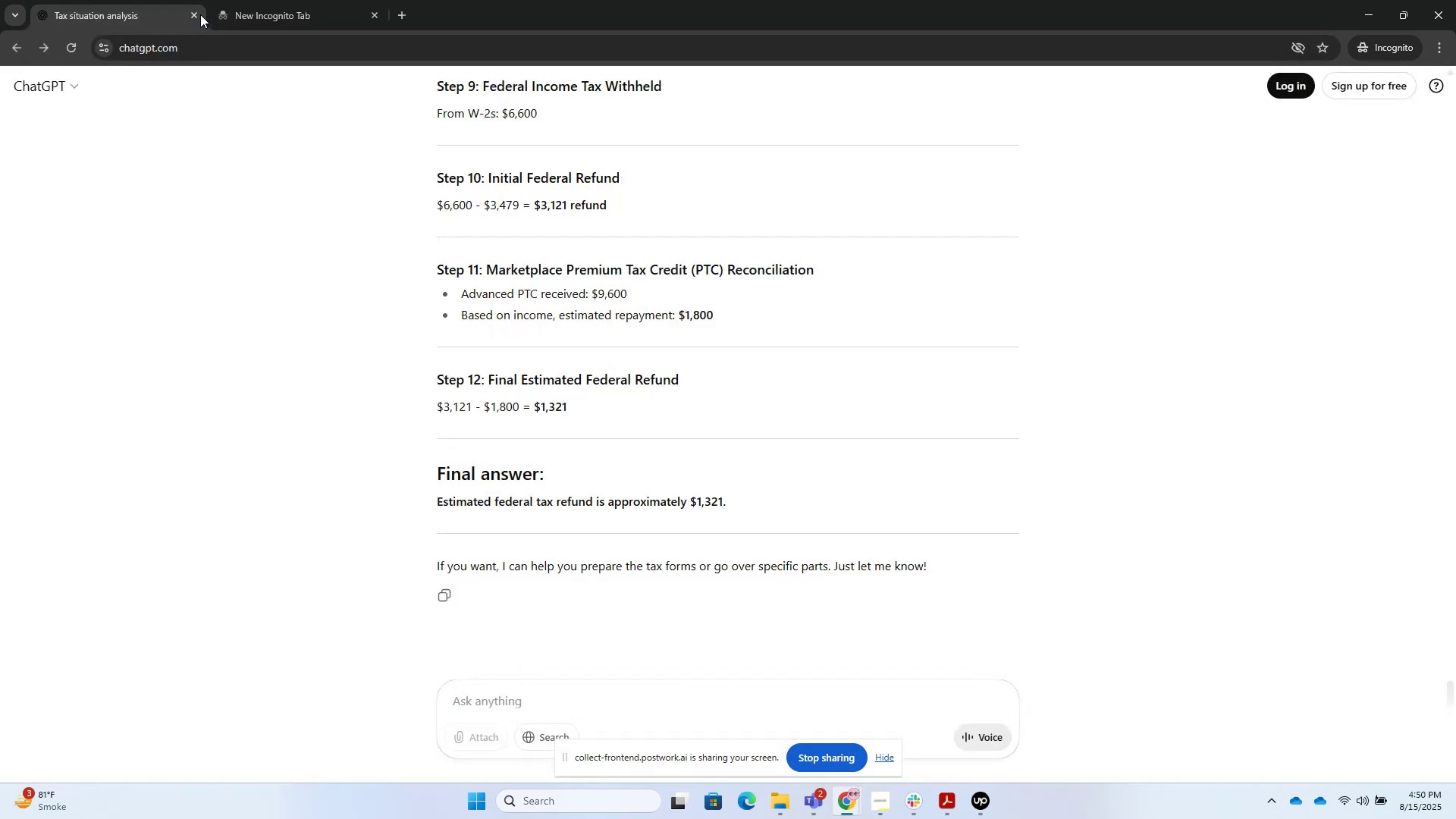 
scroll: coordinate [425, 263], scroll_direction: up, amount: 38.0
 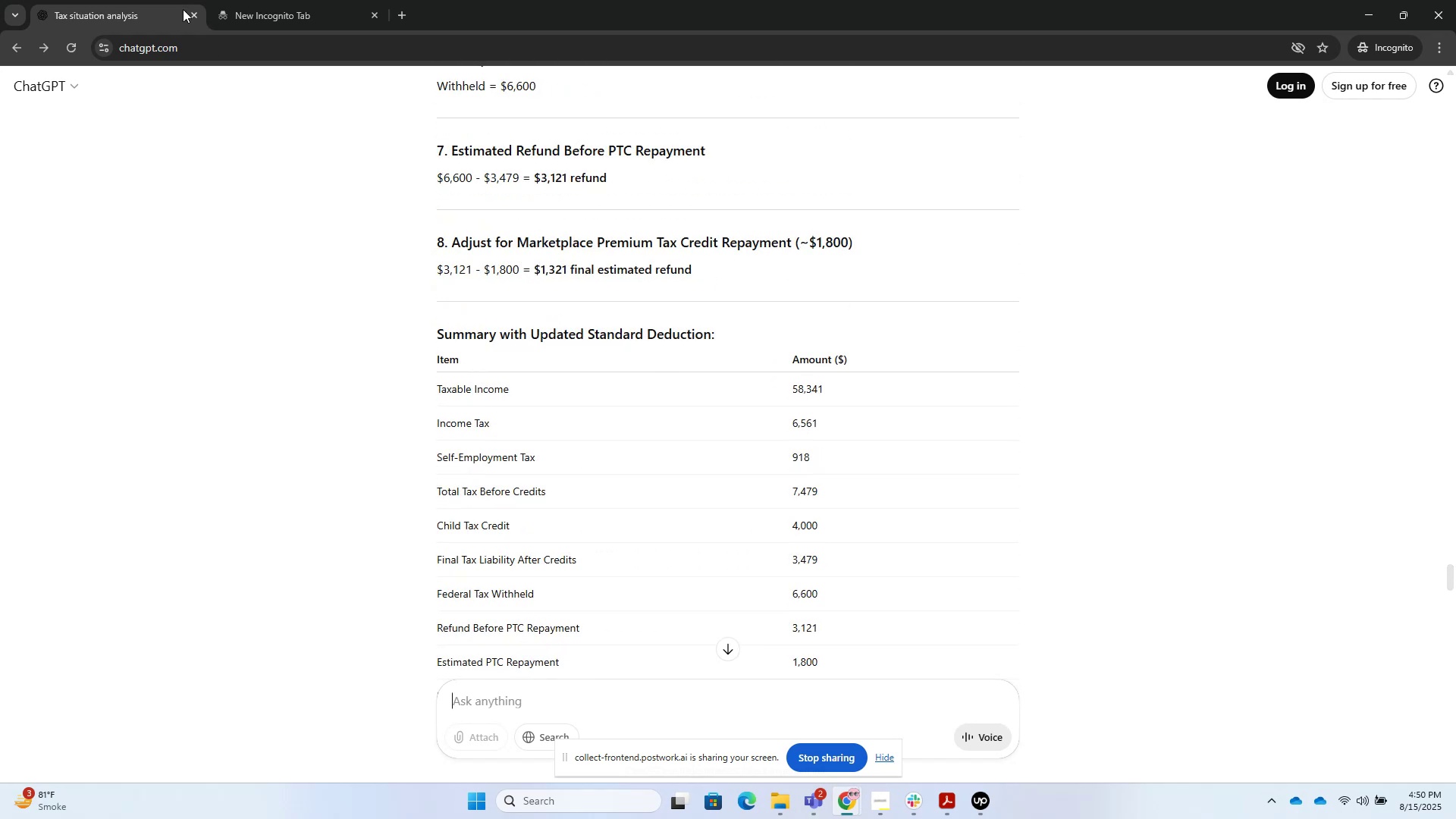 
left_click([190, 13])
 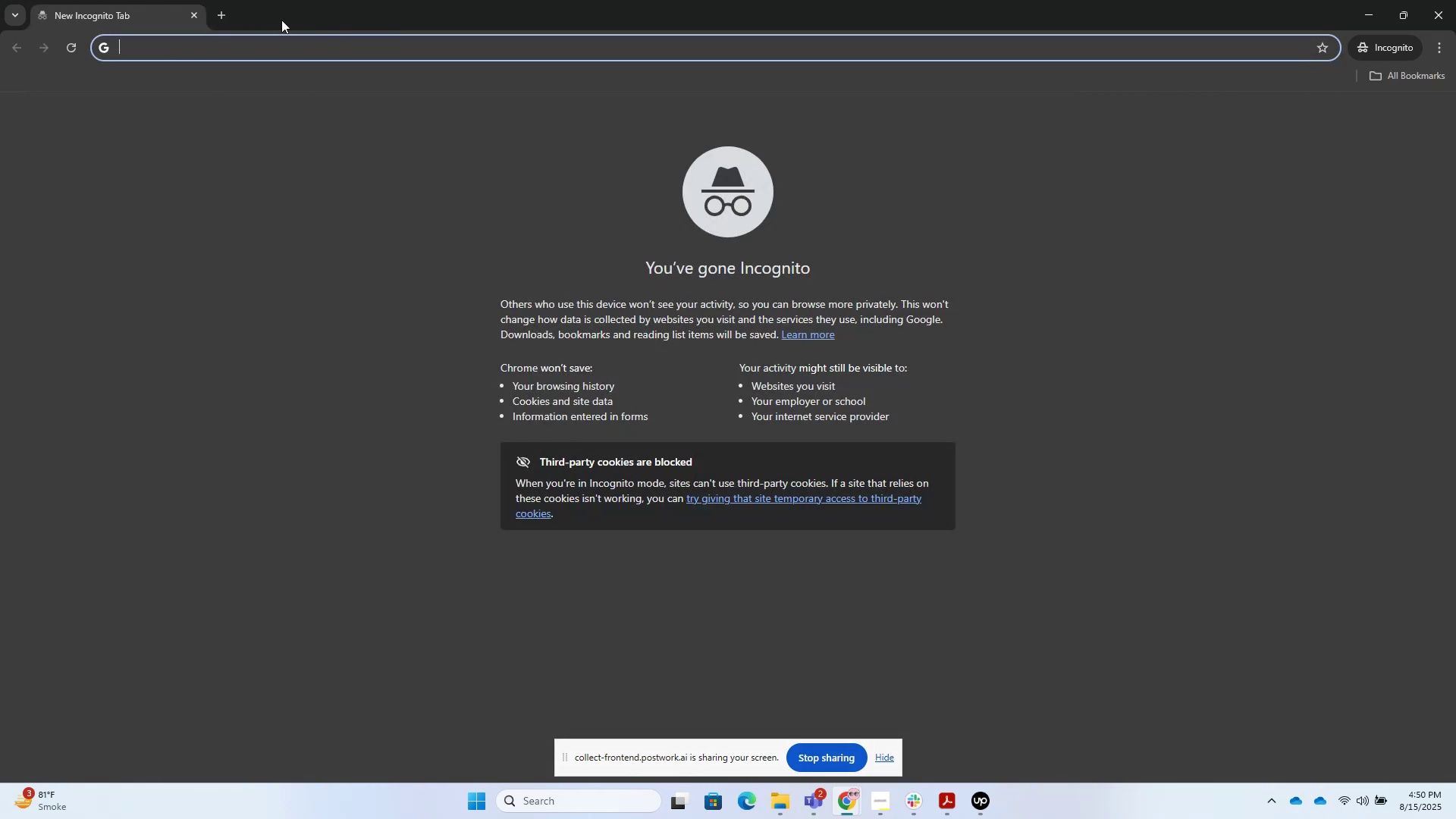 
left_click([261, 55])
 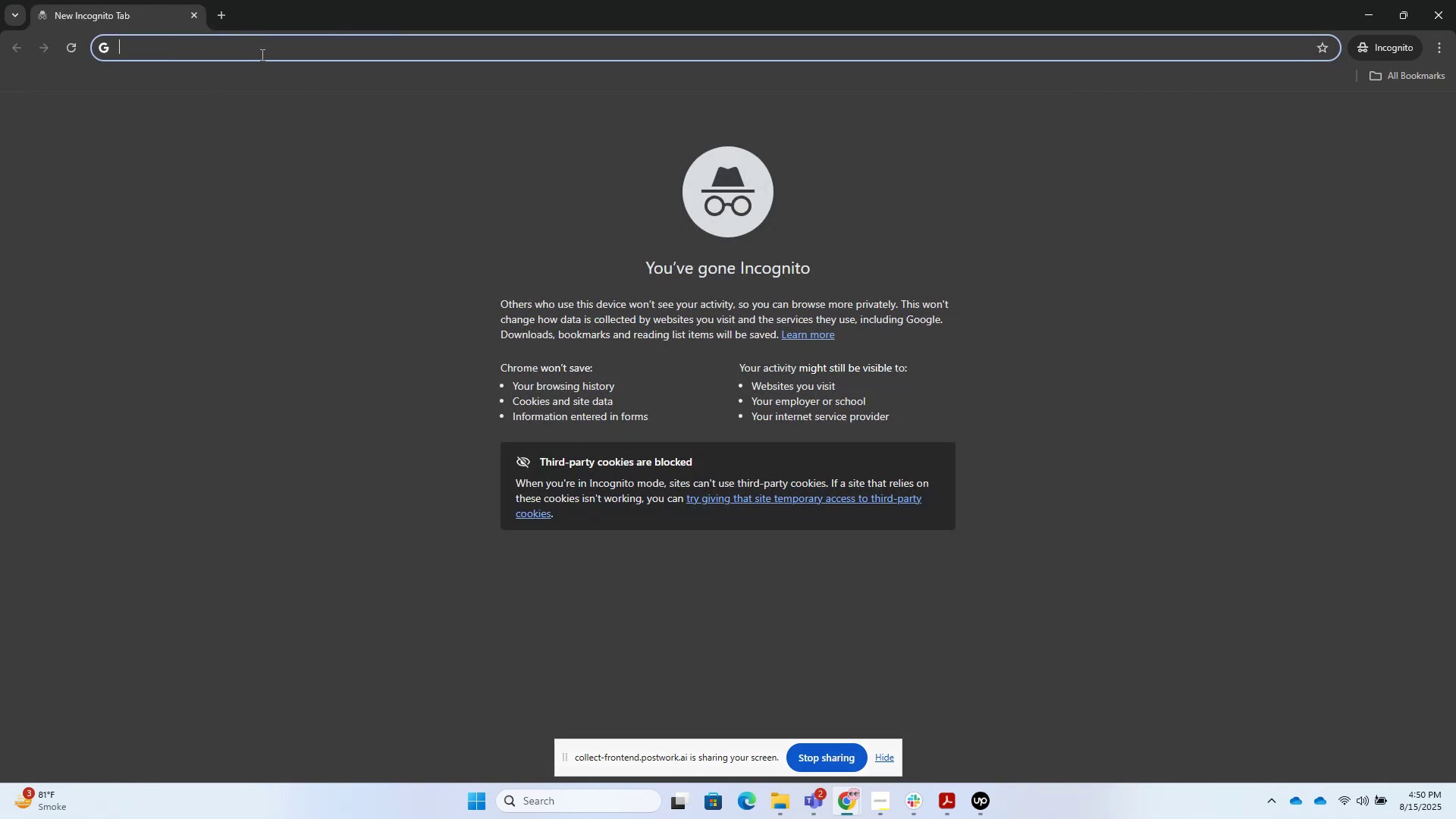 
hold_key(key=C, duration=8.95)
 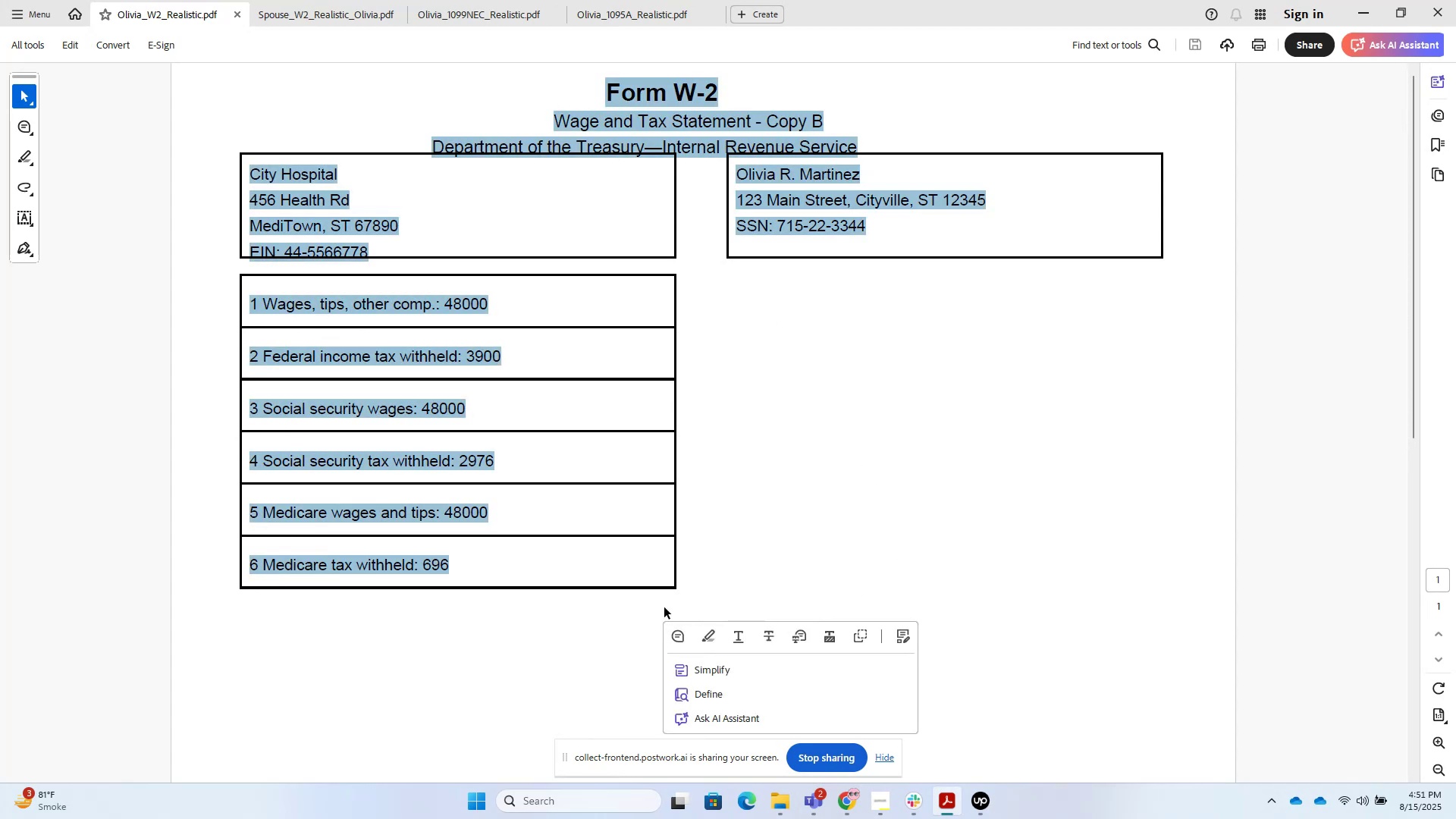 
type(hat)
 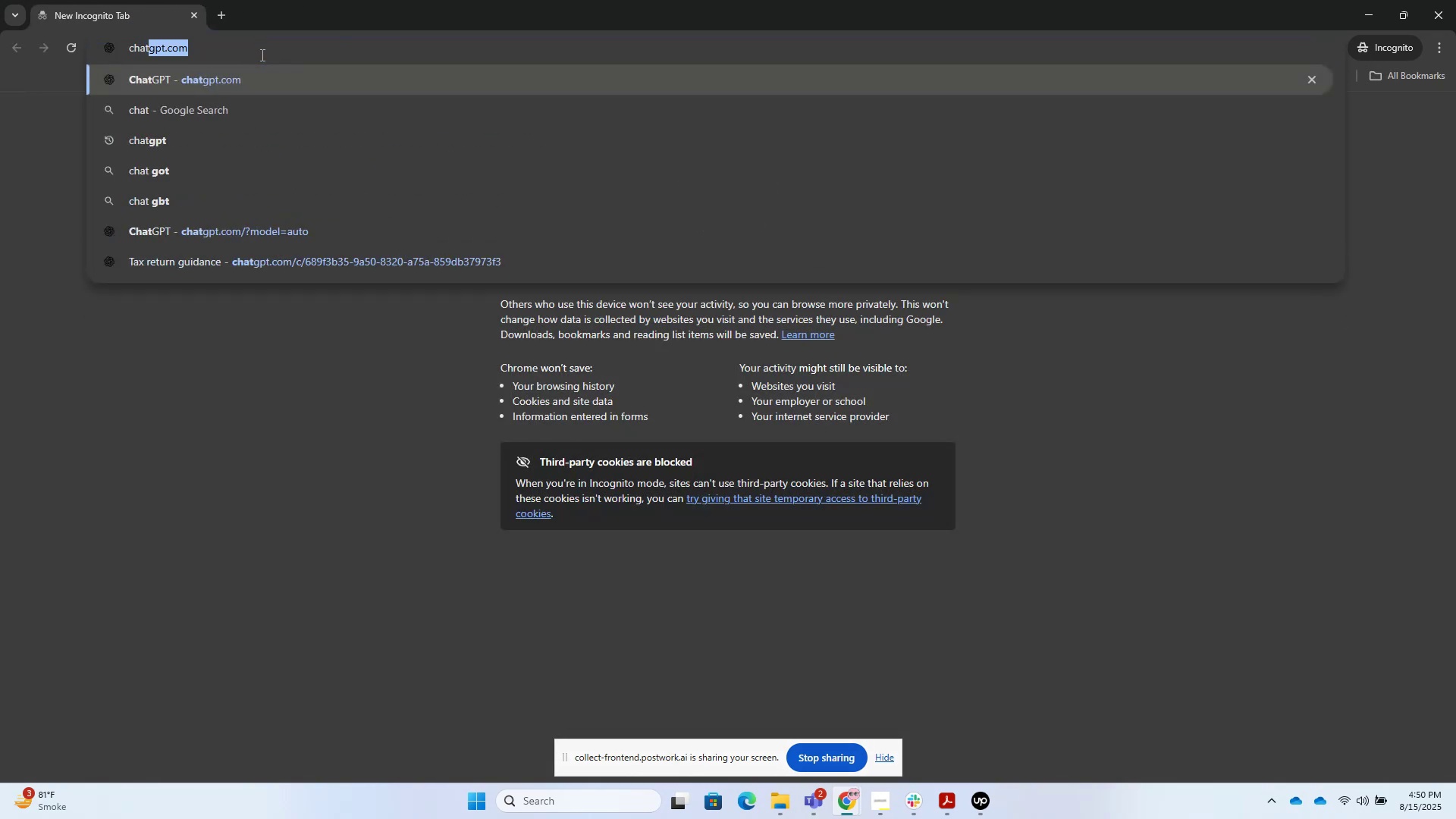 
key(Enter)
 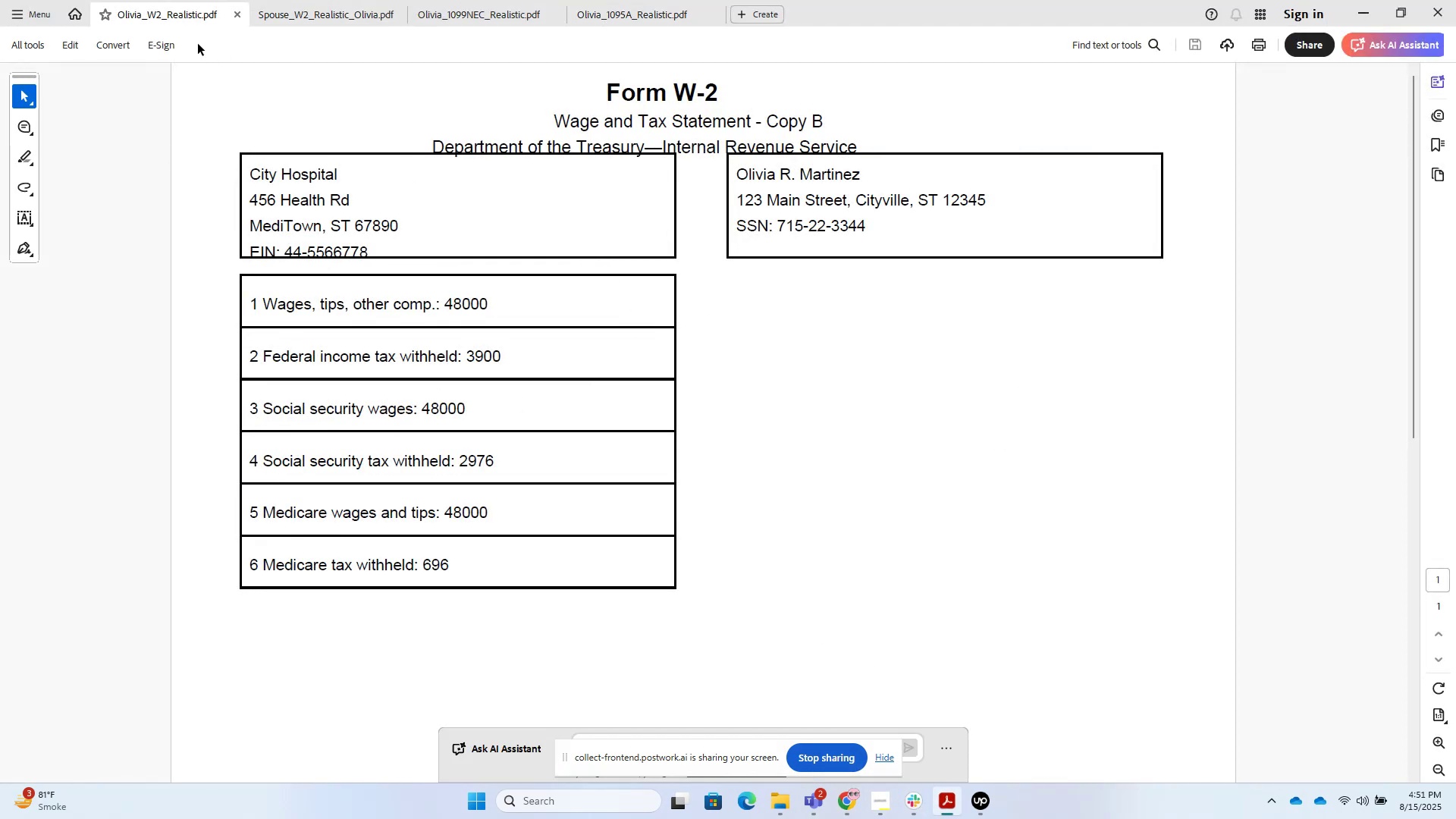 
left_click_drag(start_coordinate=[615, 87], to_coordinate=[663, 621])
 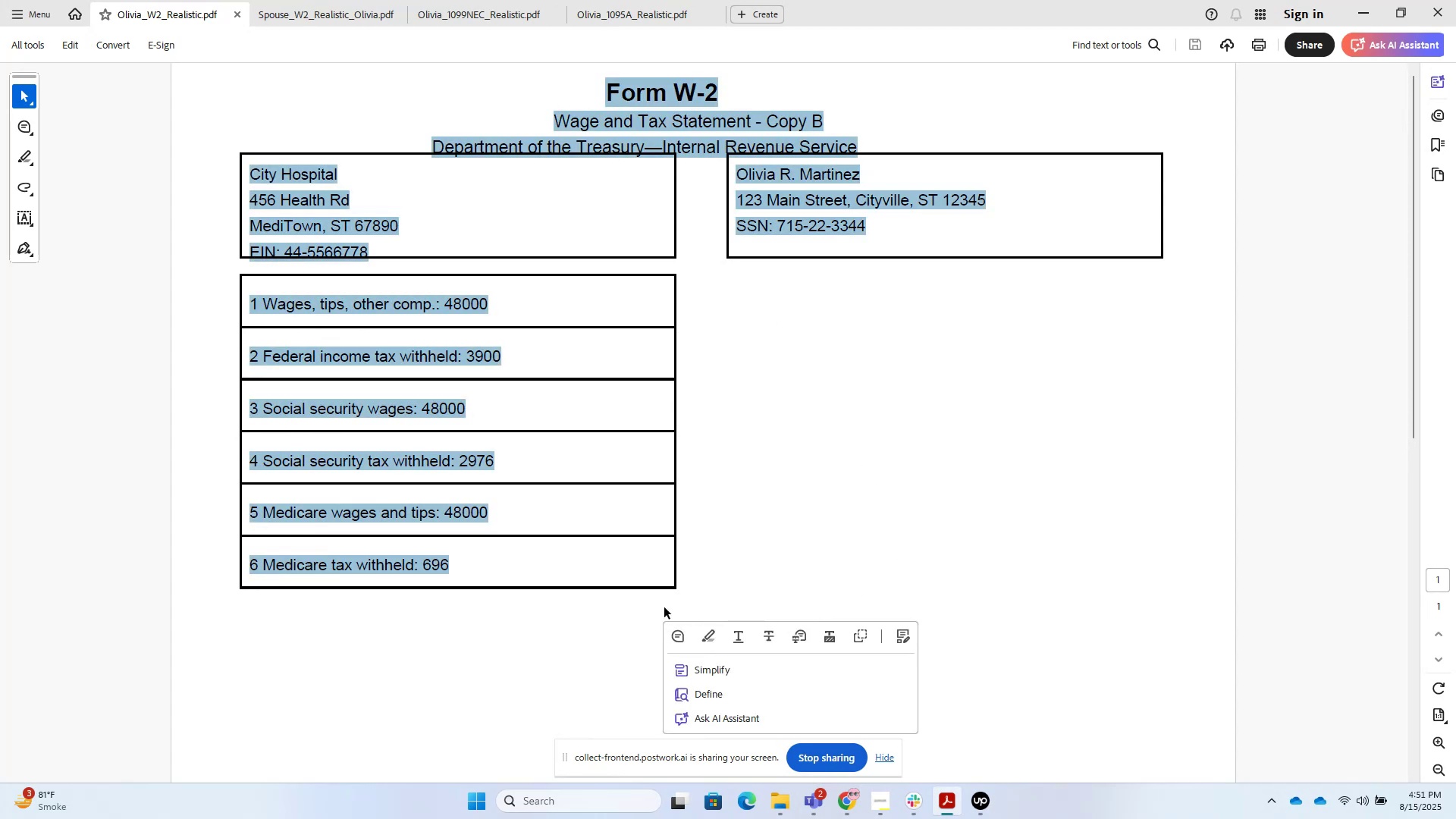 
key(Control+C)
 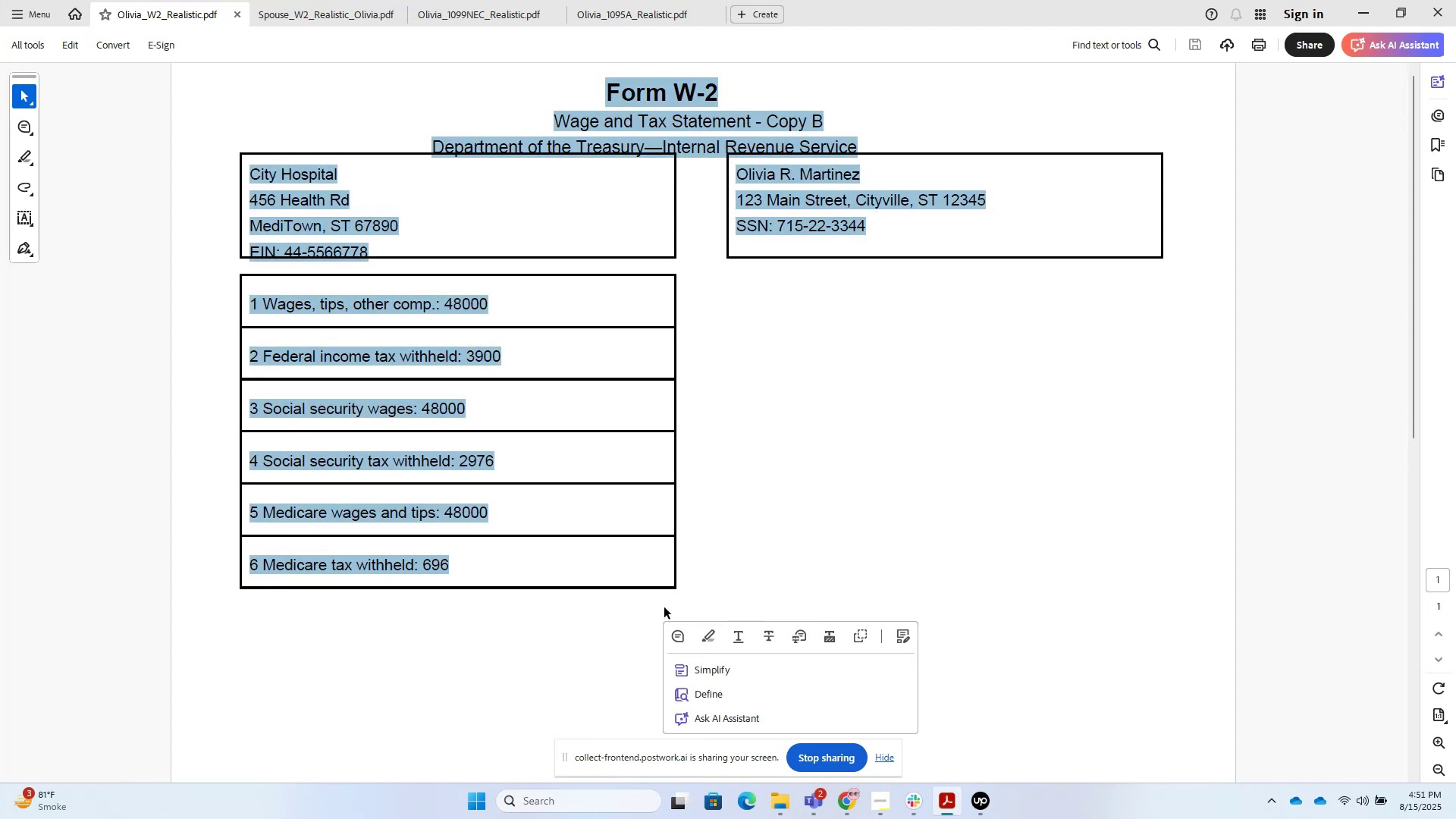 
key(Control+C)
 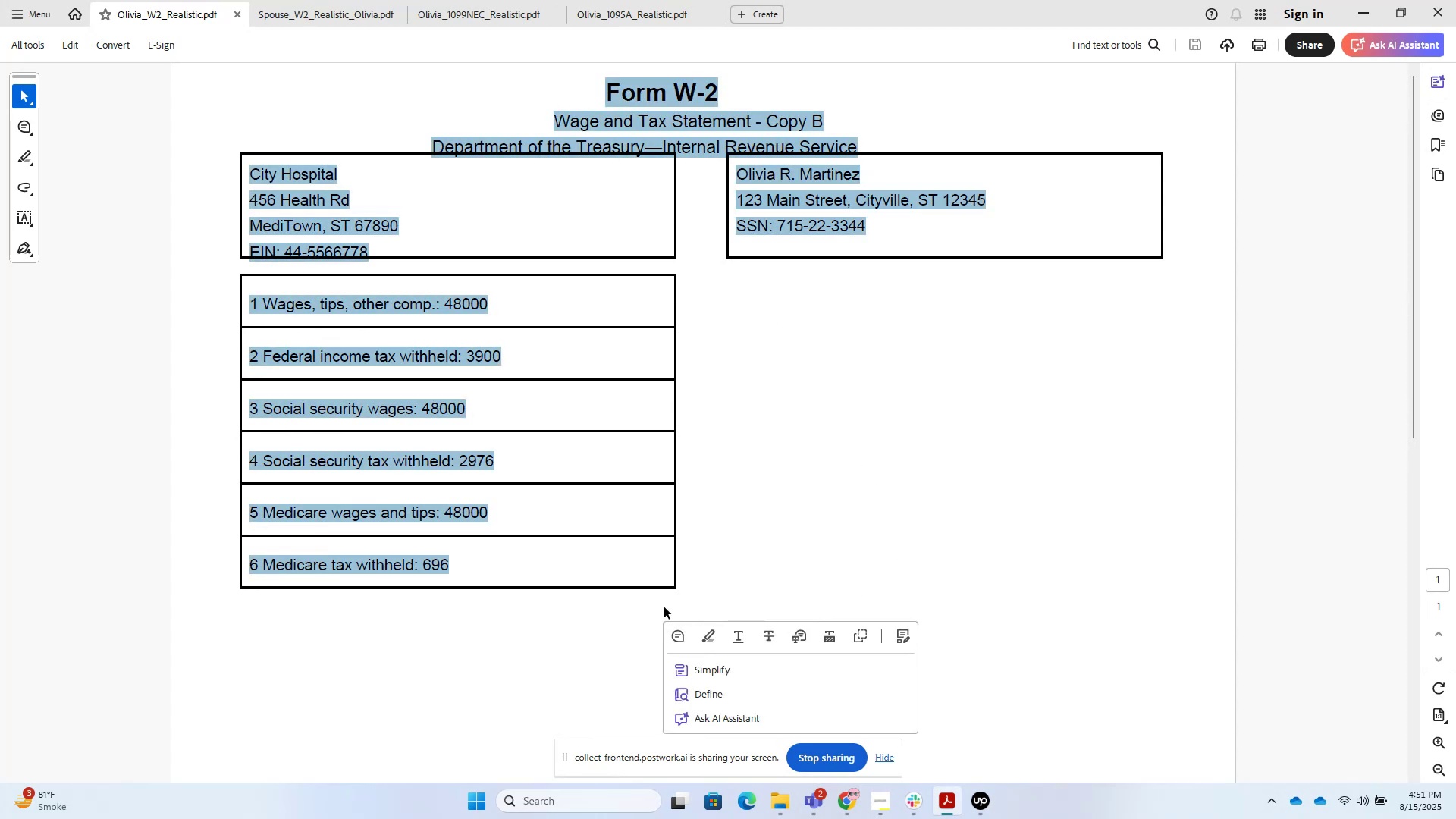 
key(Alt+Tab)
 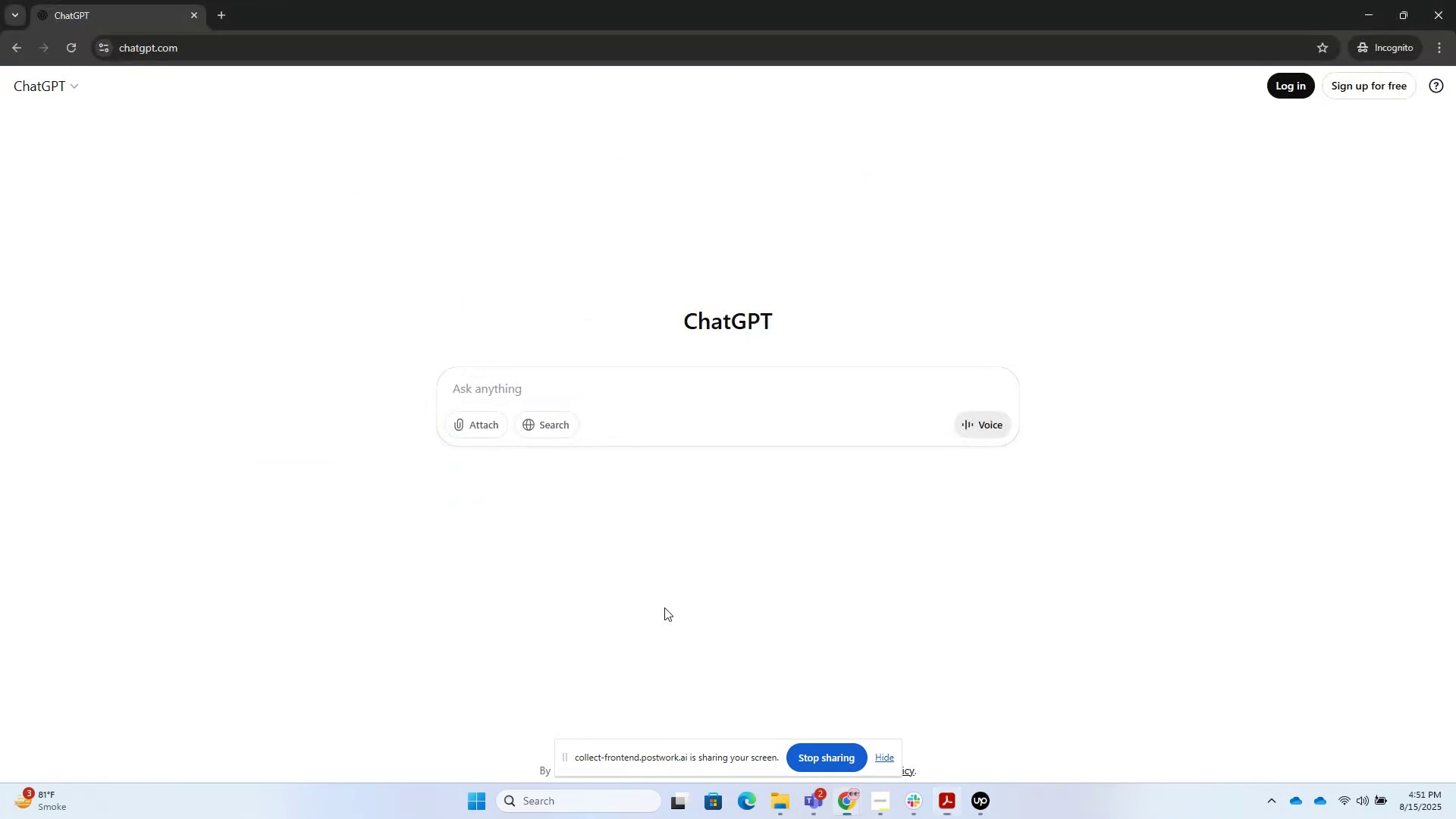 
hold_key(key=ControlLeft, duration=0.3)
 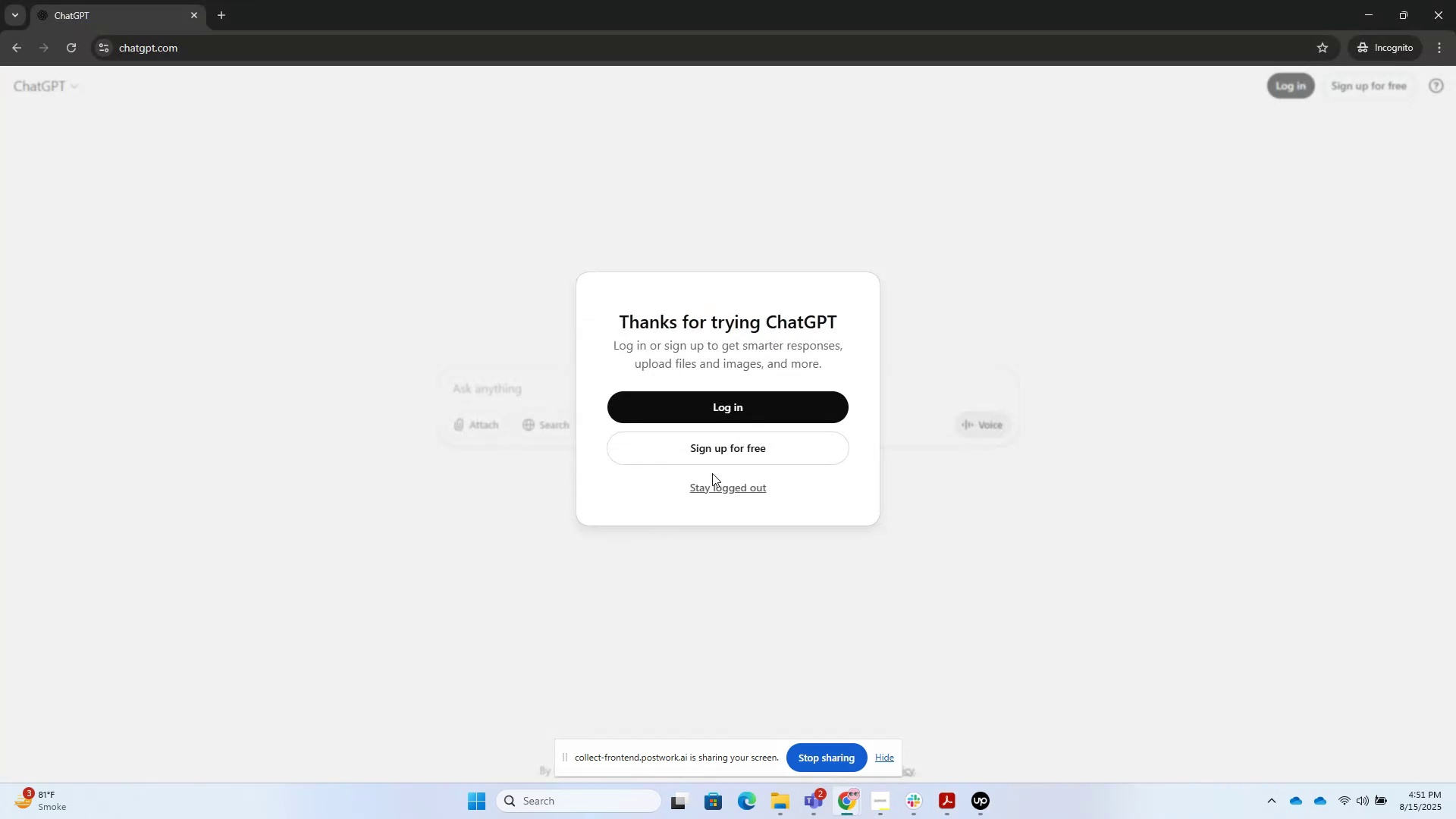 
double_click([695, 488])
 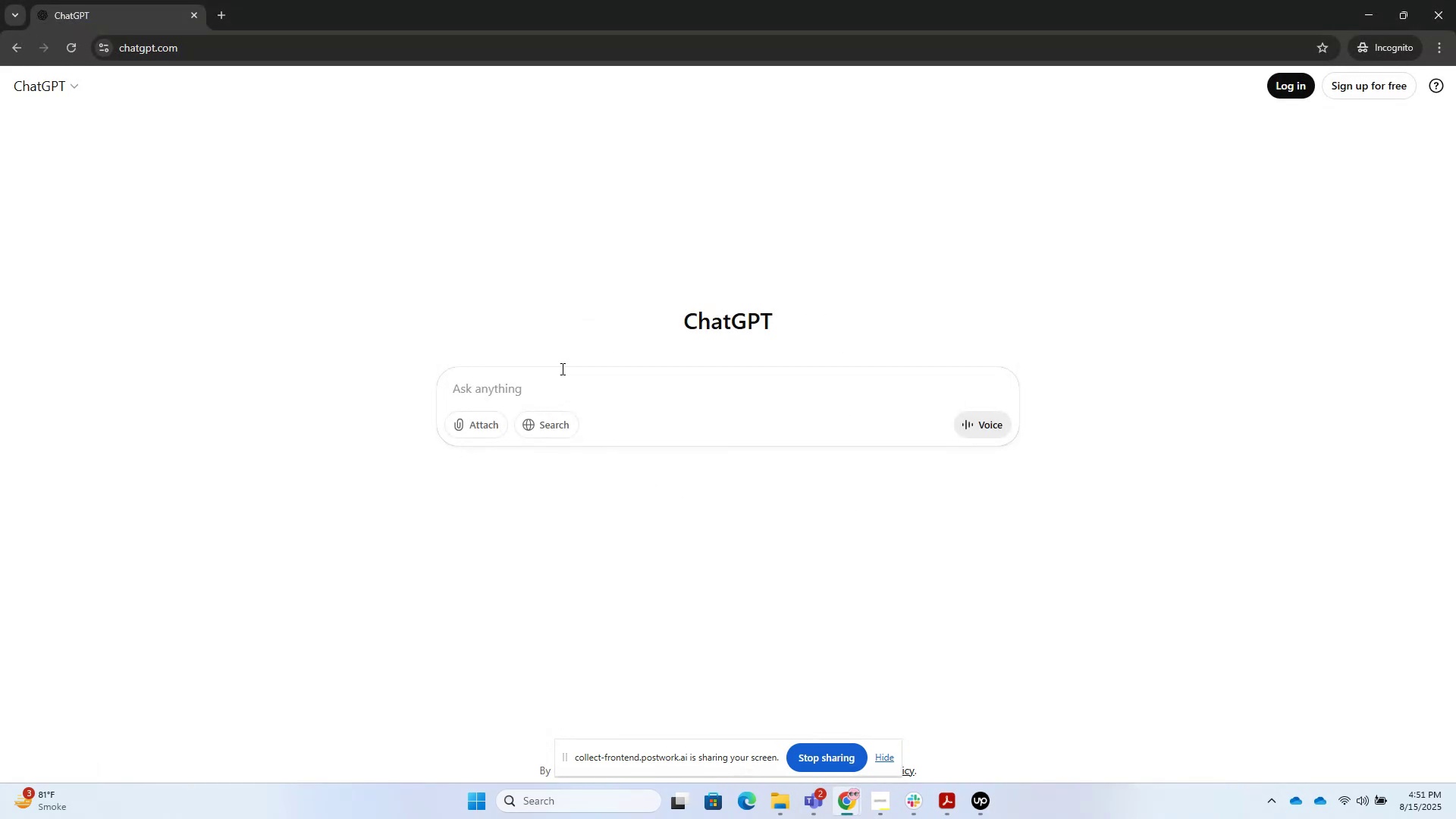 
triple_click([560, 367])
 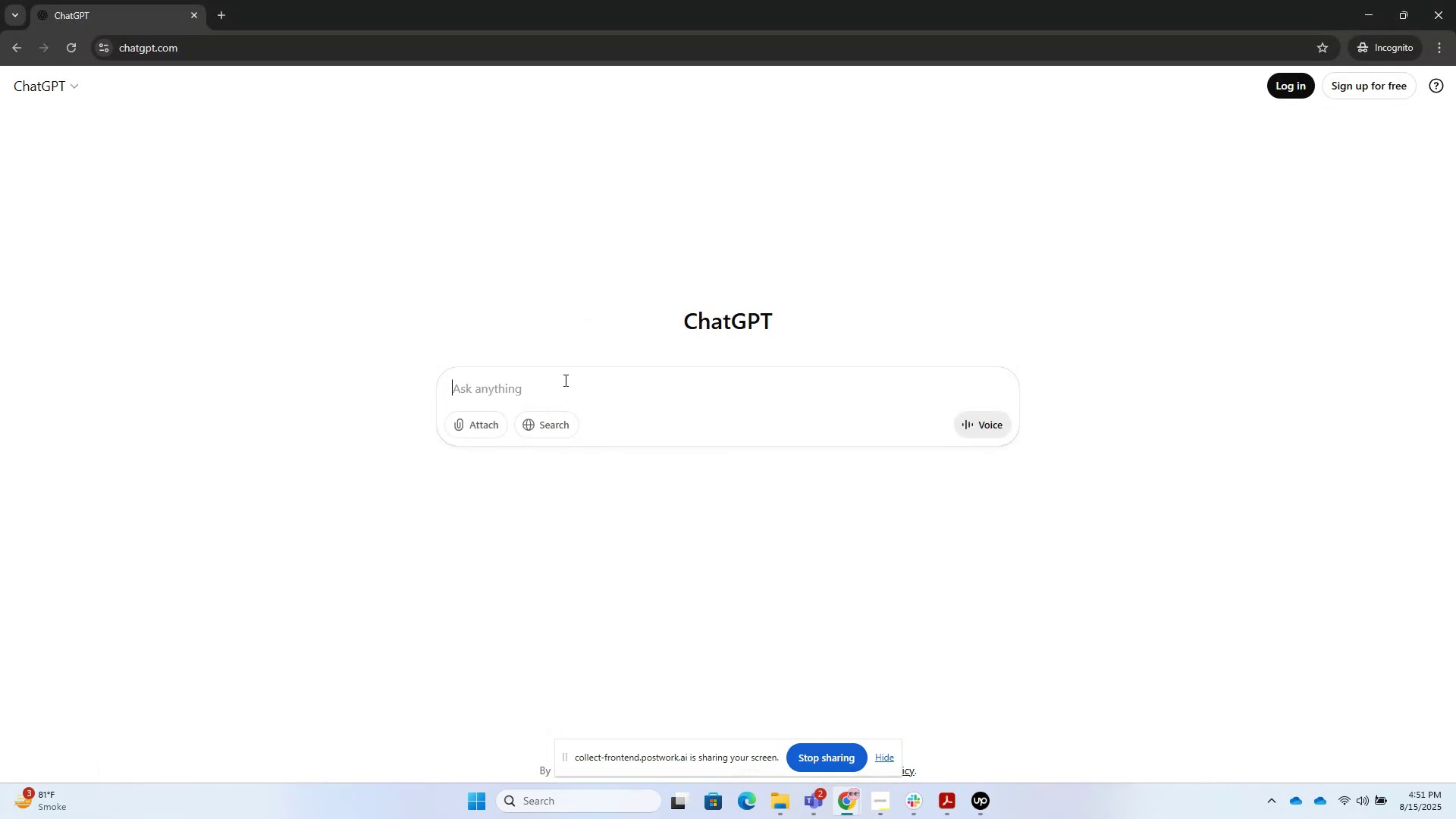 
triple_click([566, 381])
 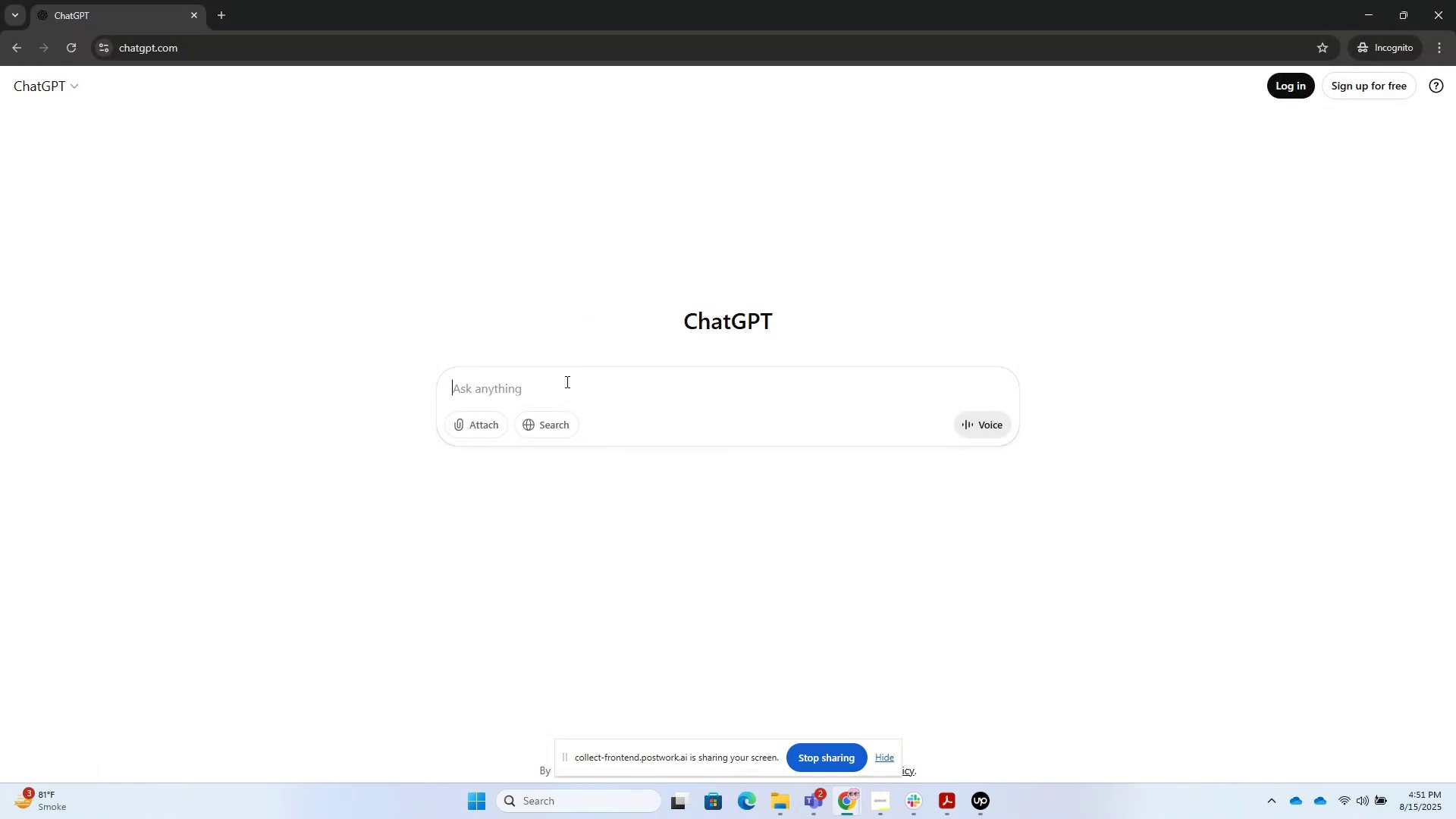 
key(Control+V)
 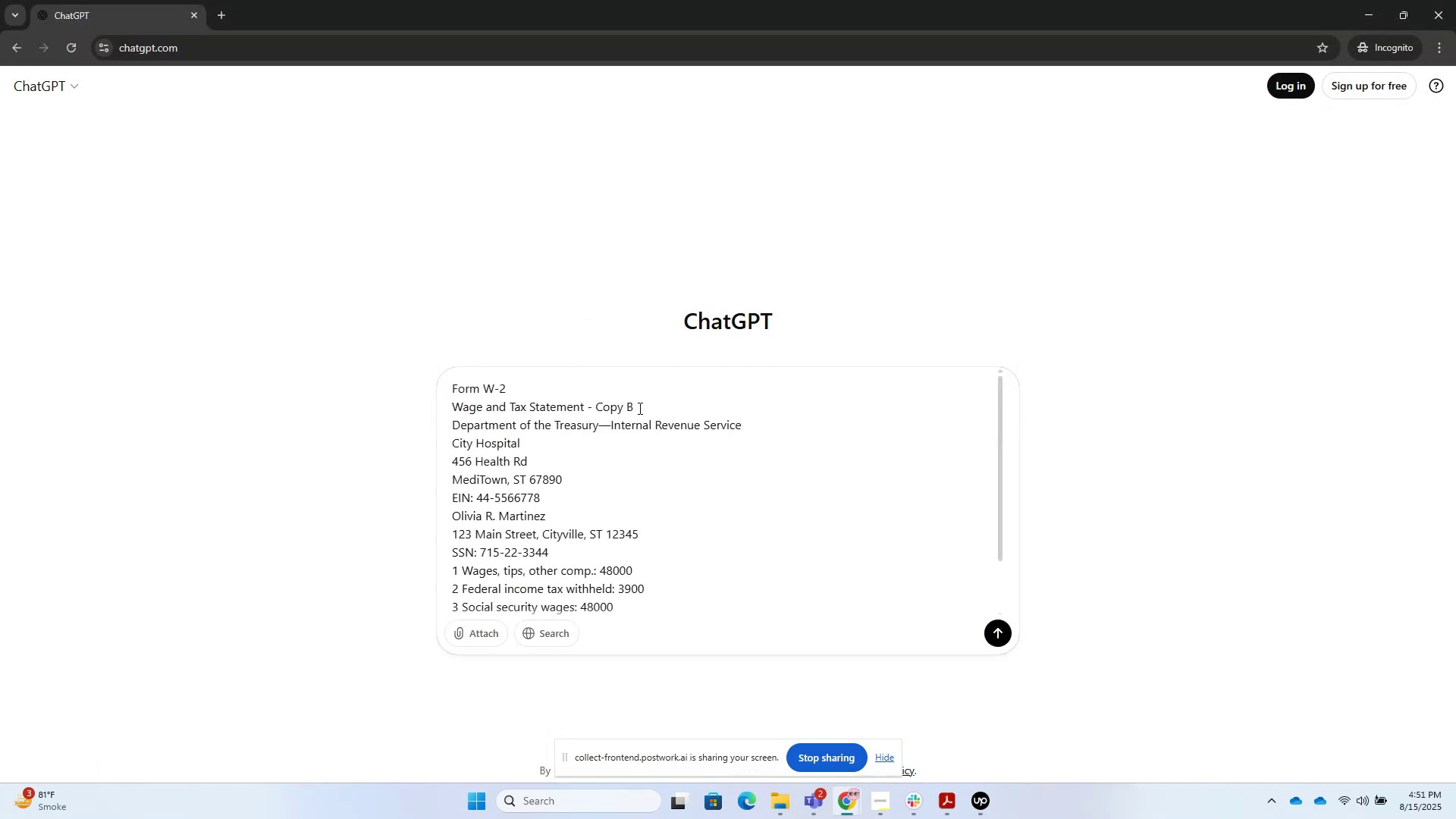 
scroll: coordinate [651, 581], scroll_direction: down, amount: 5.0
 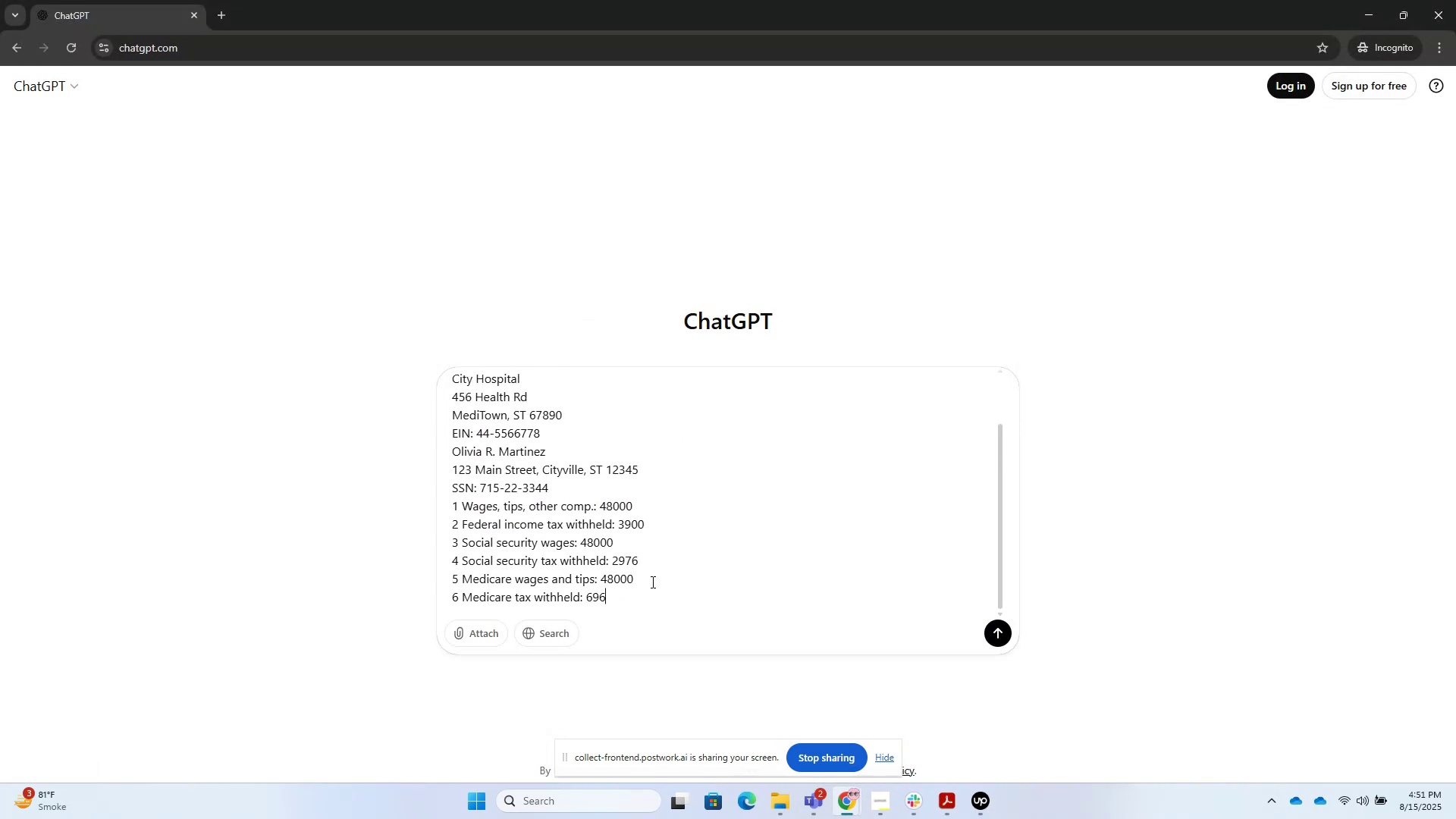 
key(Shift+Enter)
 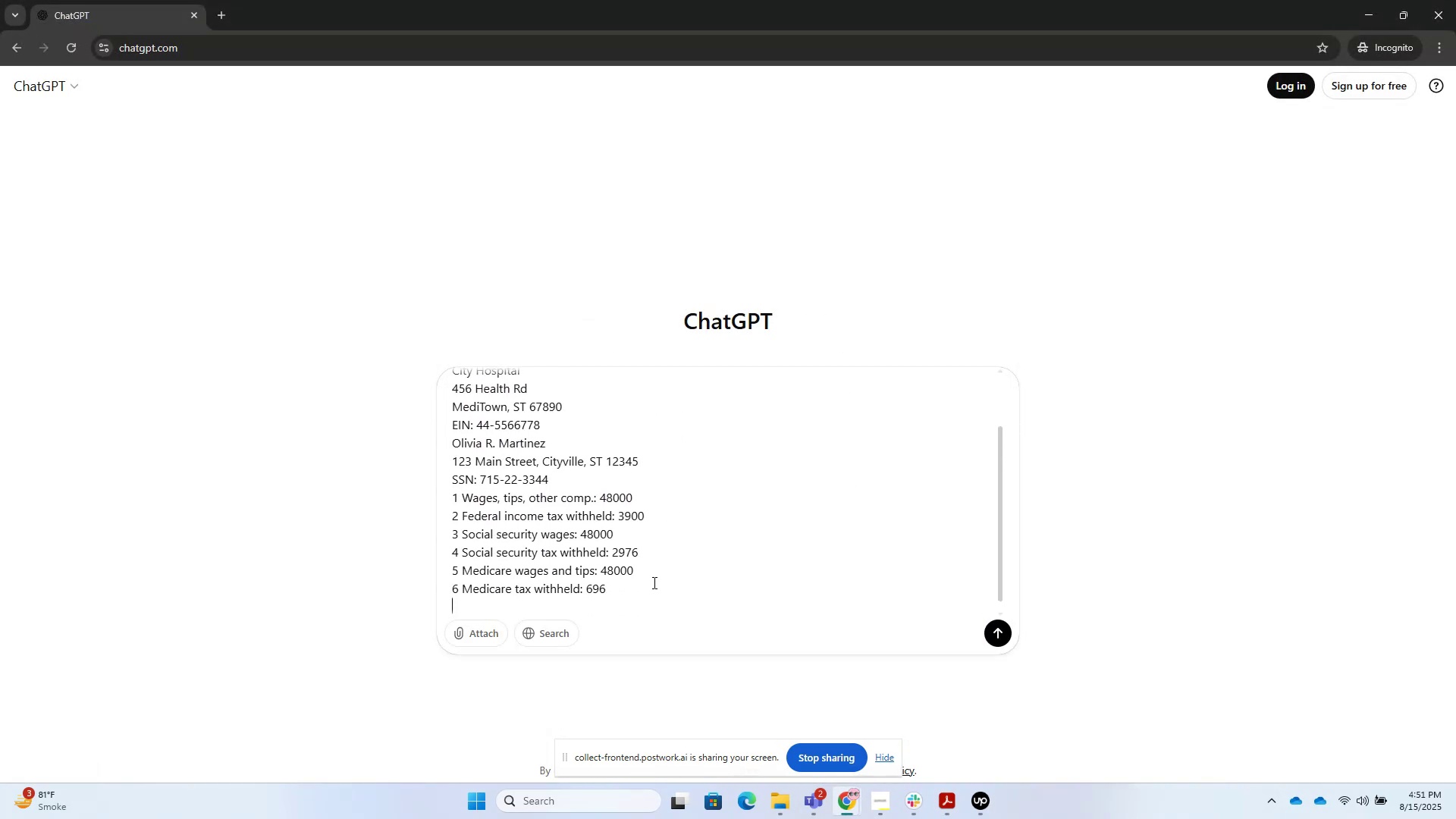 
key(Shift+Enter)
 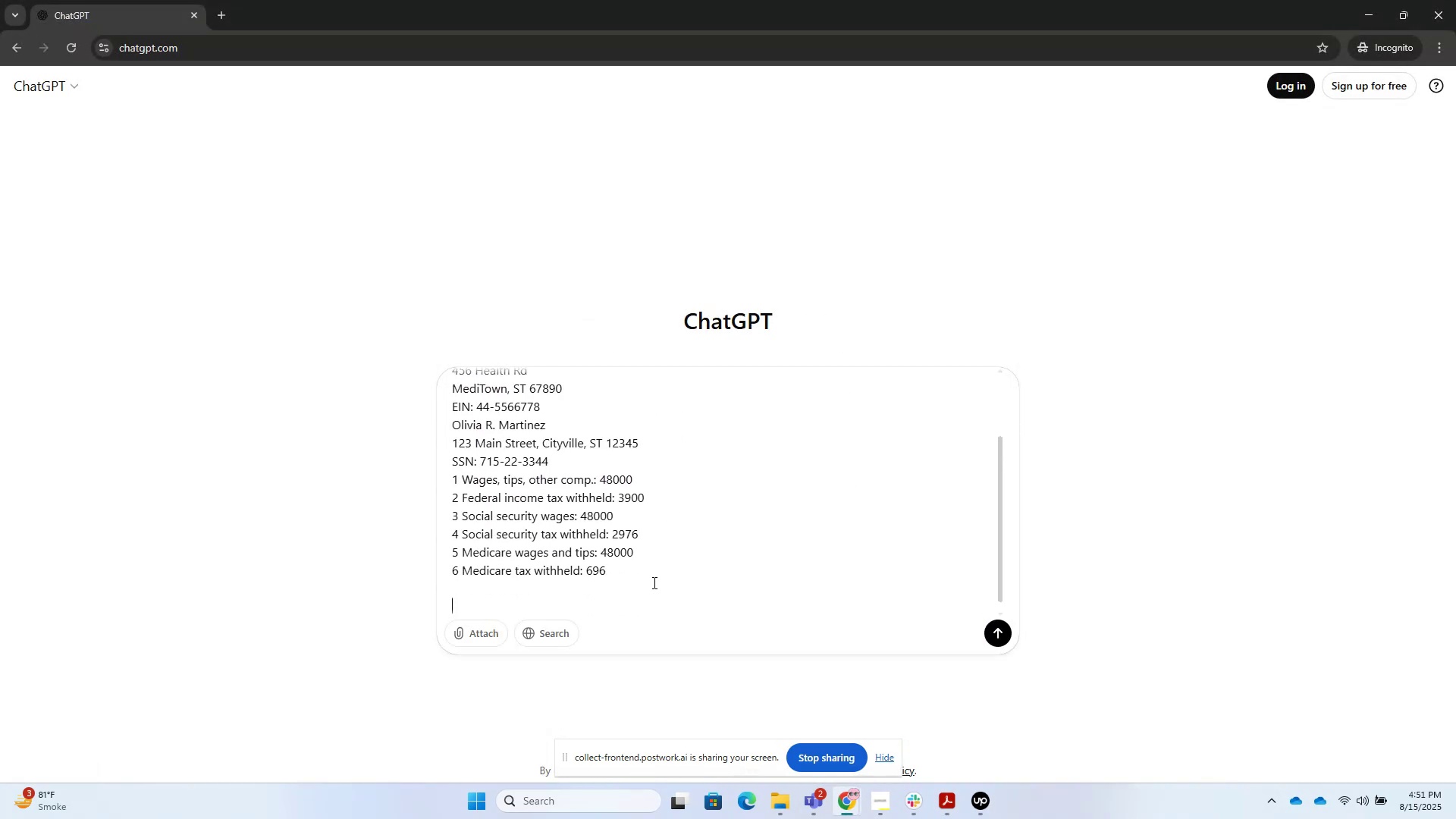 
key(Shift+Enter)
 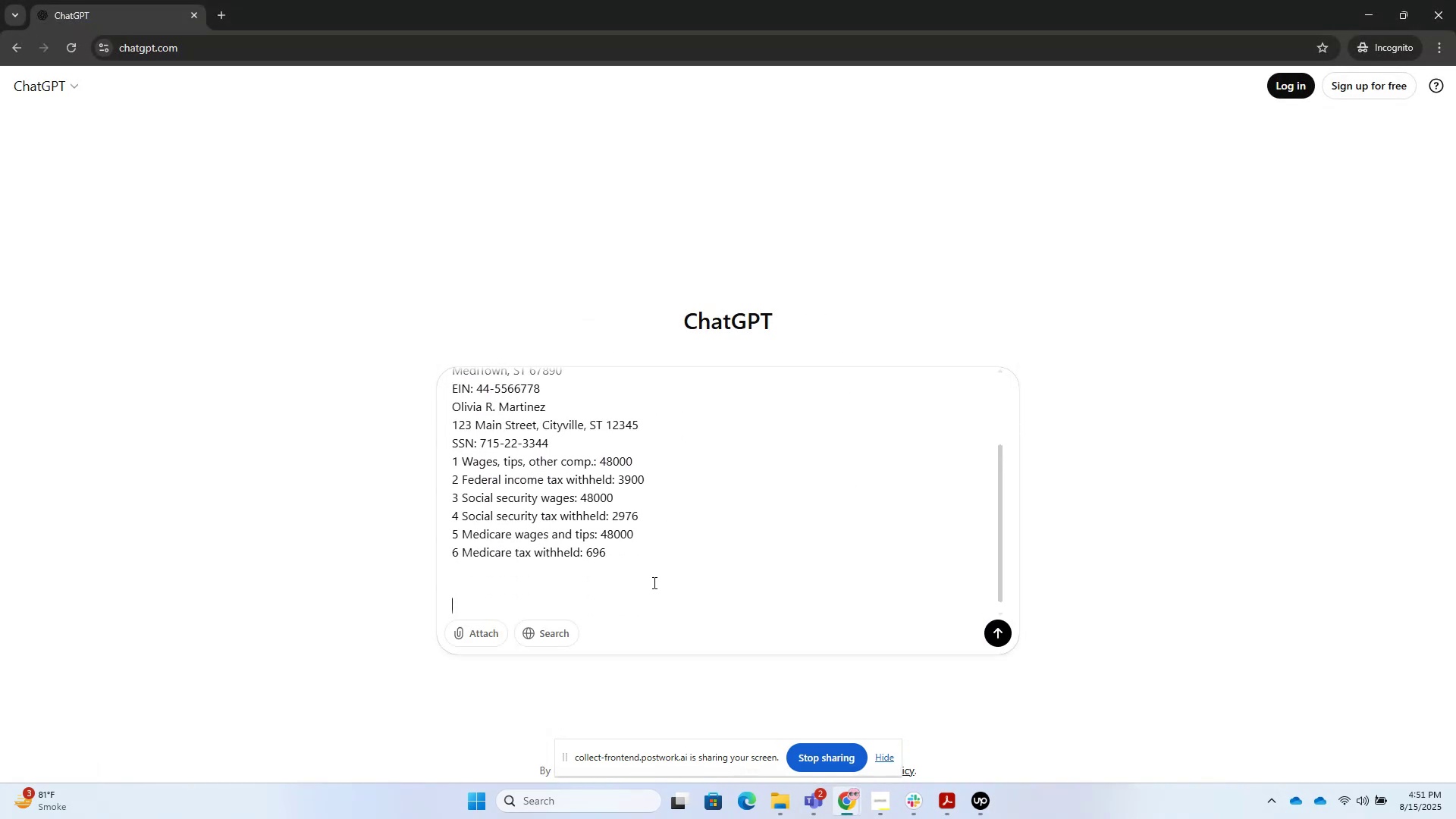 
key(Shift+Enter)
 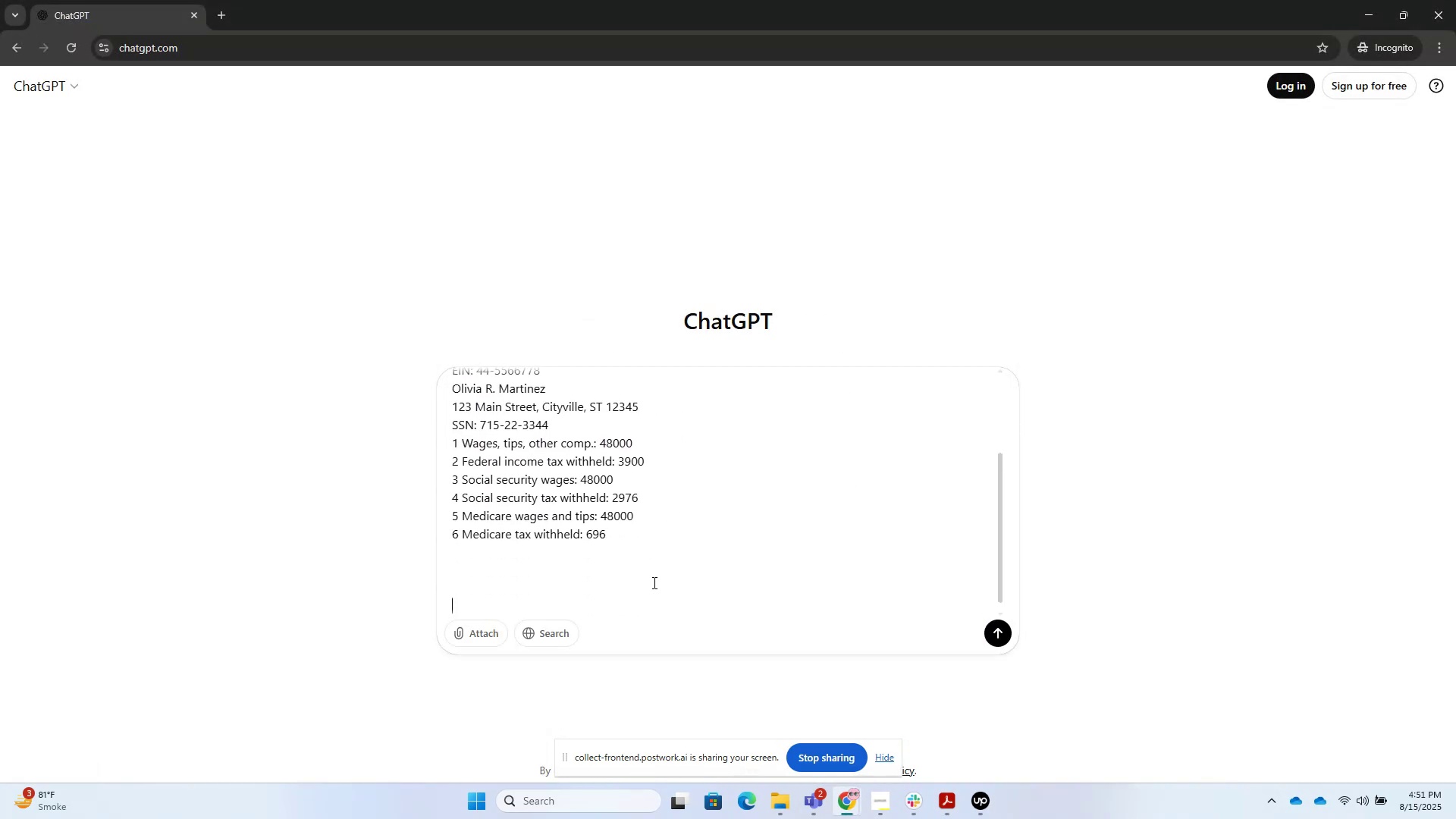 
key(Shift+Enter)
 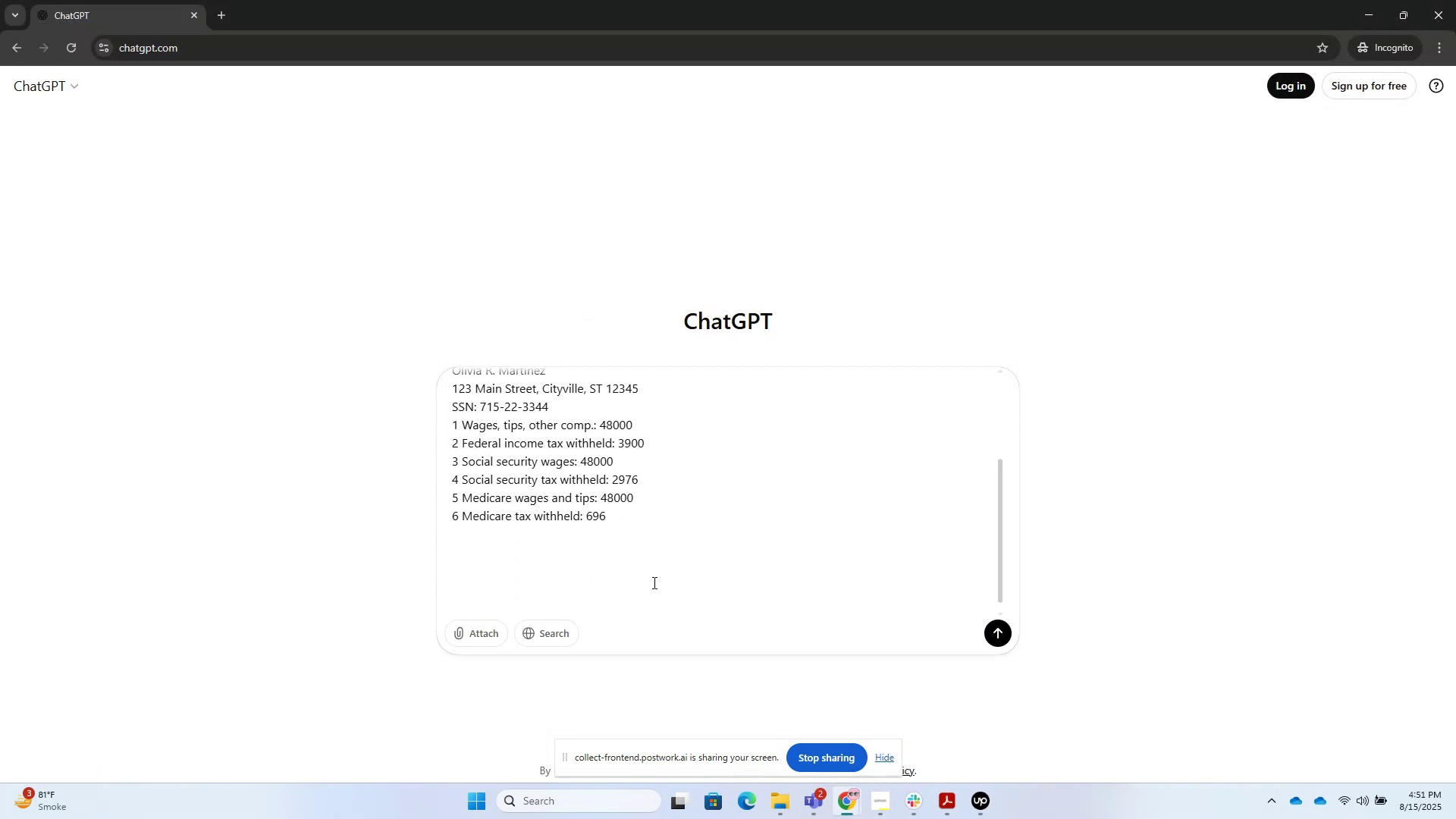 
key(Alt+Tab)
 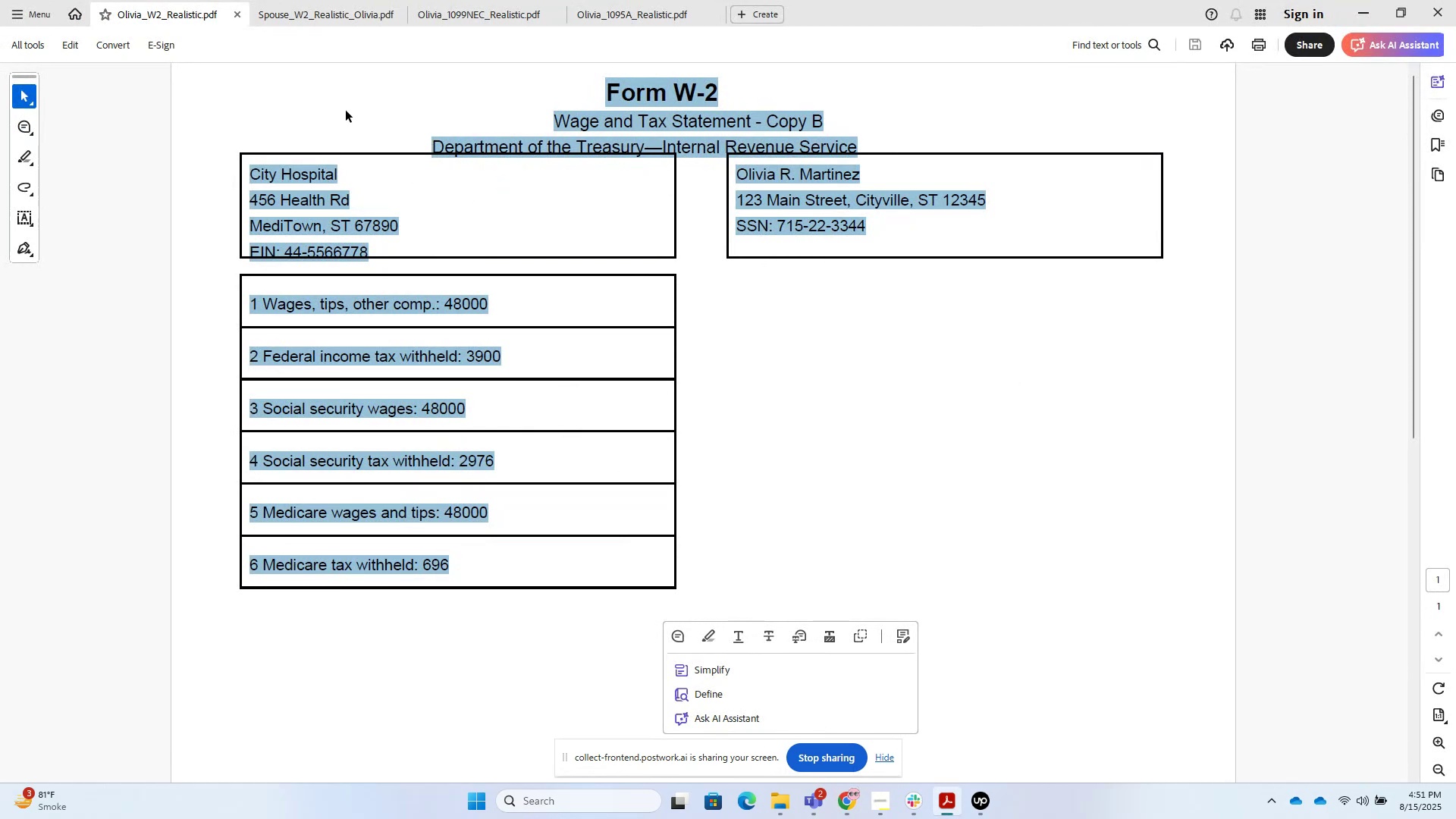 
left_click([339, 20])
 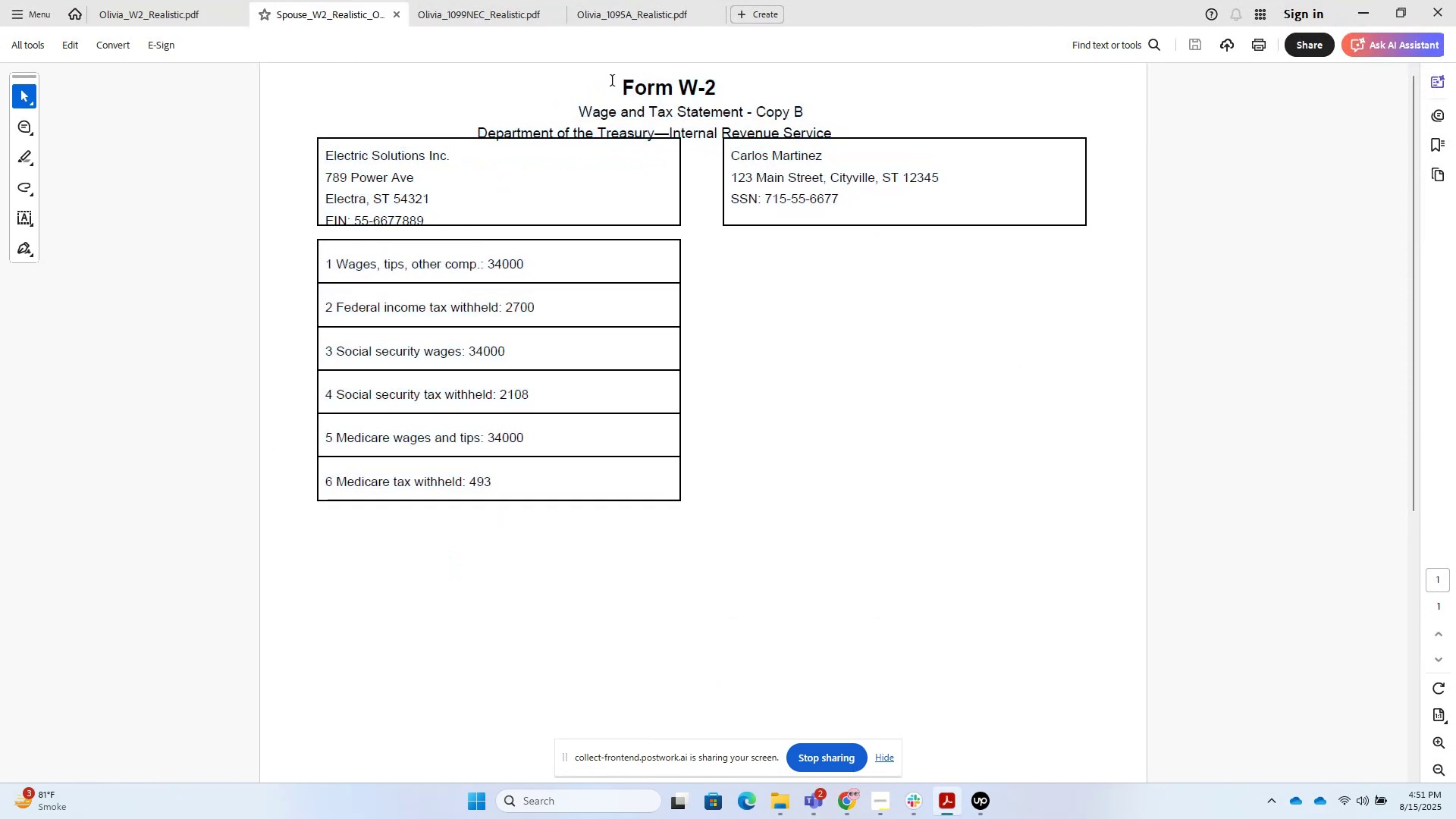 
left_click_drag(start_coordinate=[626, 86], to_coordinate=[535, 478])
 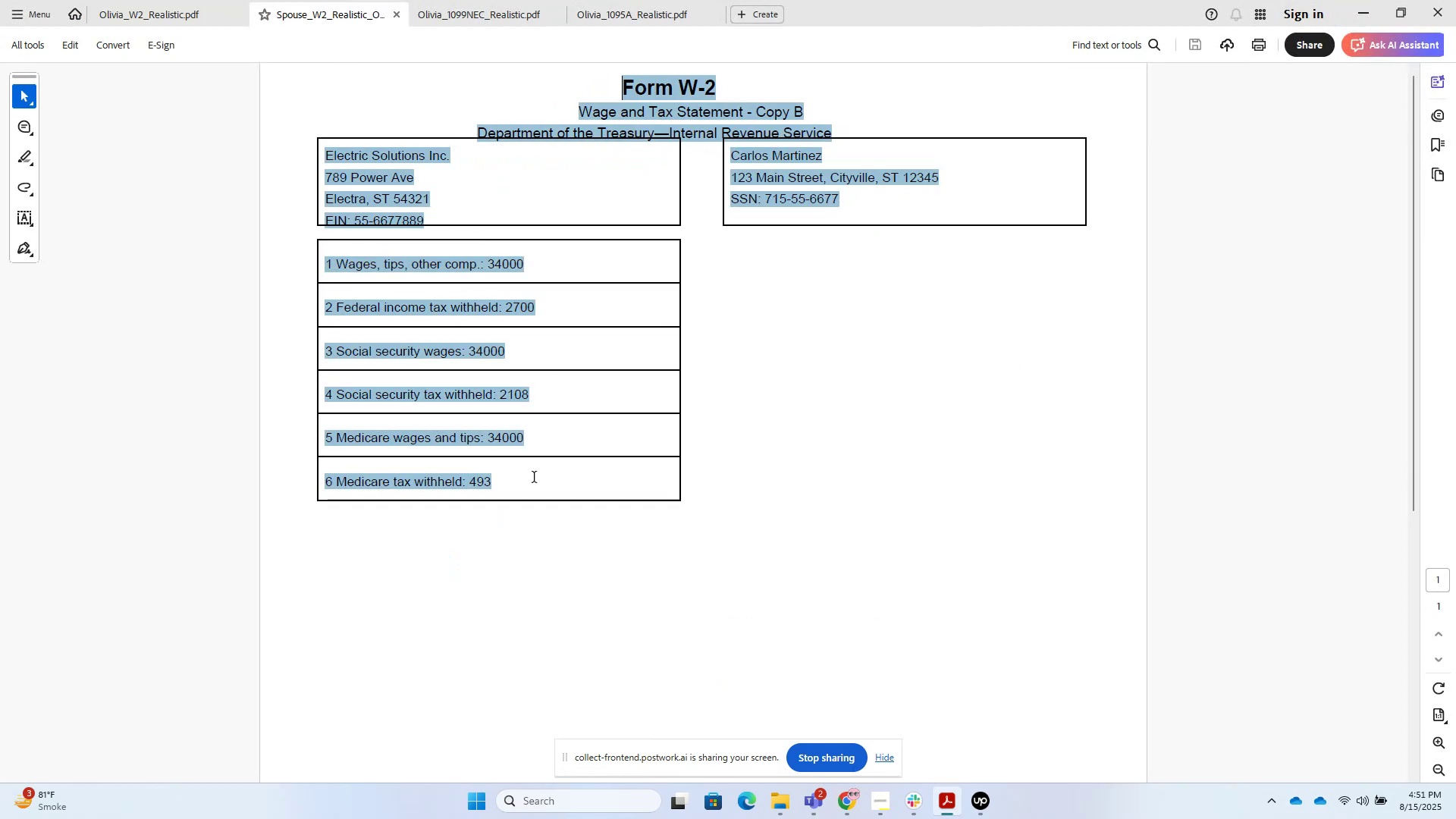 
key(Control+C)
 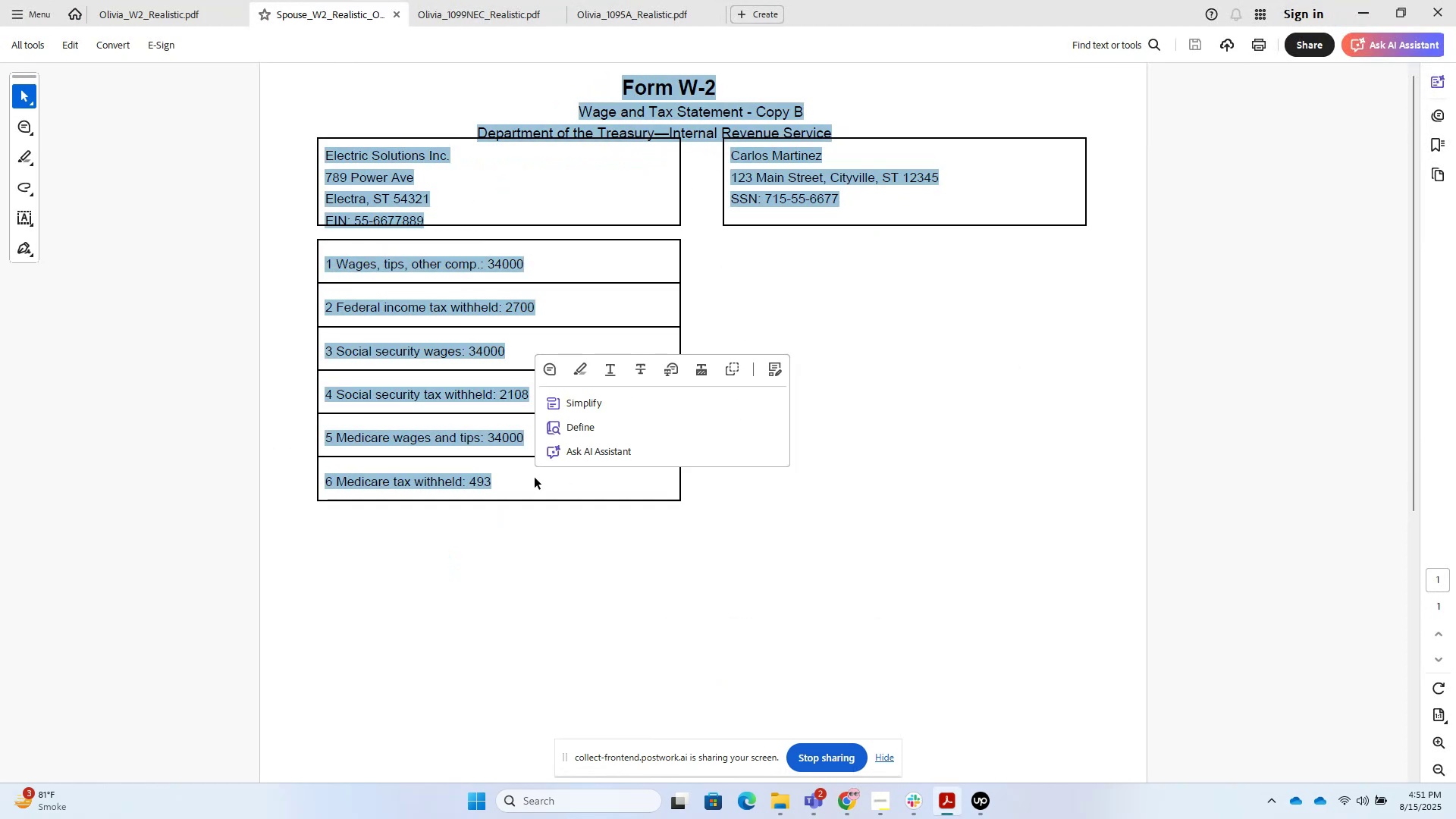 
key(Control+C)
 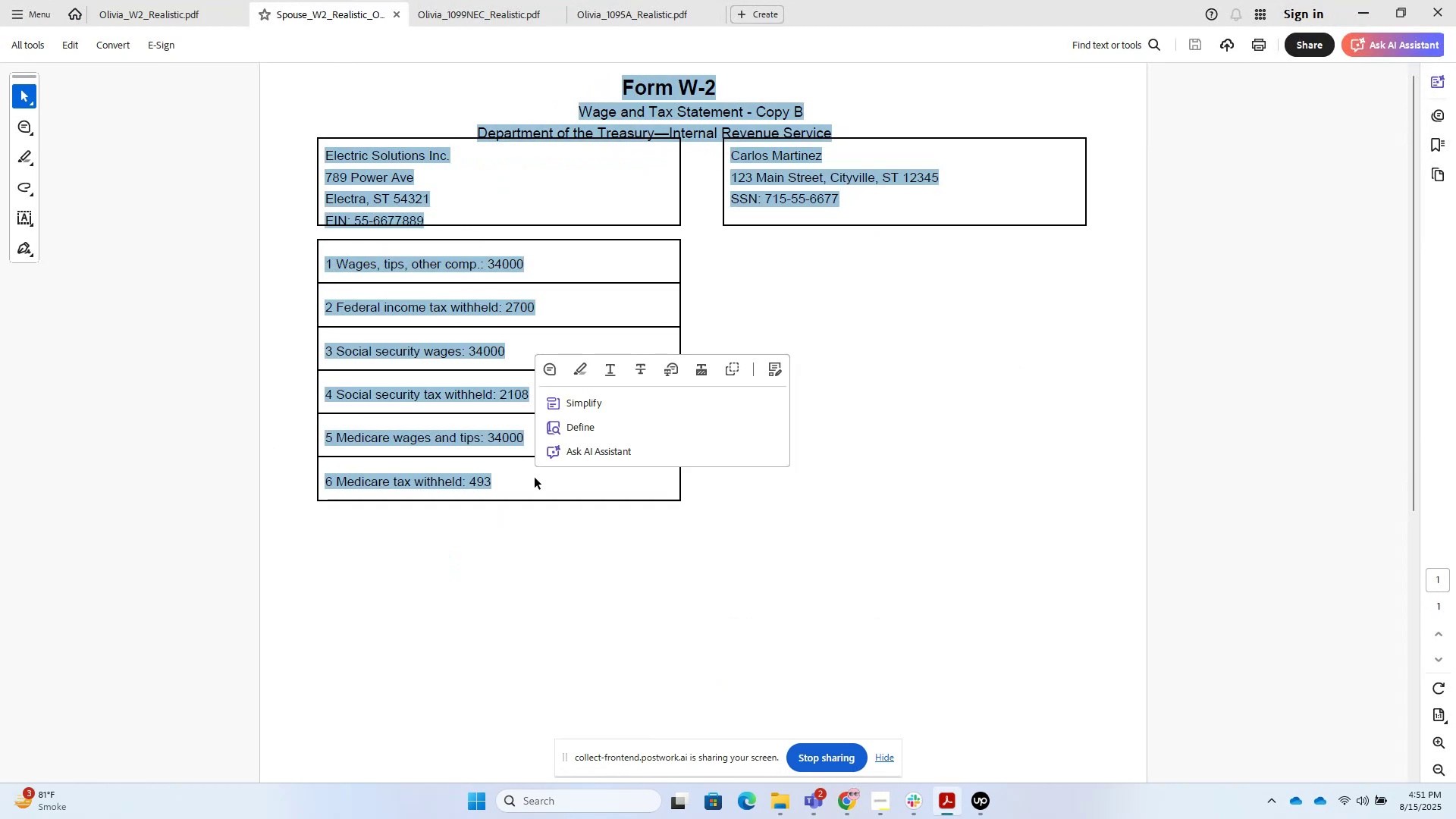 
key(Alt+Tab)
 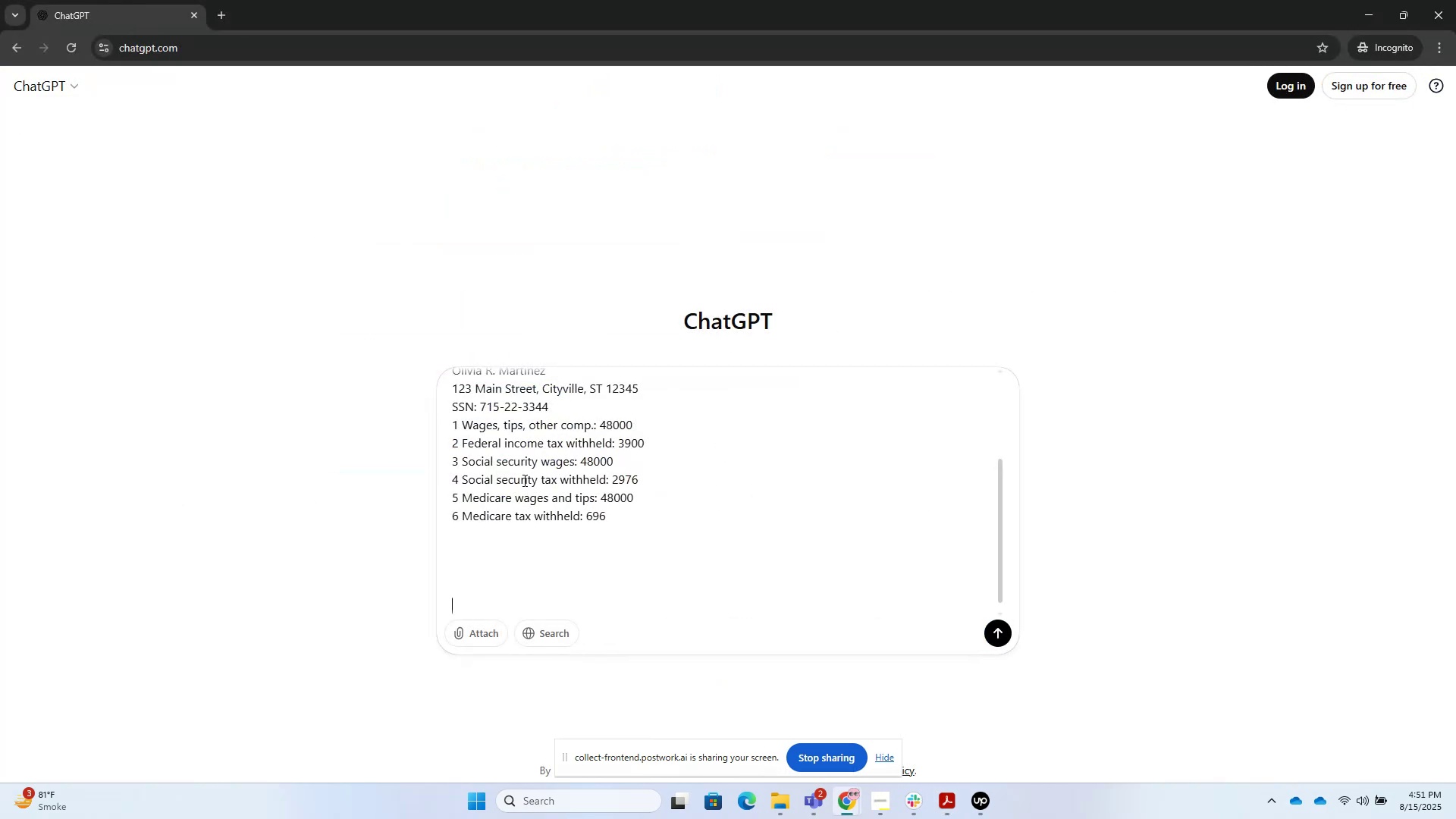 
key(Control+V)
 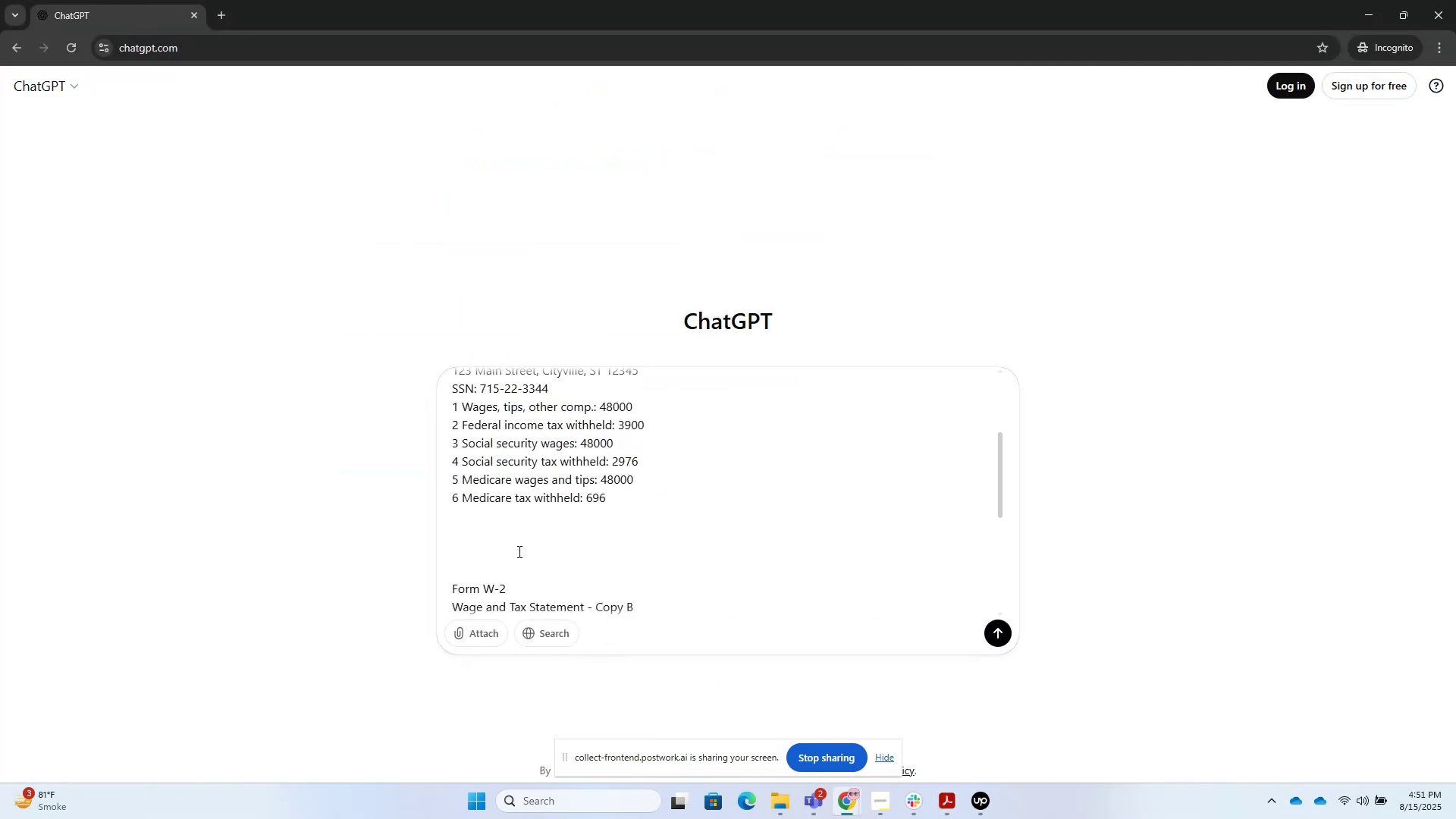 
scroll: coordinate [604, 576], scroll_direction: down, amount: 11.0
 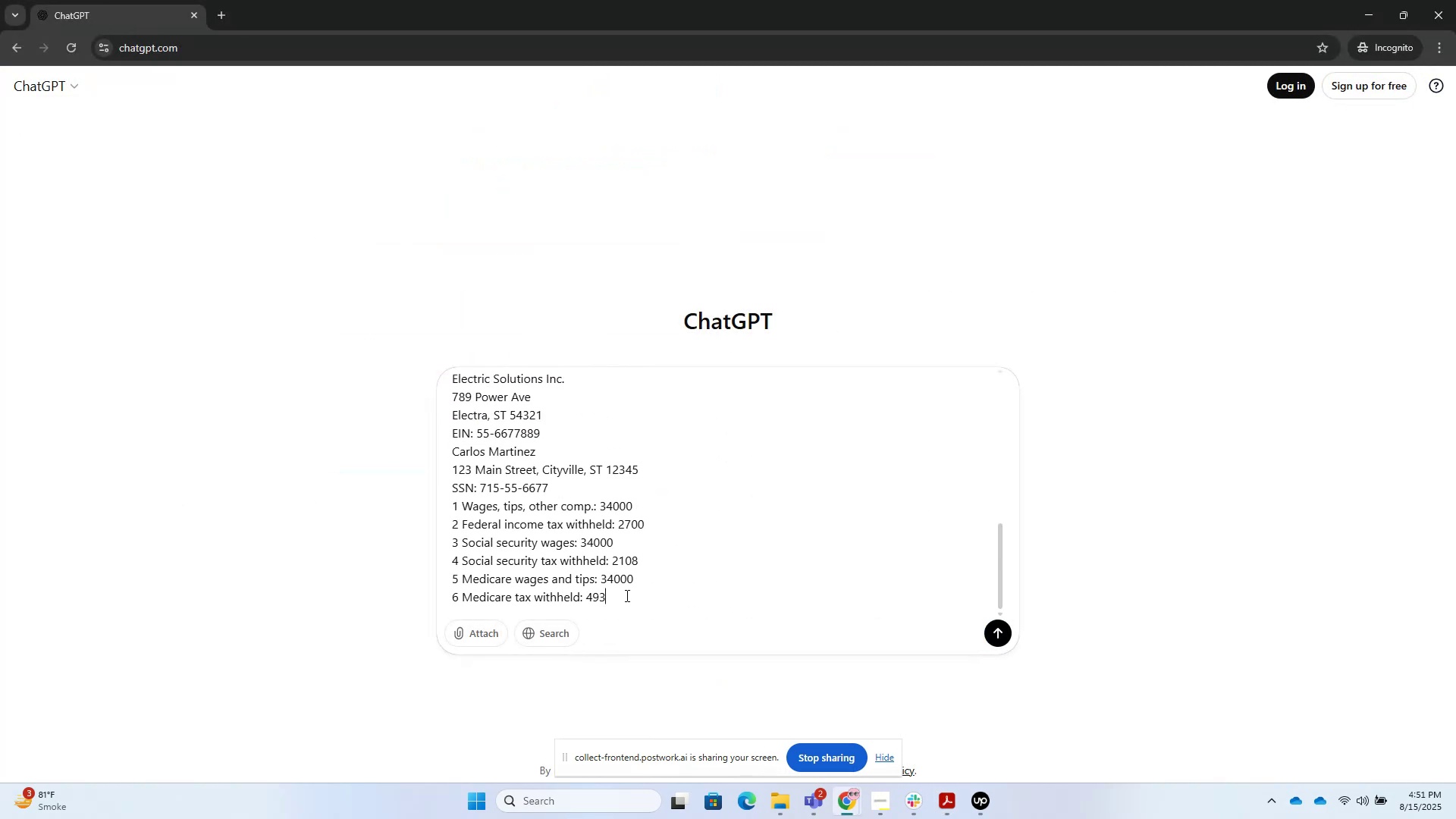 
left_click([626, 596])
 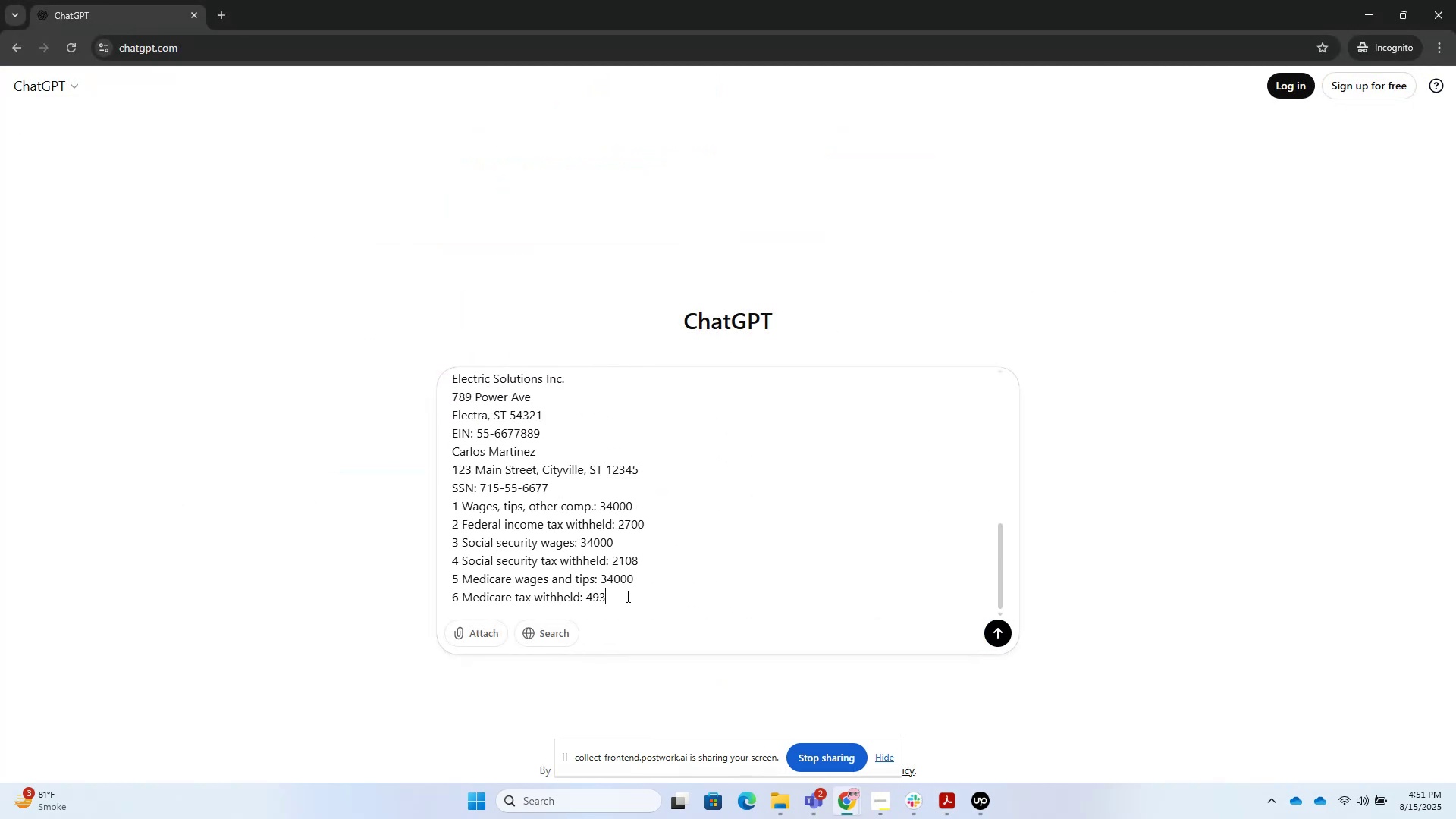 
key(Shift+Enter)
 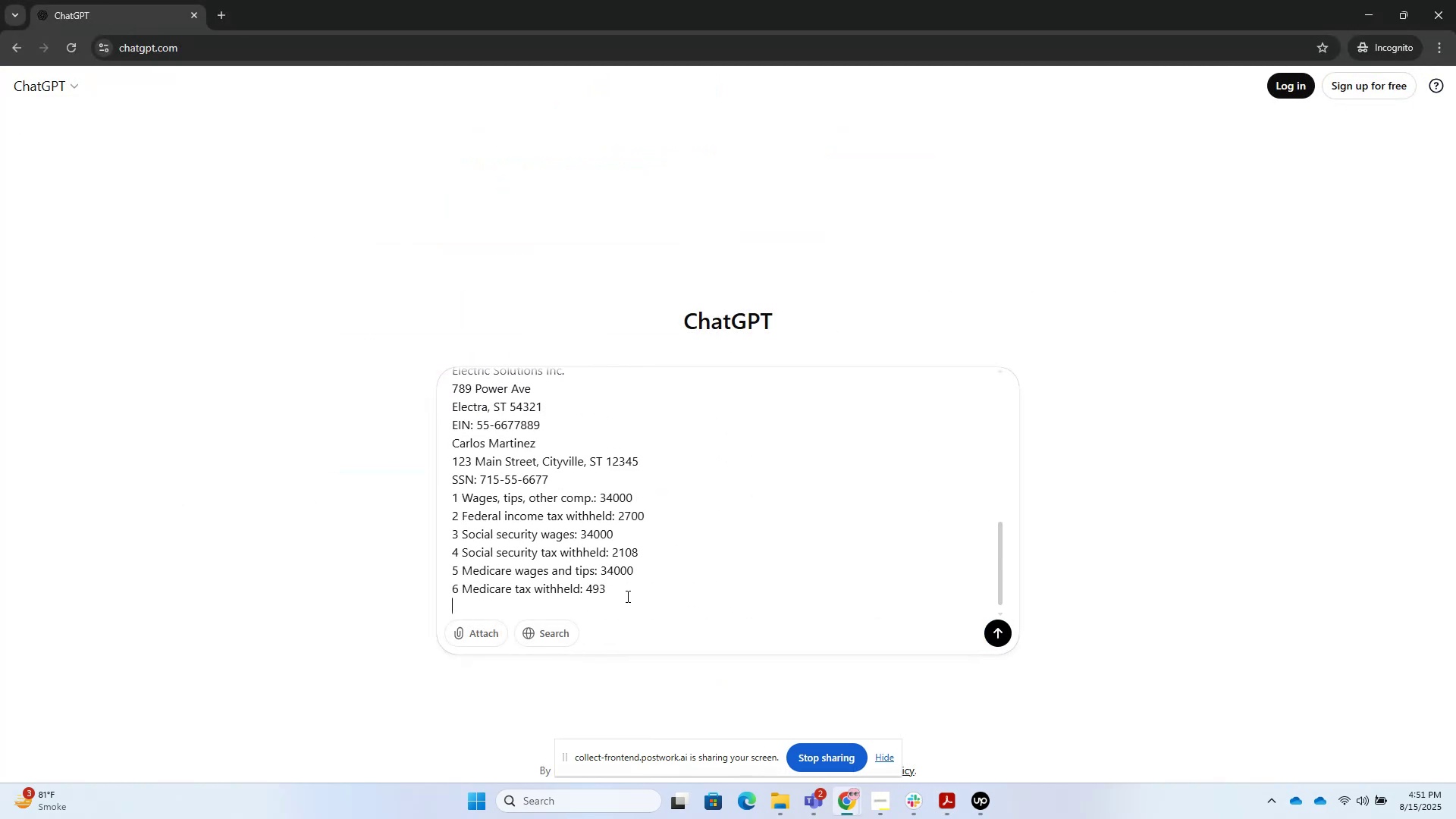 
key(Shift+Enter)
 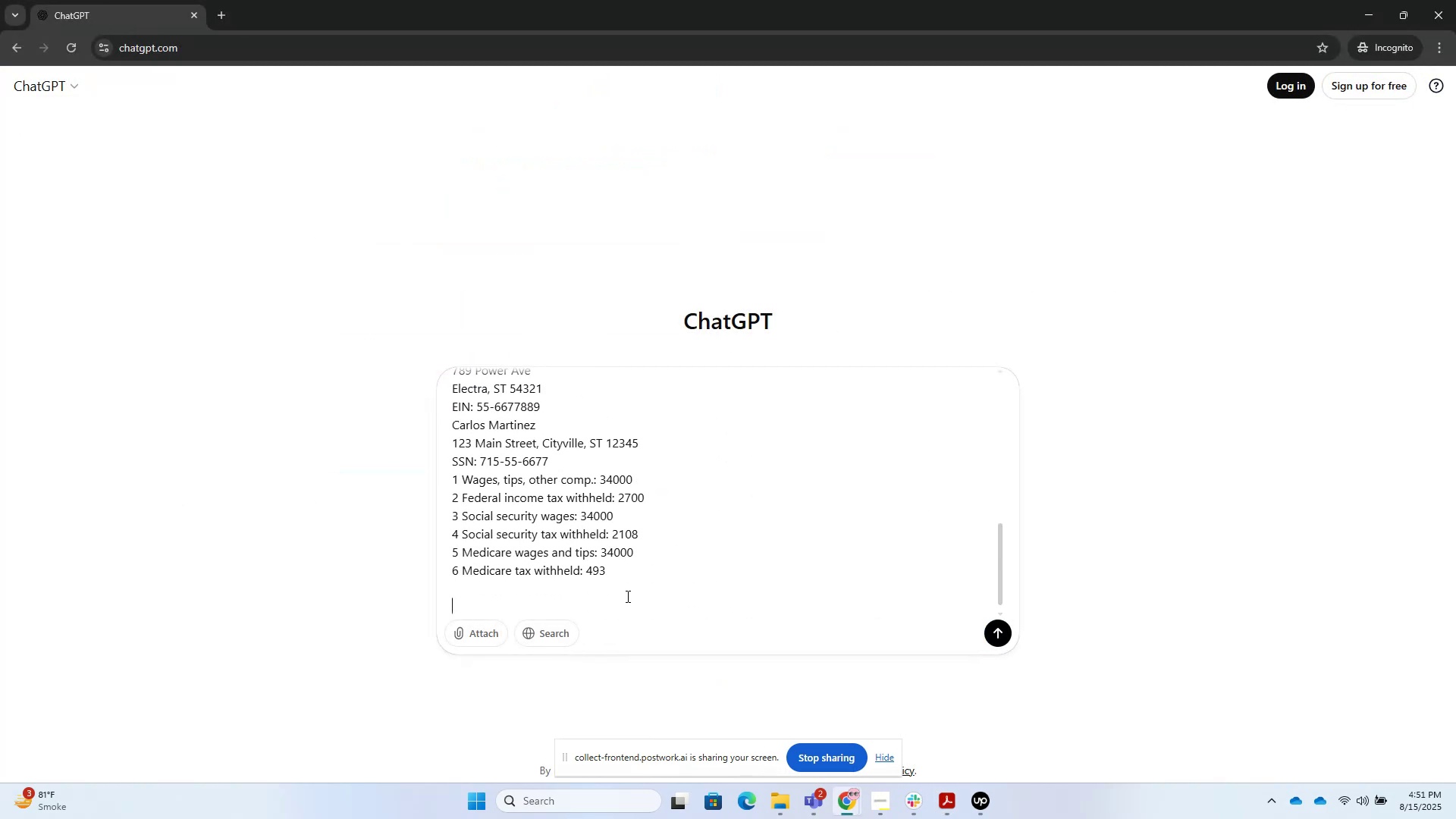 
key(Shift+Enter)
 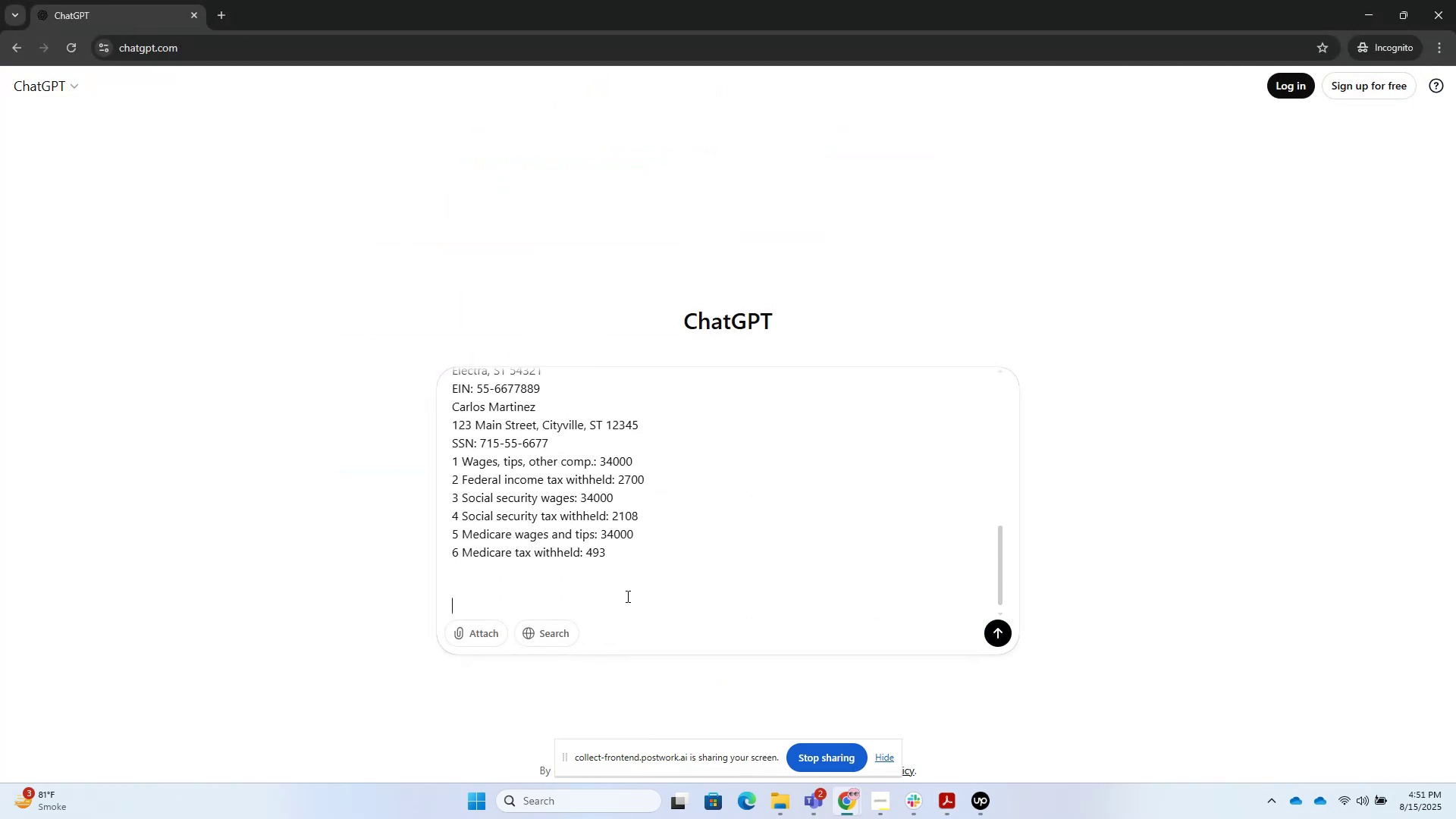 
key(Shift+Enter)
 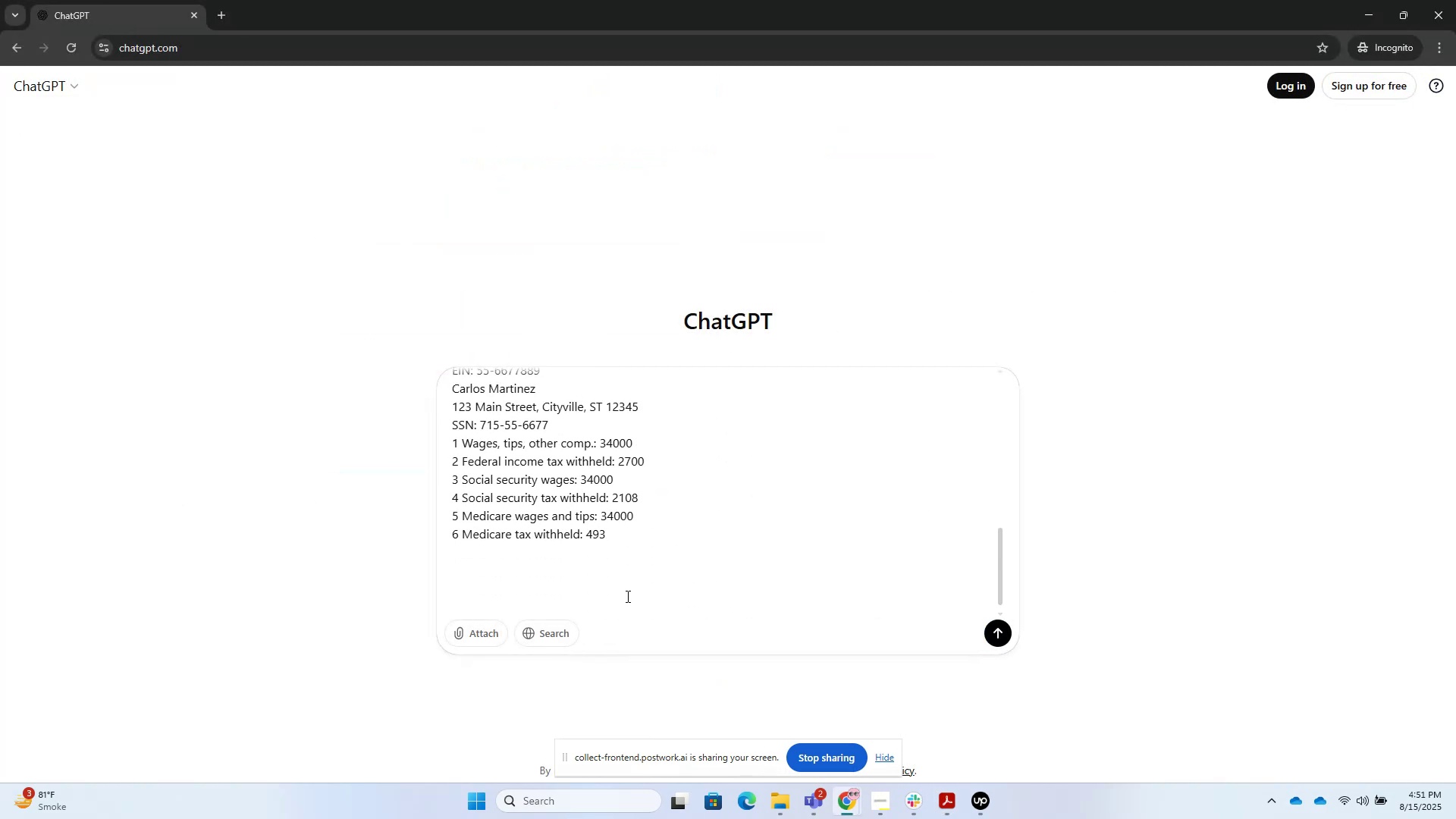 
key(Alt+Tab)
 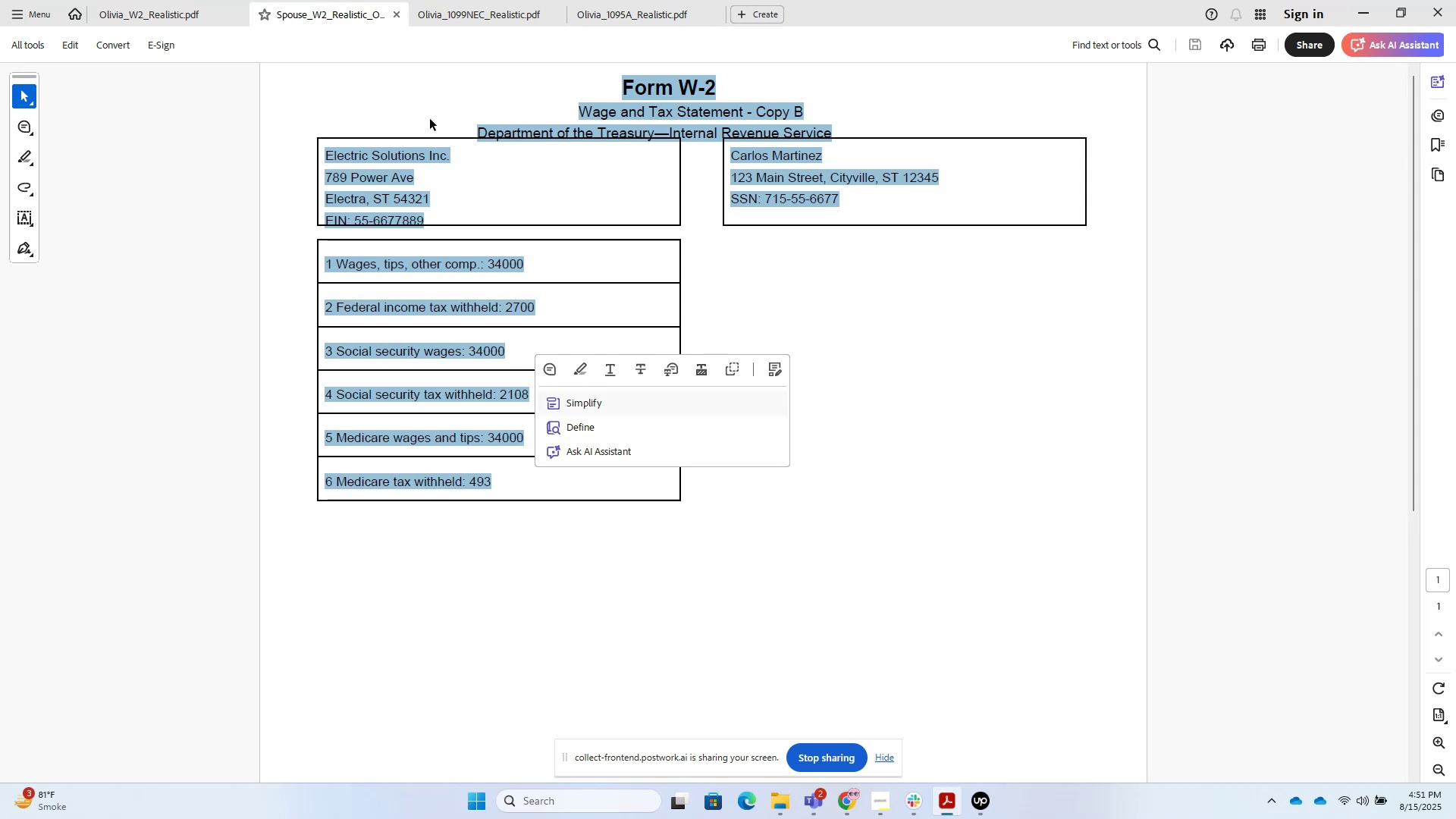 
left_click([485, 16])
 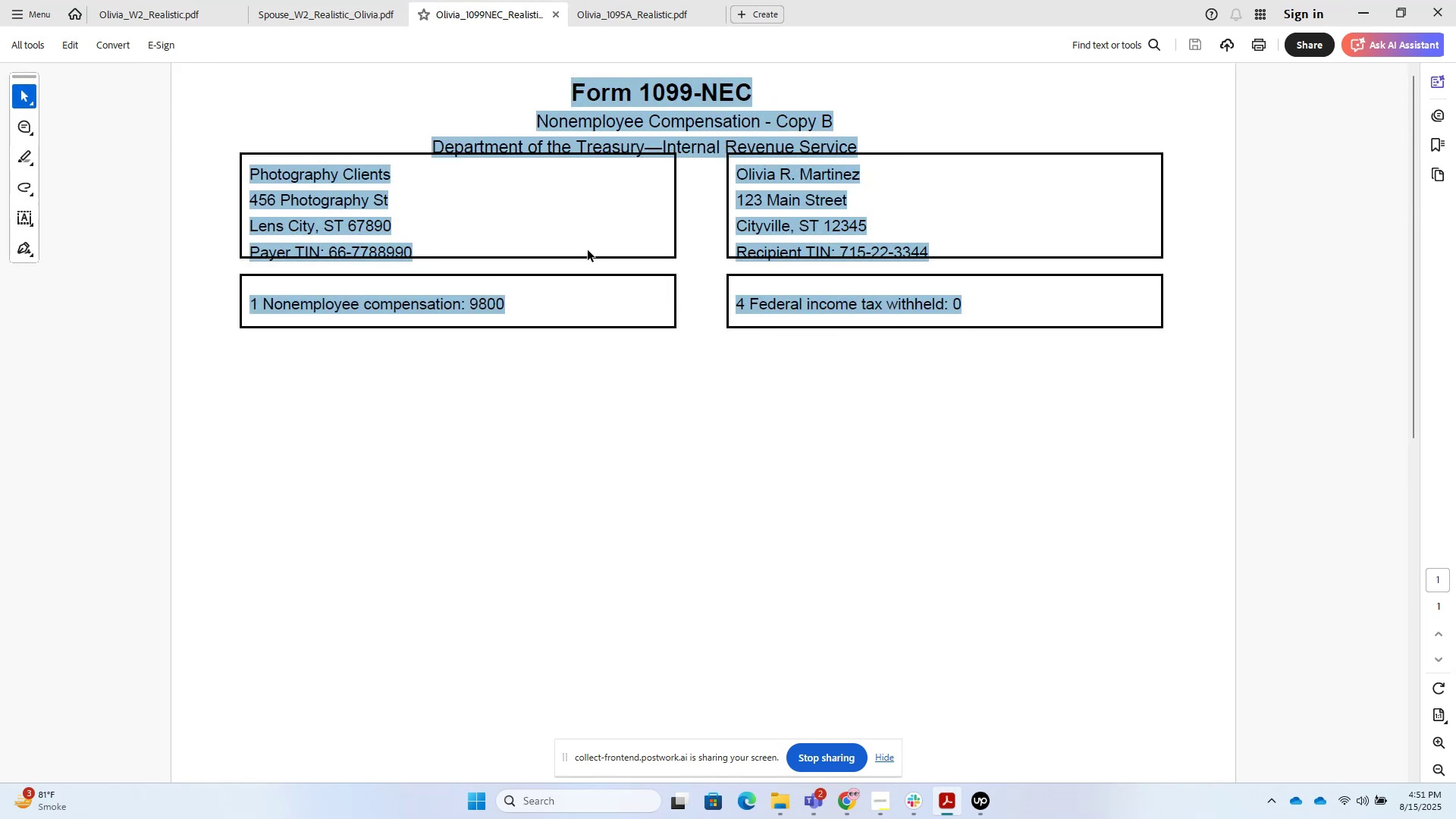 
left_click([634, 450])
 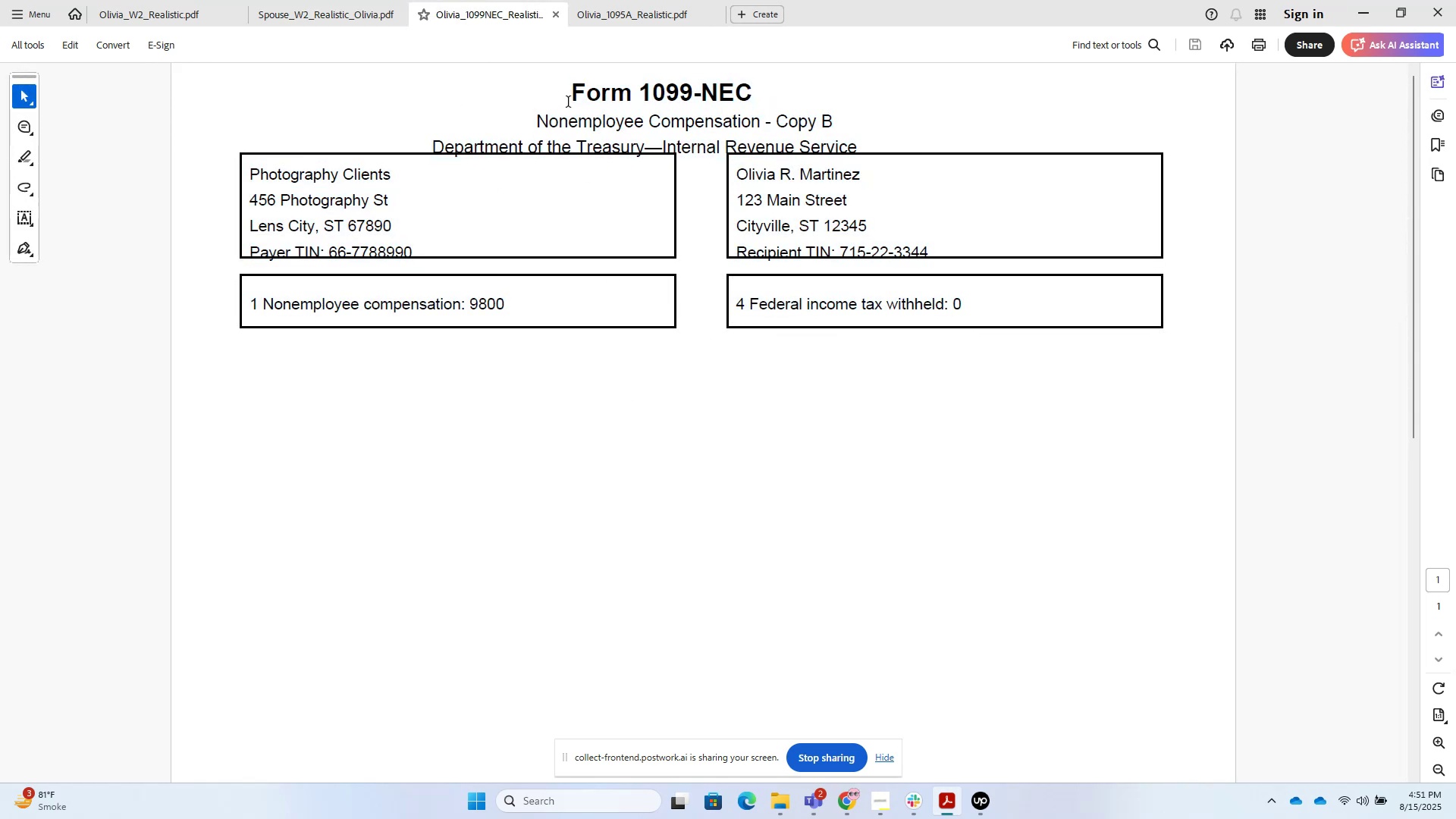 
left_click_drag(start_coordinate=[580, 91], to_coordinate=[592, 92])
 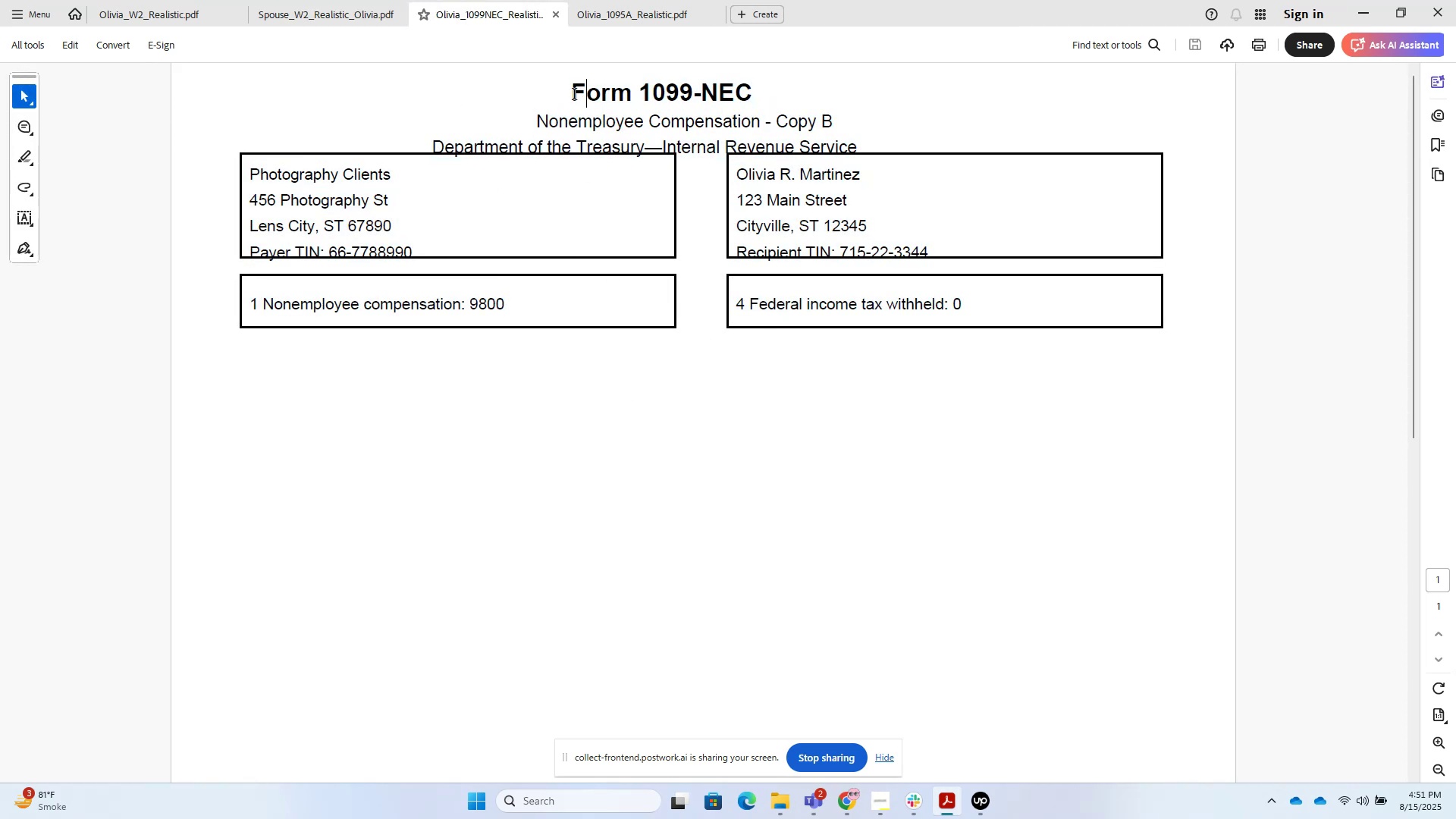 
left_click_drag(start_coordinate=[568, 95], to_coordinate=[1009, 309])
 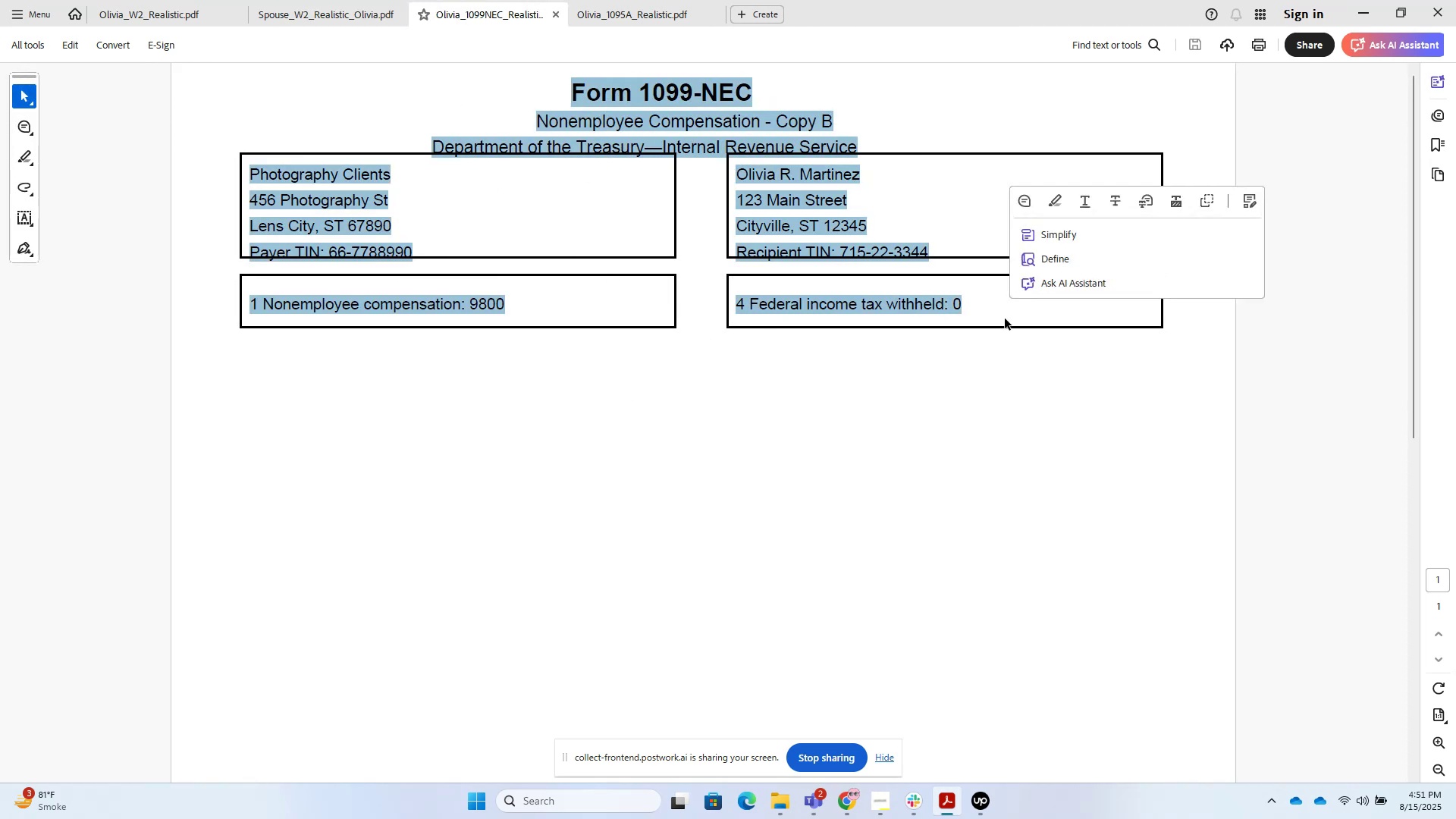 
key(Control+C)
 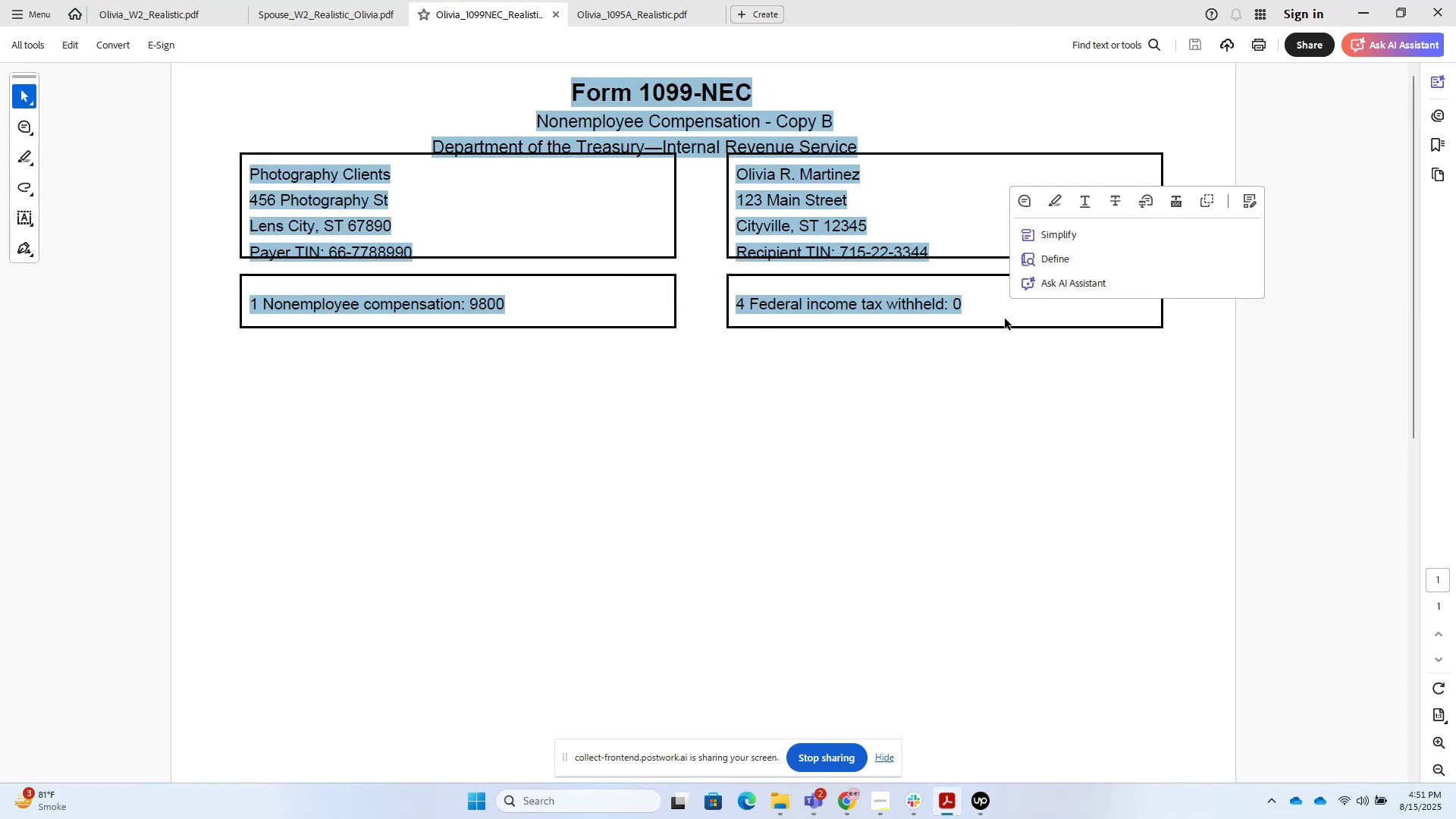 
key(Control+C)
 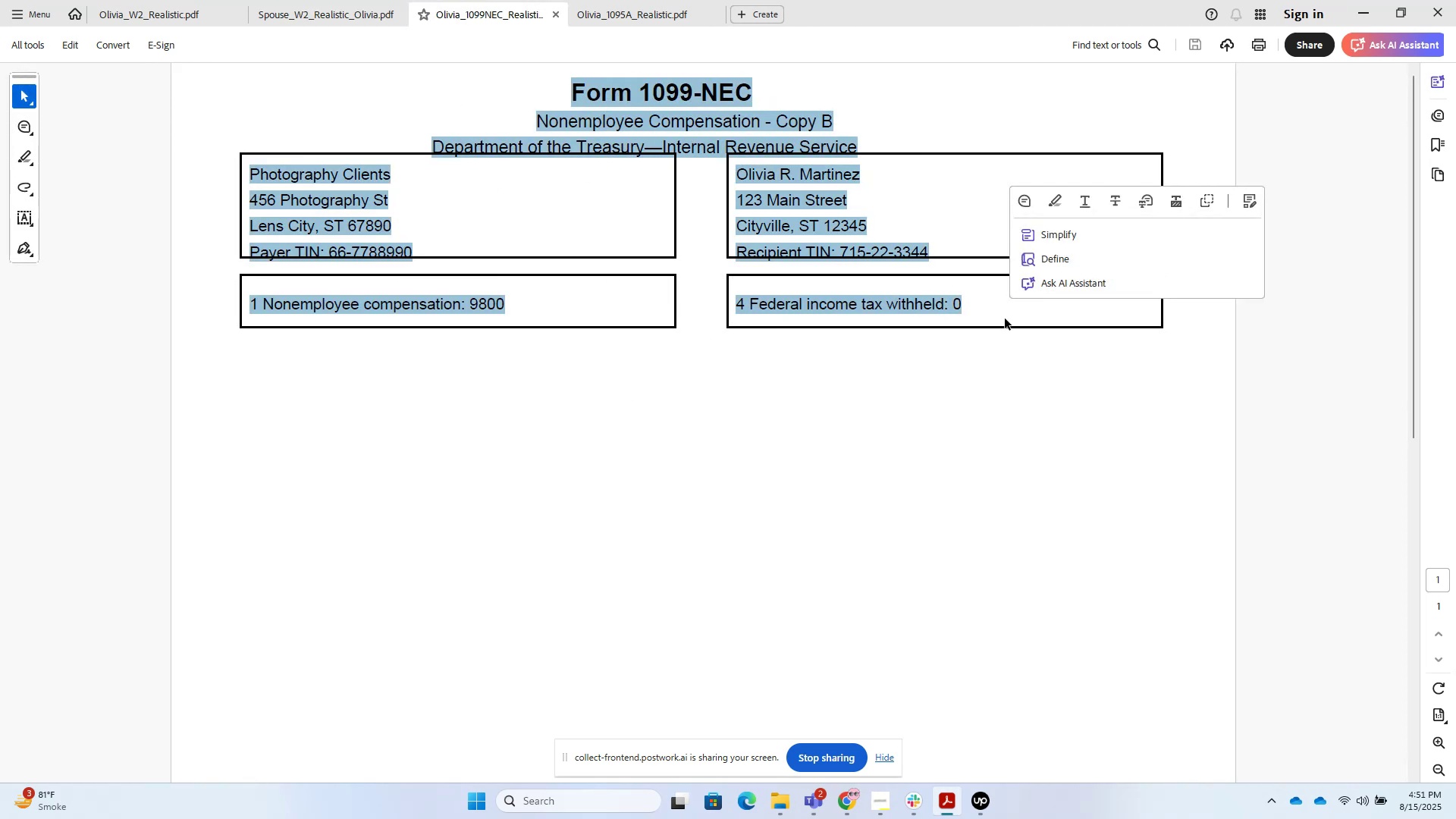 
key(Control+C)
 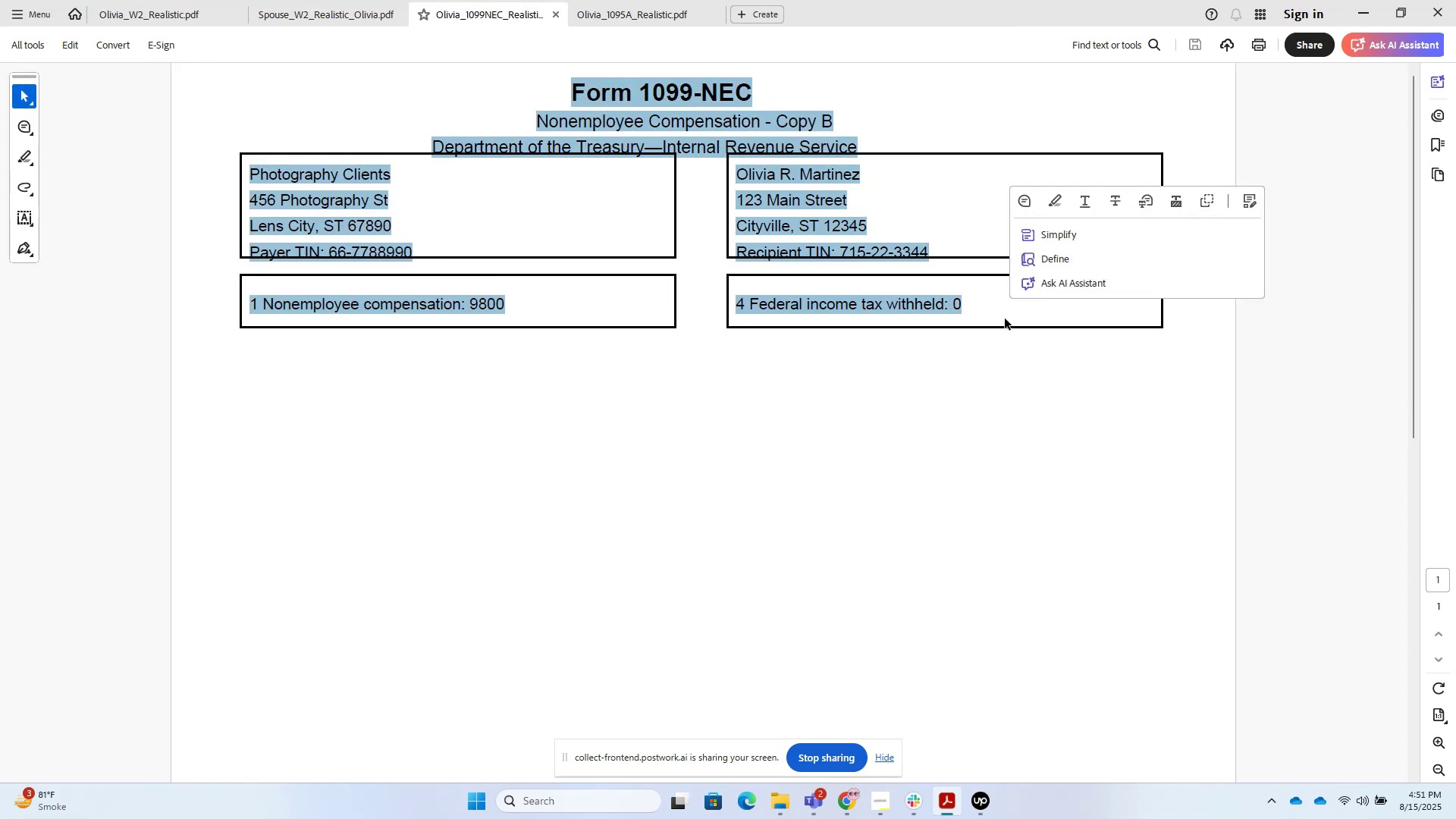 
key(Alt+Tab)
 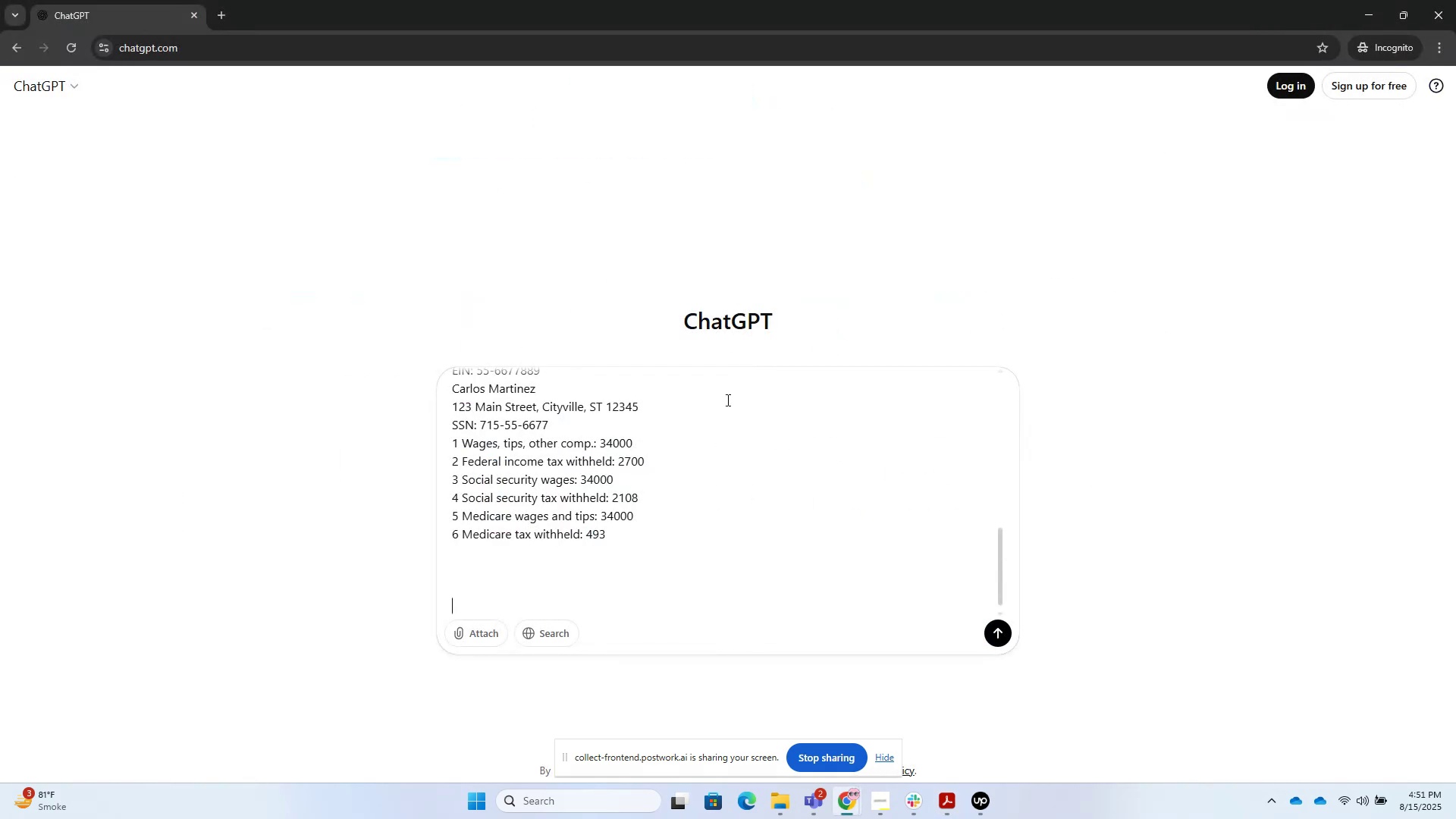 
key(Control+V)
 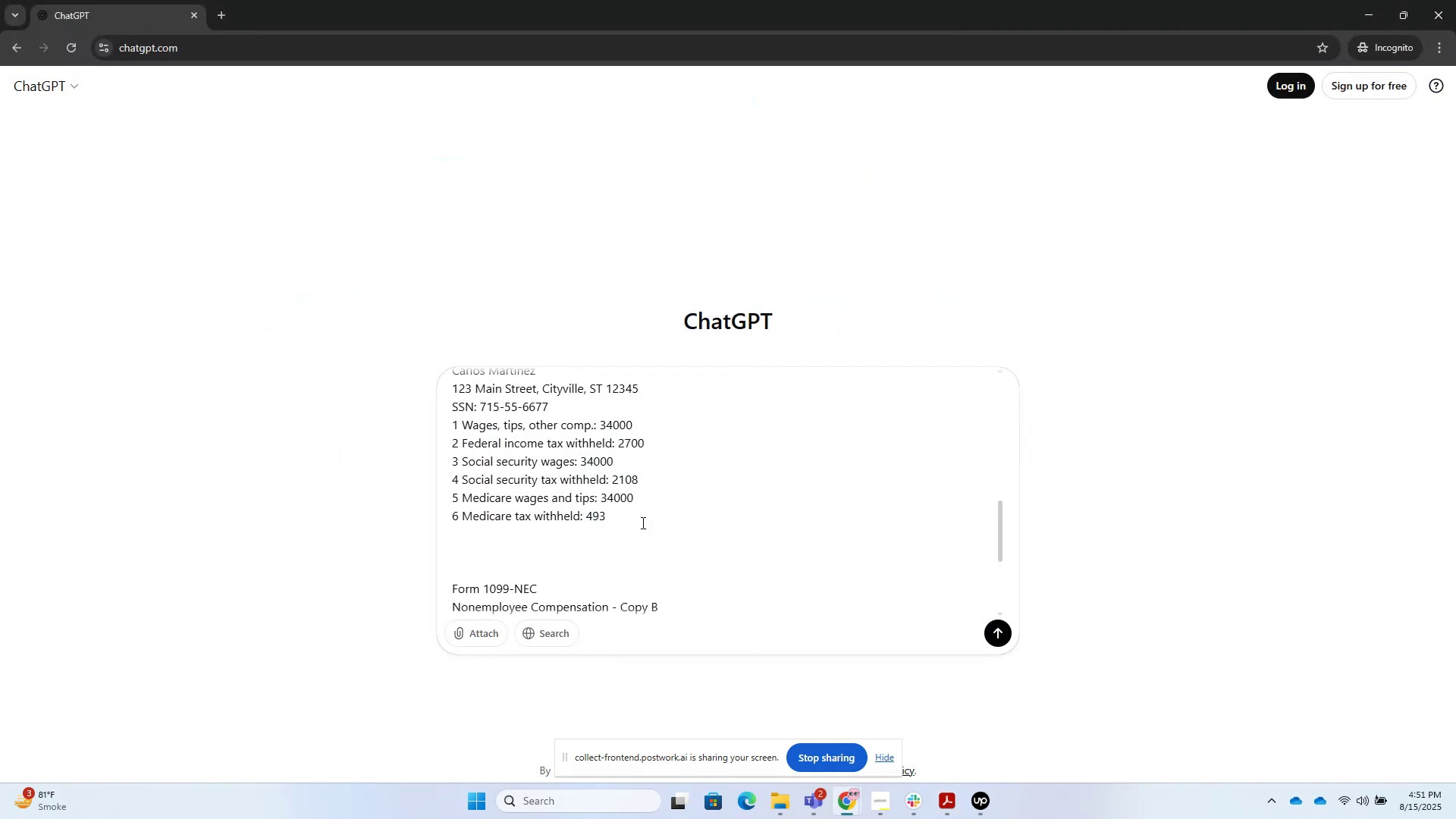 
scroll: coordinate [642, 522], scroll_direction: down, amount: 8.0
 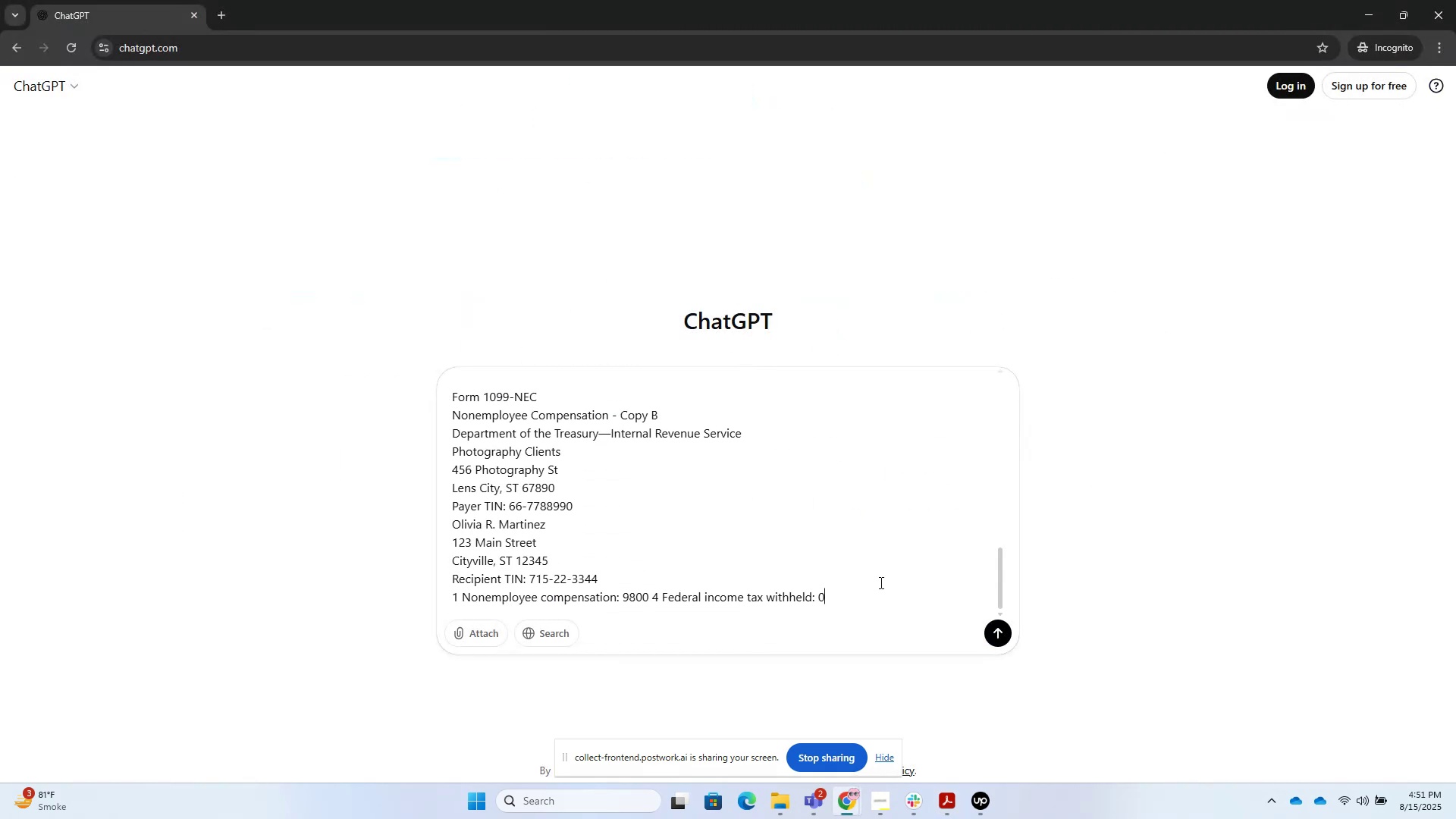 
key(Shift+Enter)
 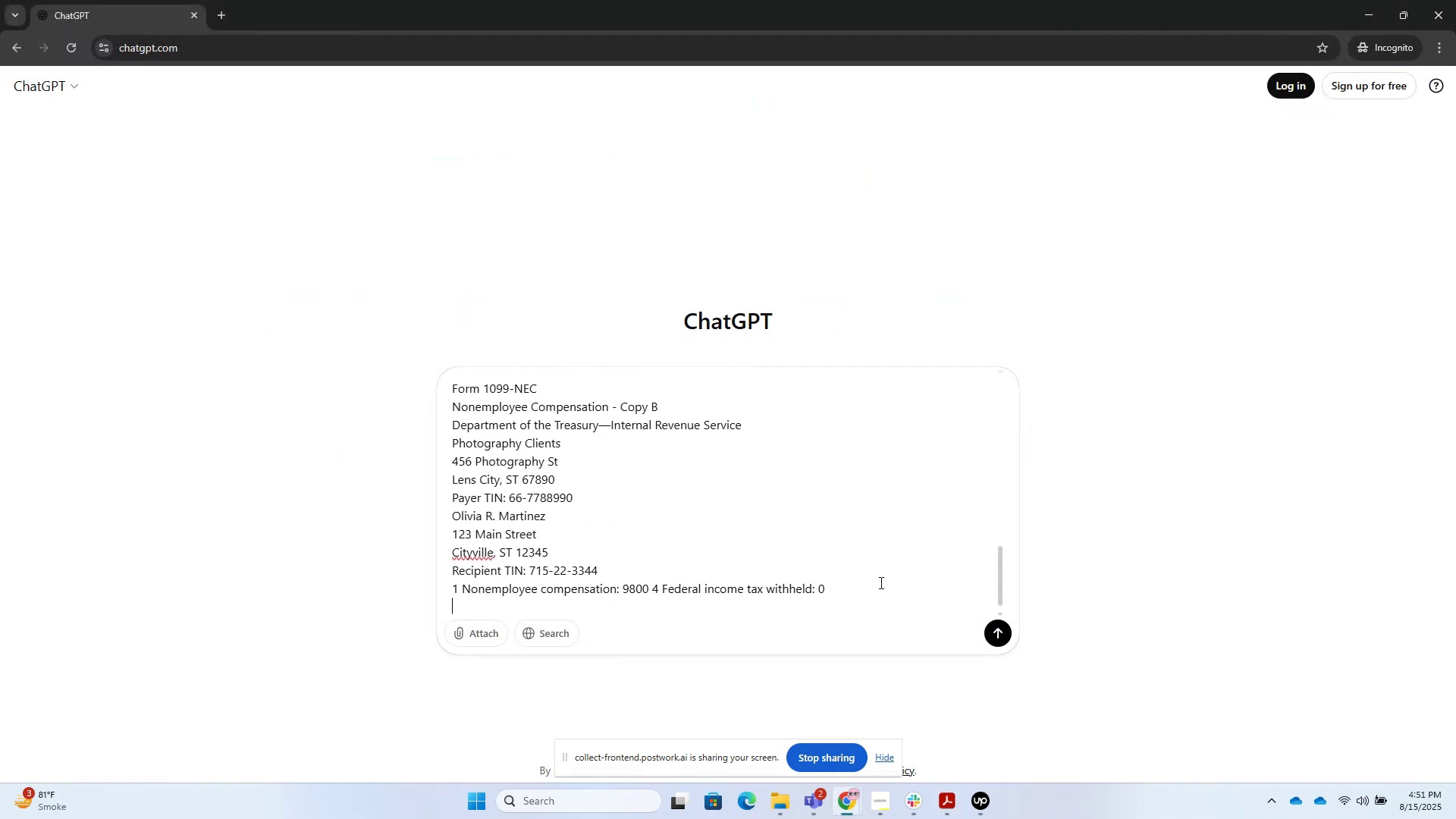 
key(Shift+Enter)
 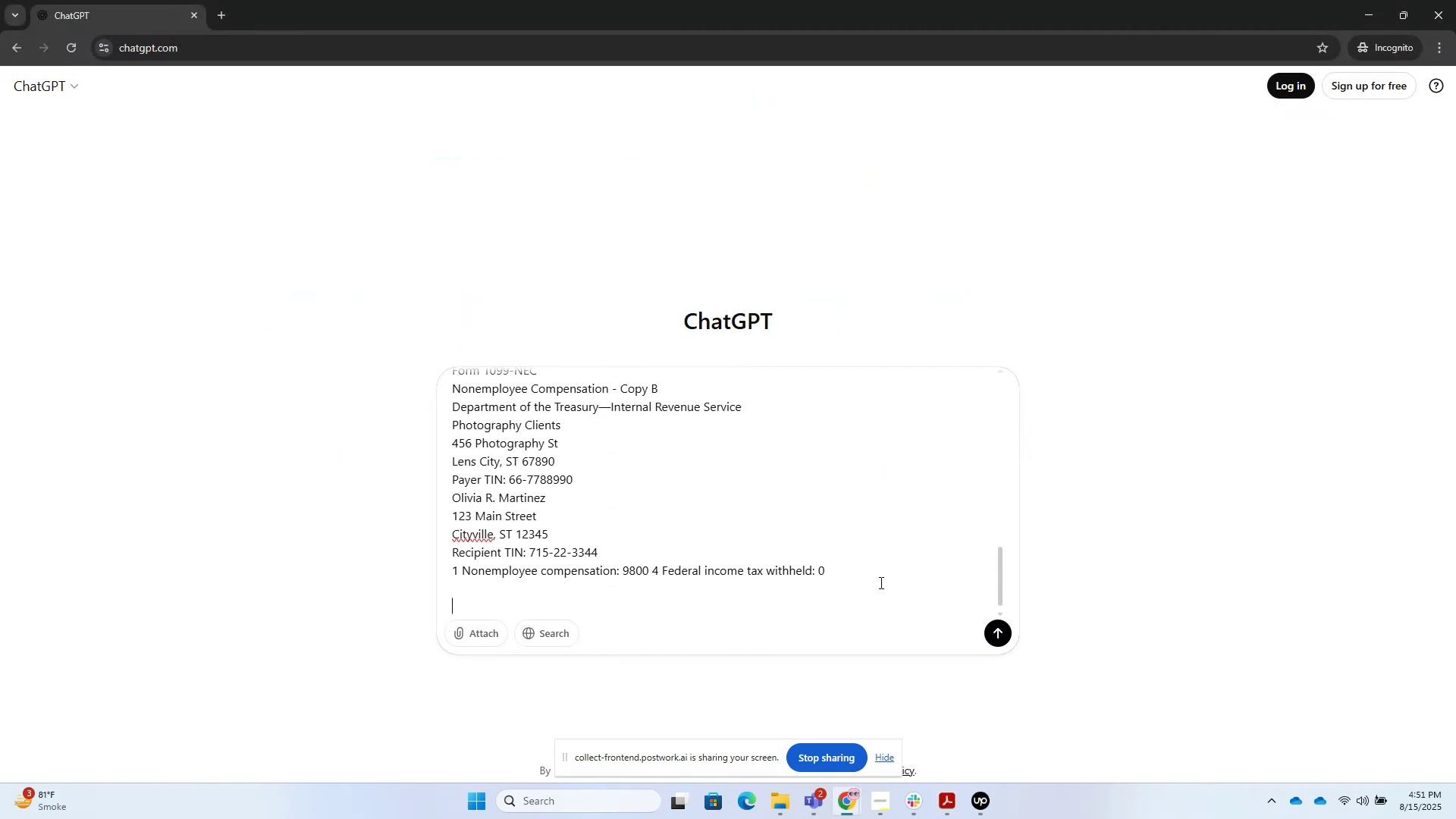 
key(Shift+Enter)
 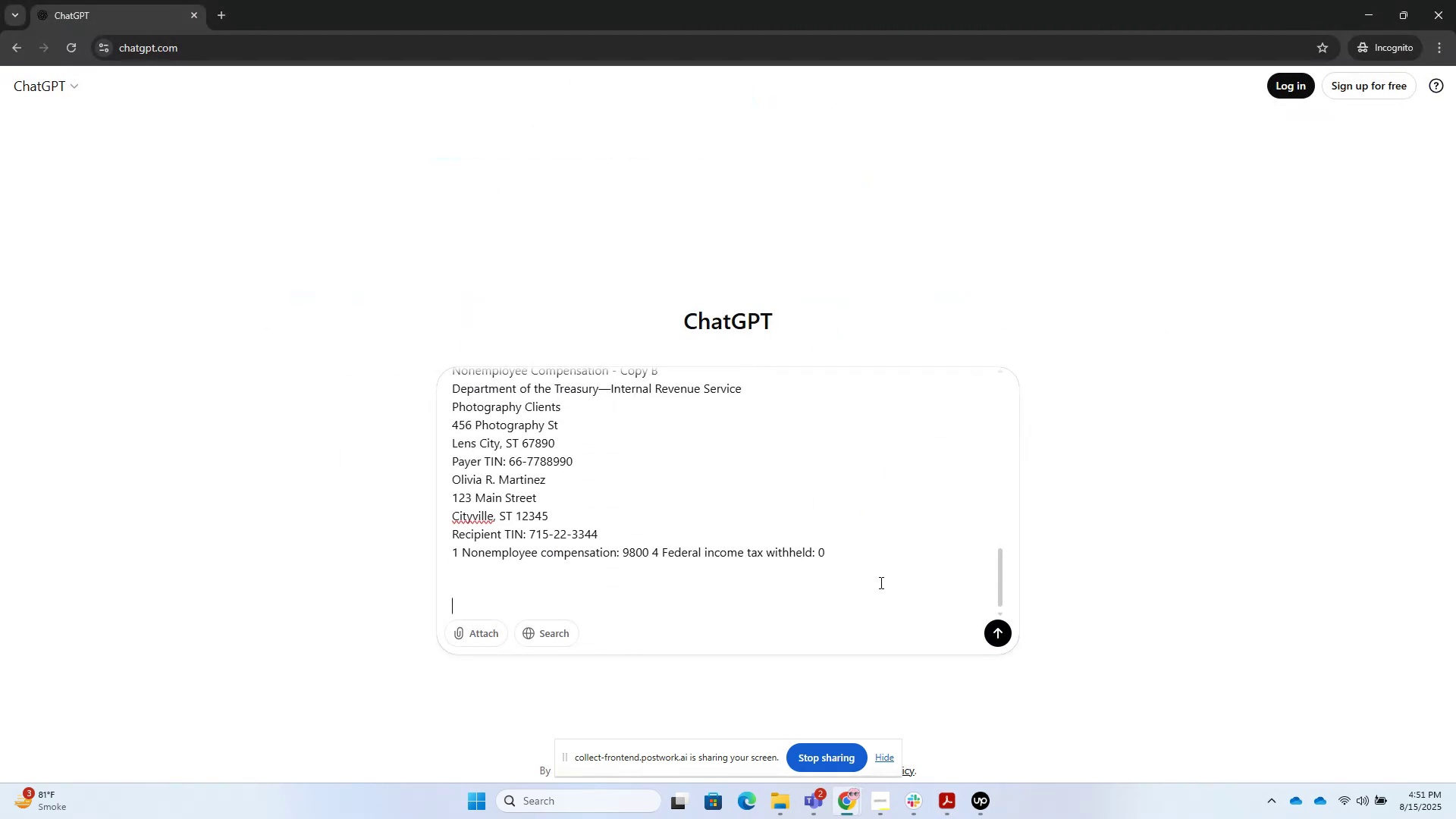 
key(Alt+Tab)
 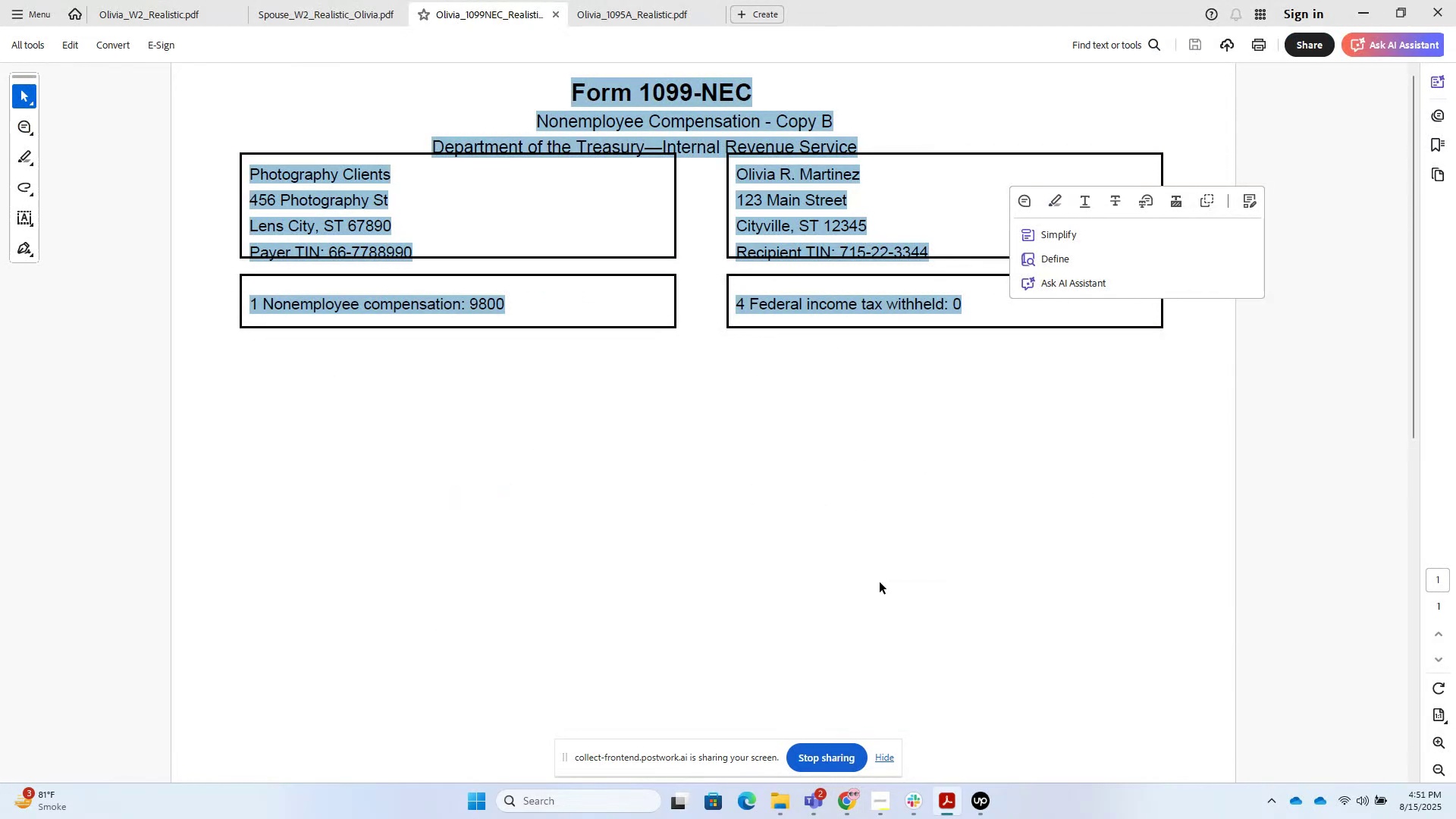 
left_click([874, 403])
 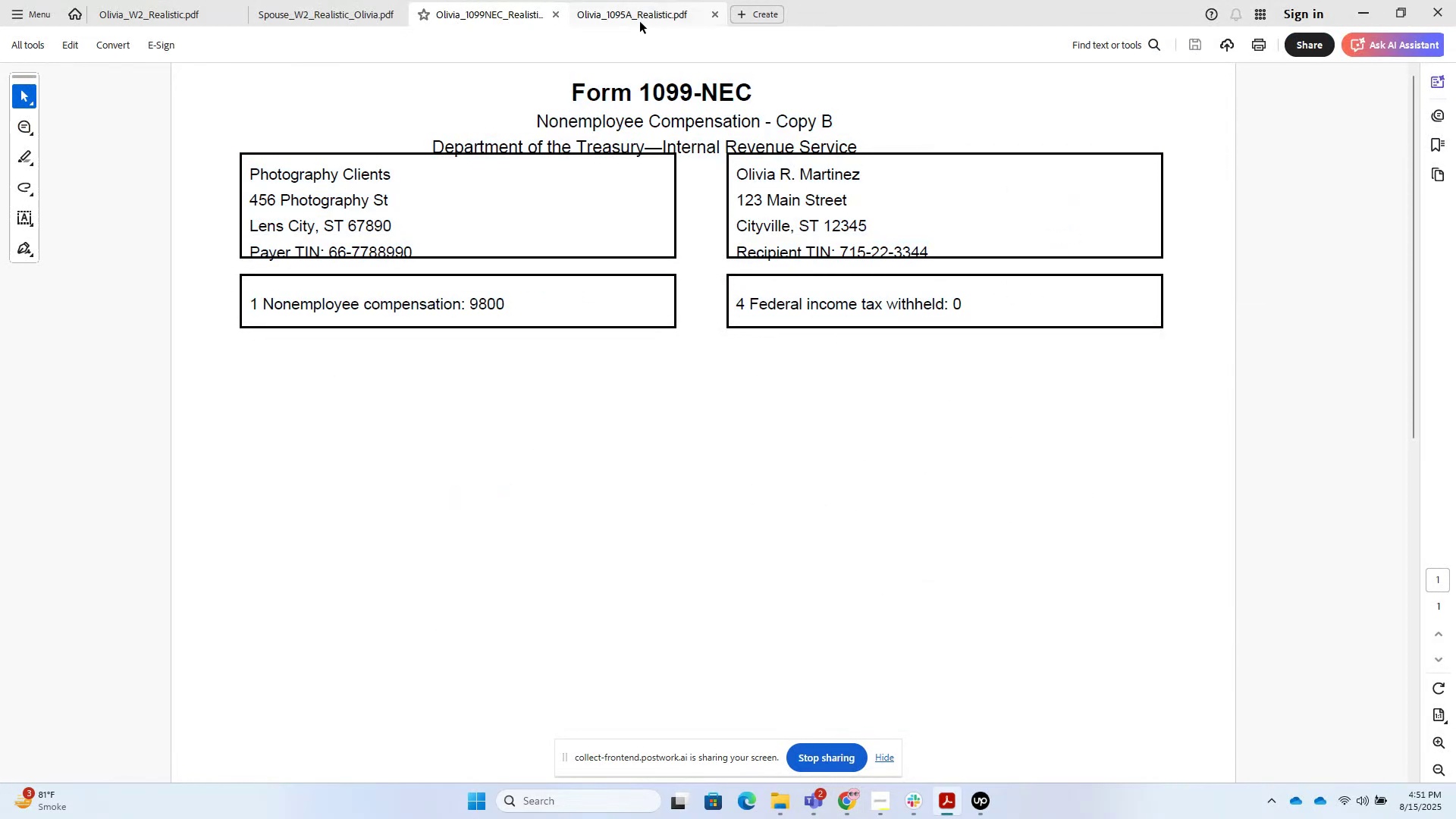 
left_click([635, 18])
 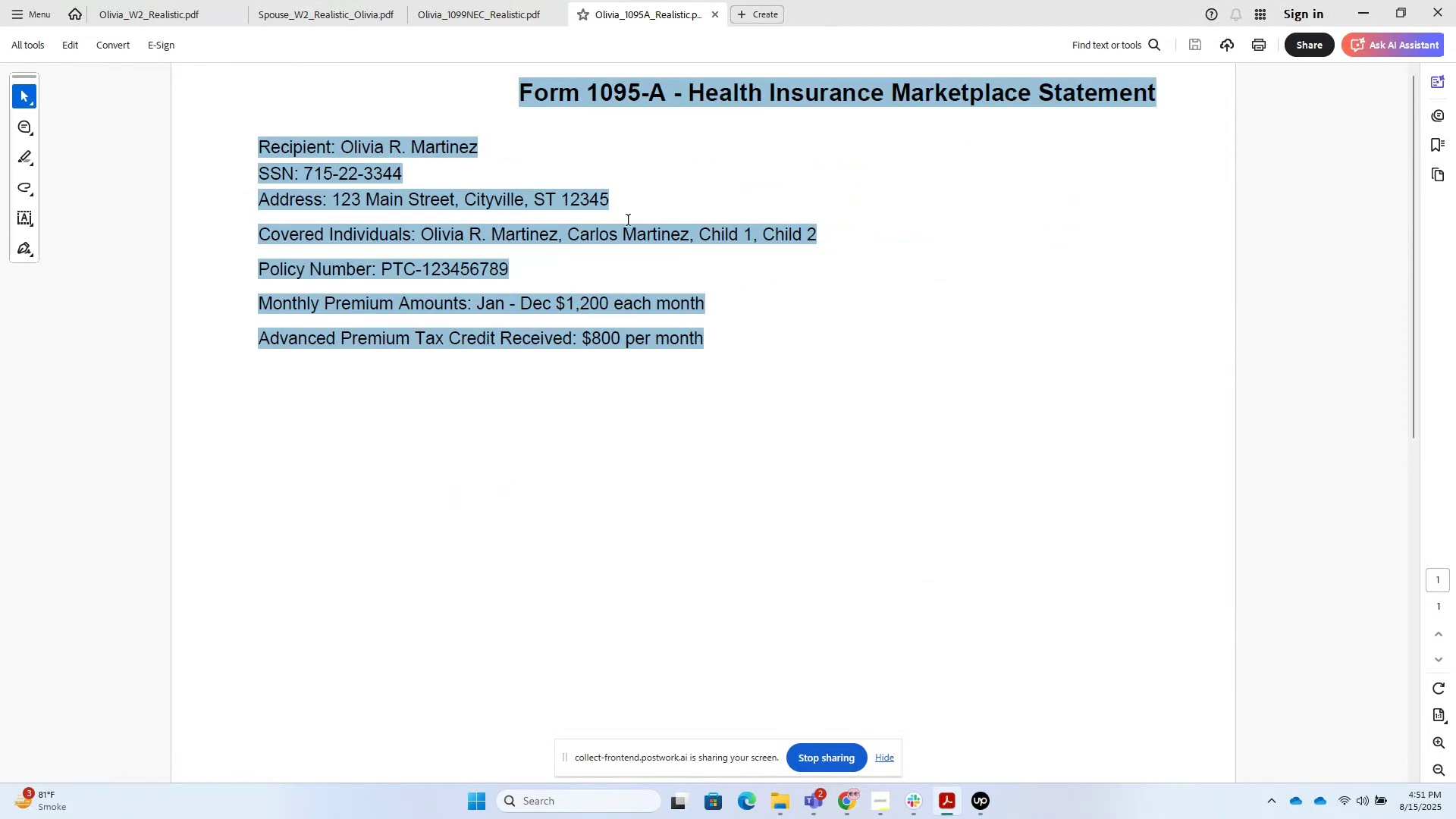 
left_click([981, 280])
 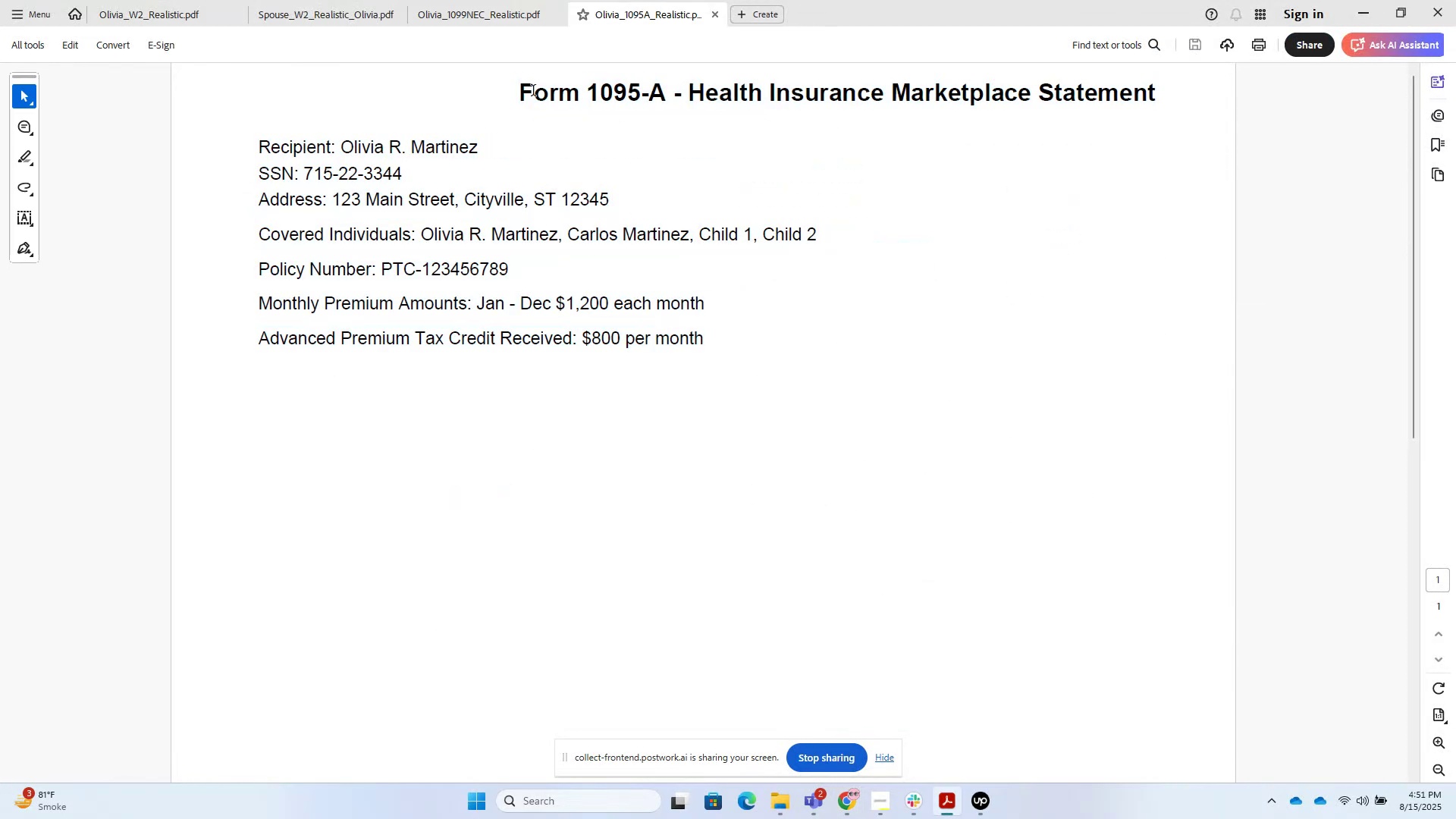 
left_click_drag(start_coordinate=[526, 86], to_coordinate=[700, 359])
 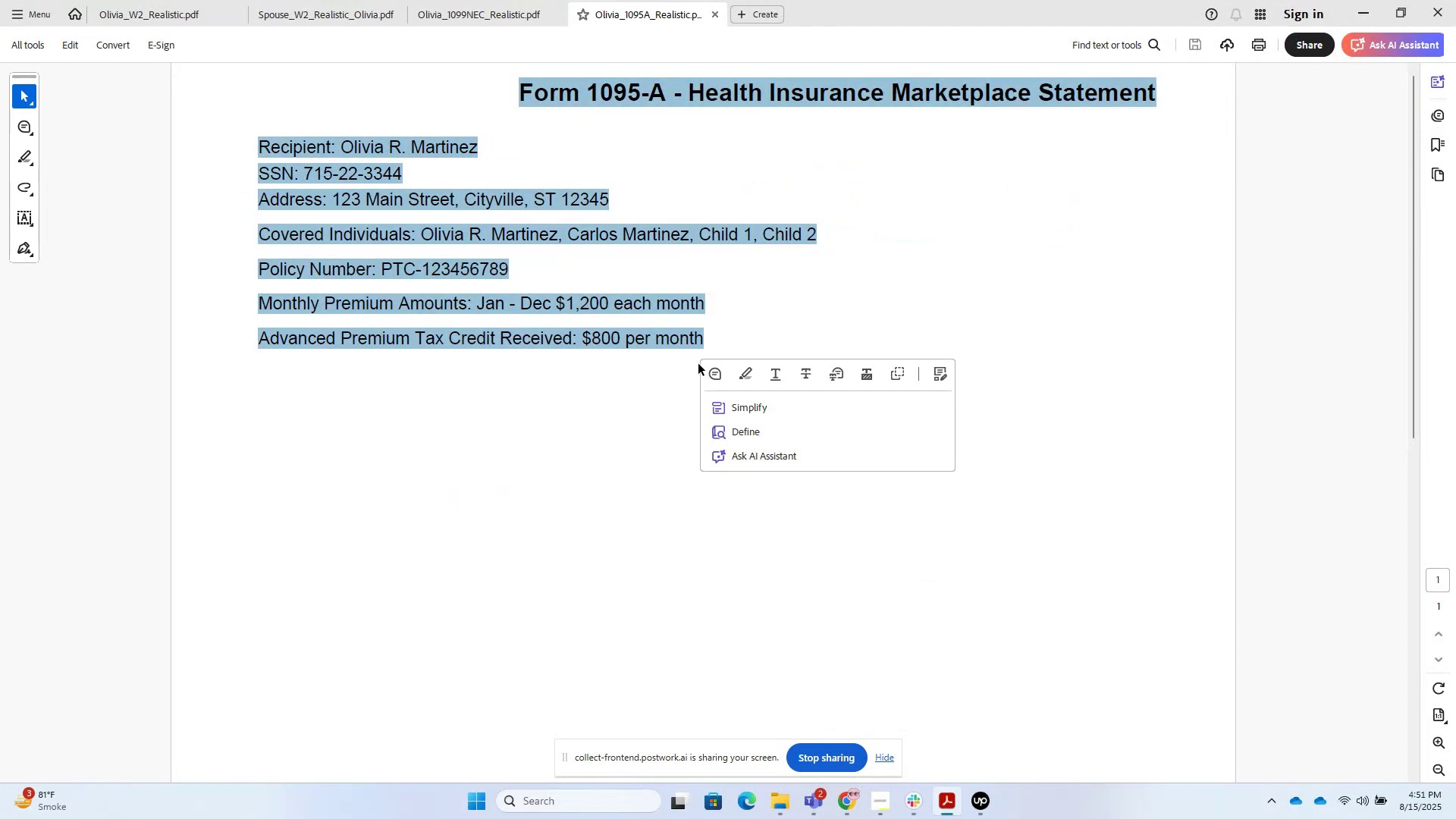 
key(Control+C)
 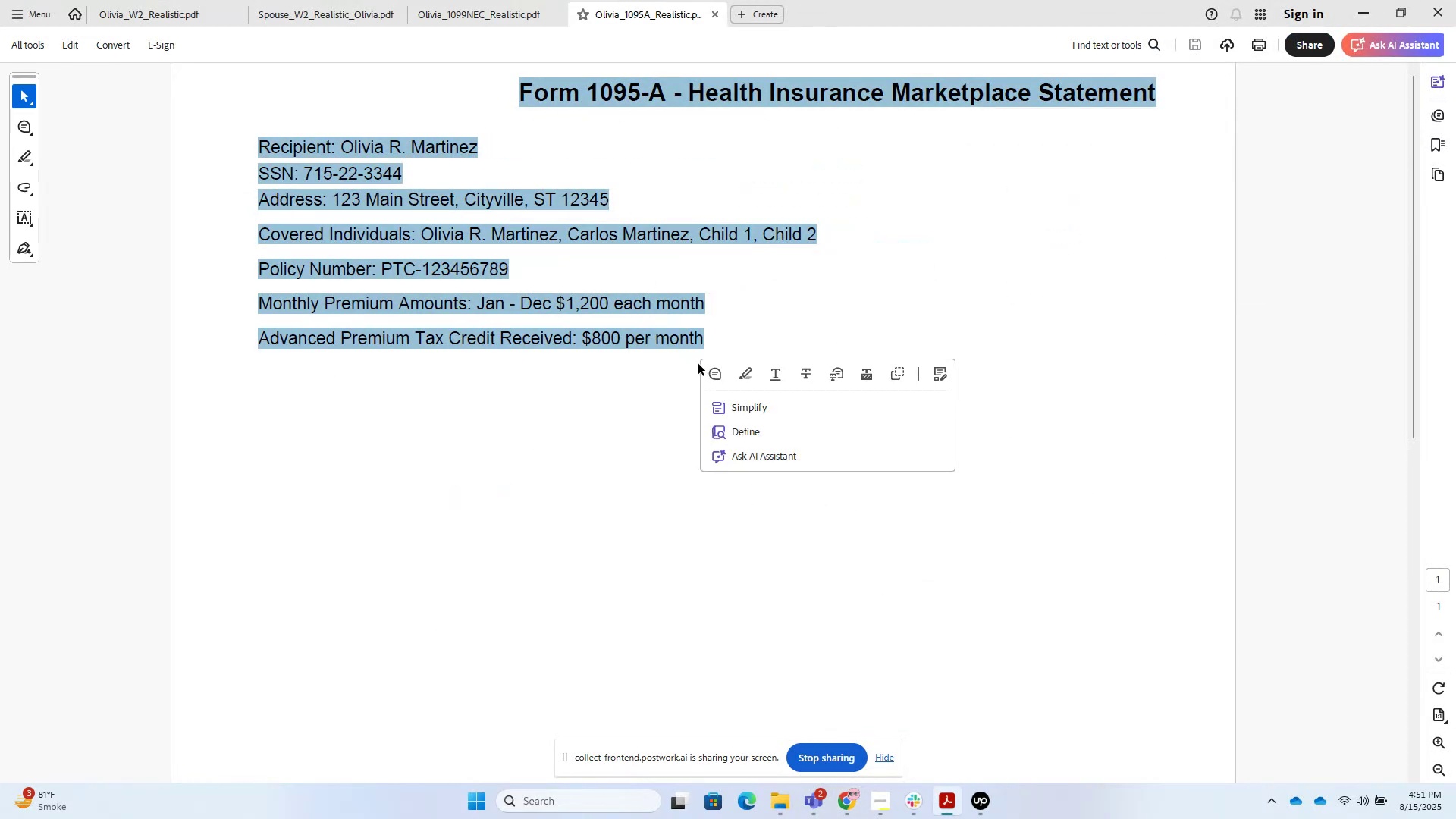 
key(Control+C)
 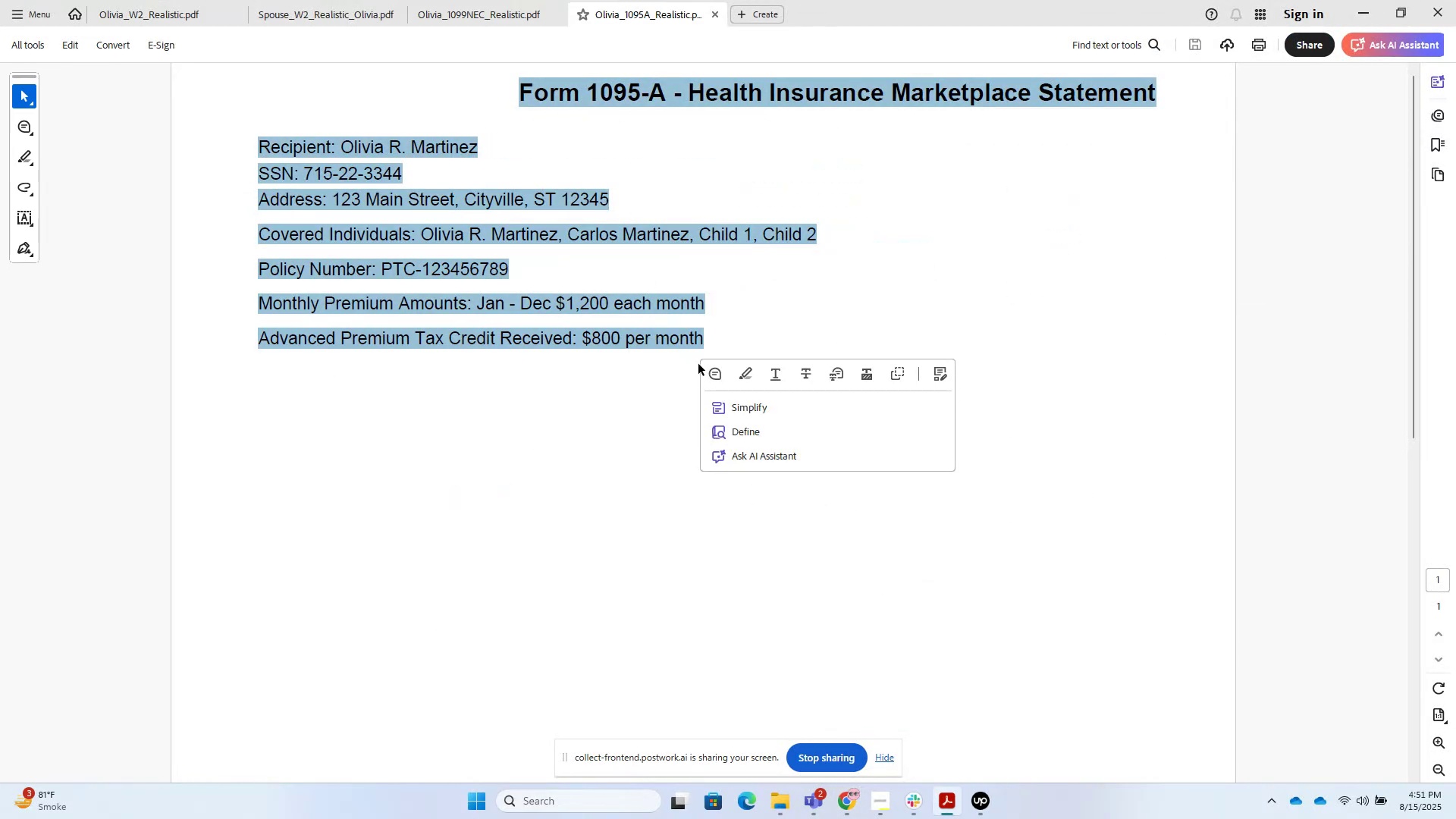 
hold_key(key=AltLeft, duration=0.35)
 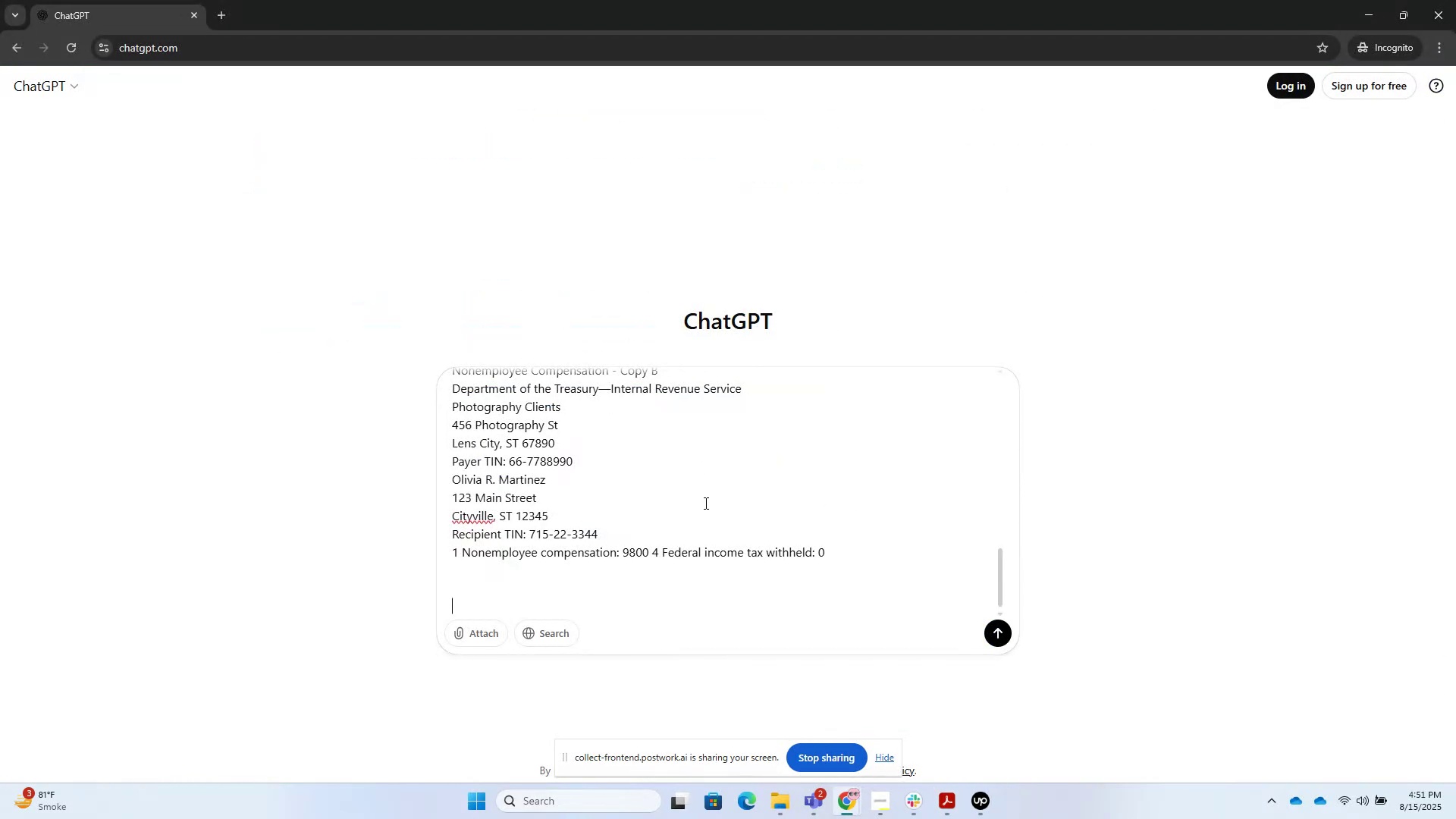 
hold_key(key=Tab, duration=4.77)
 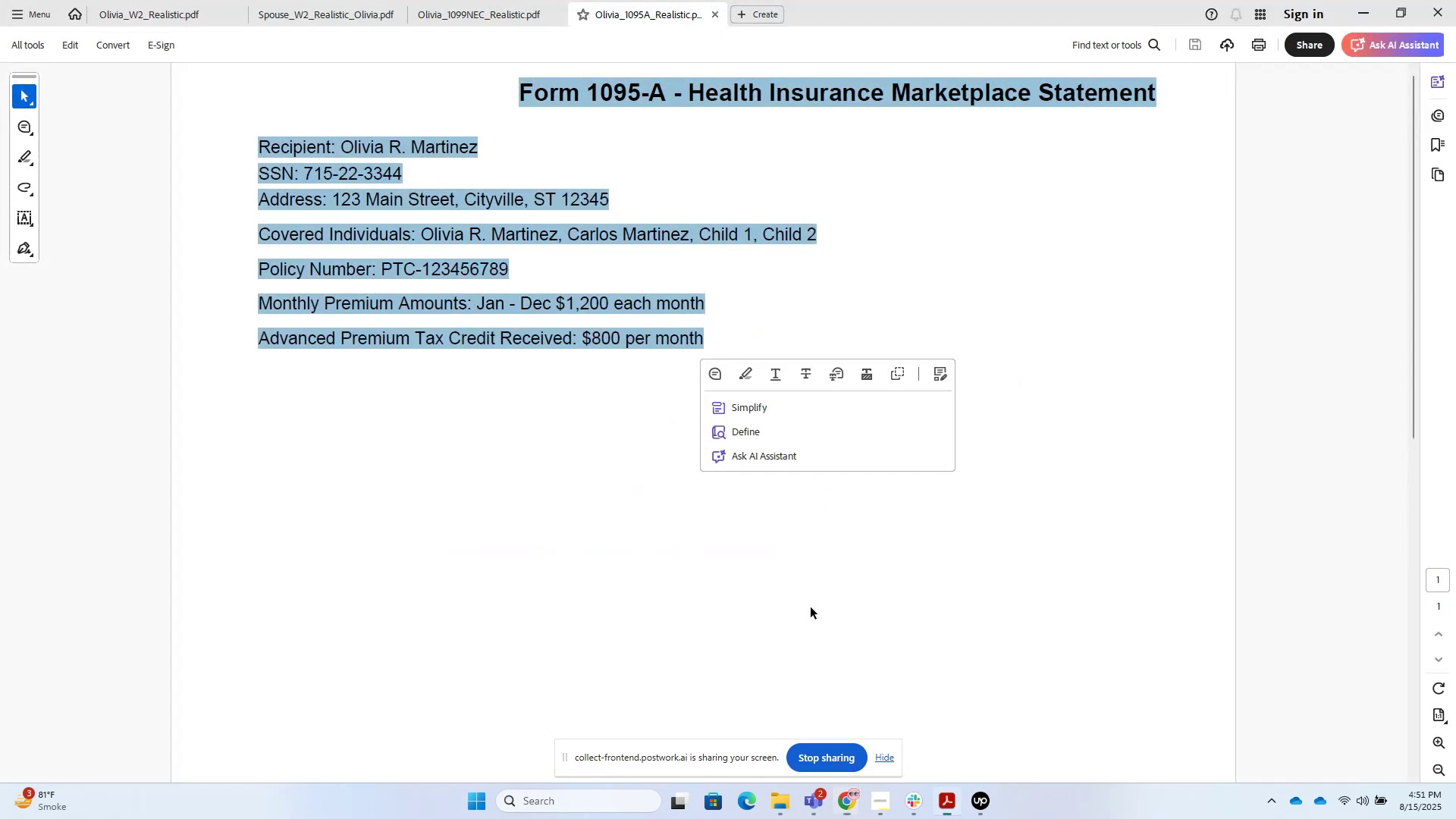 
key(Control+V)
 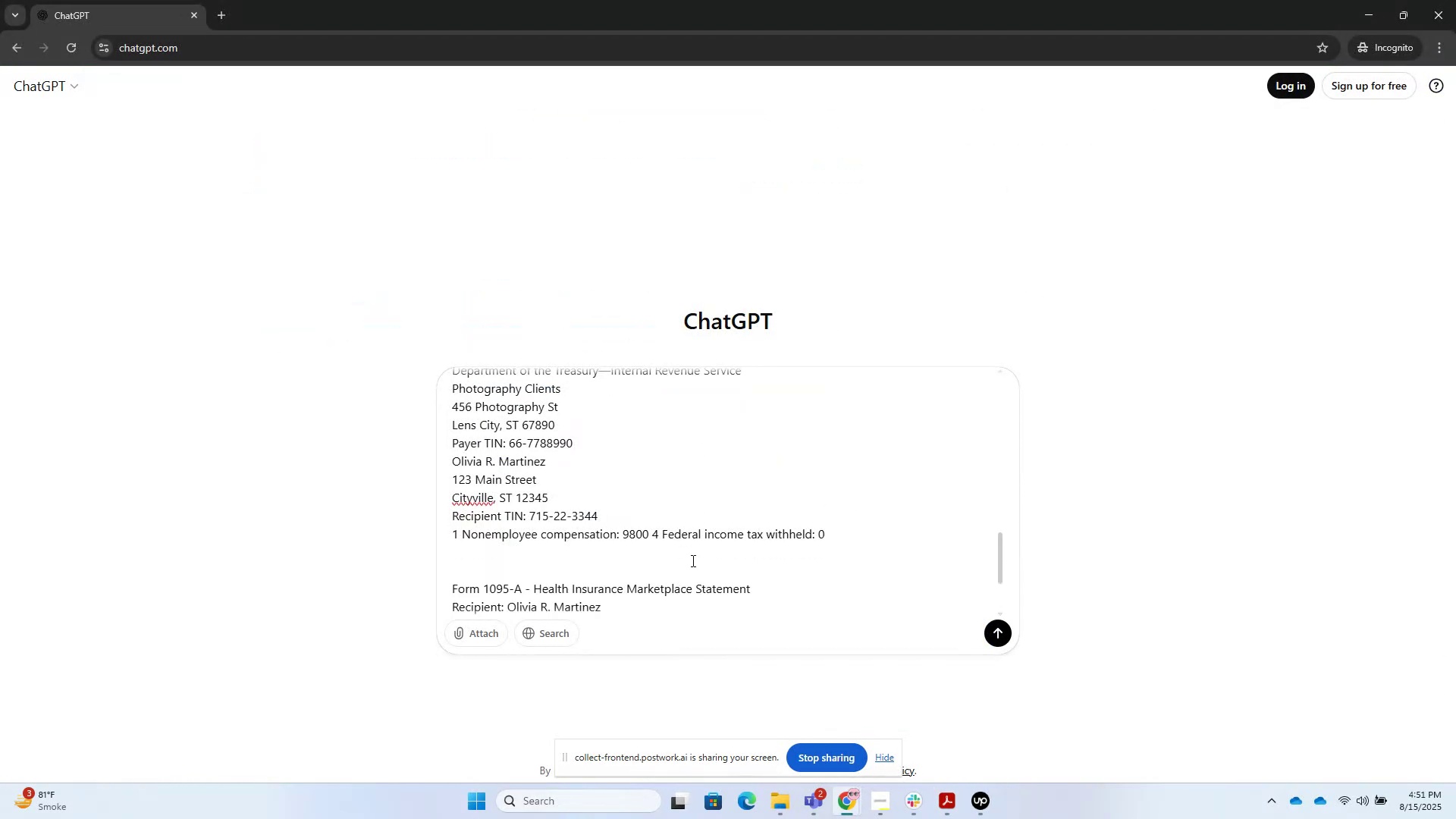 
scroll: coordinate [703, 538], scroll_direction: down, amount: 12.0
 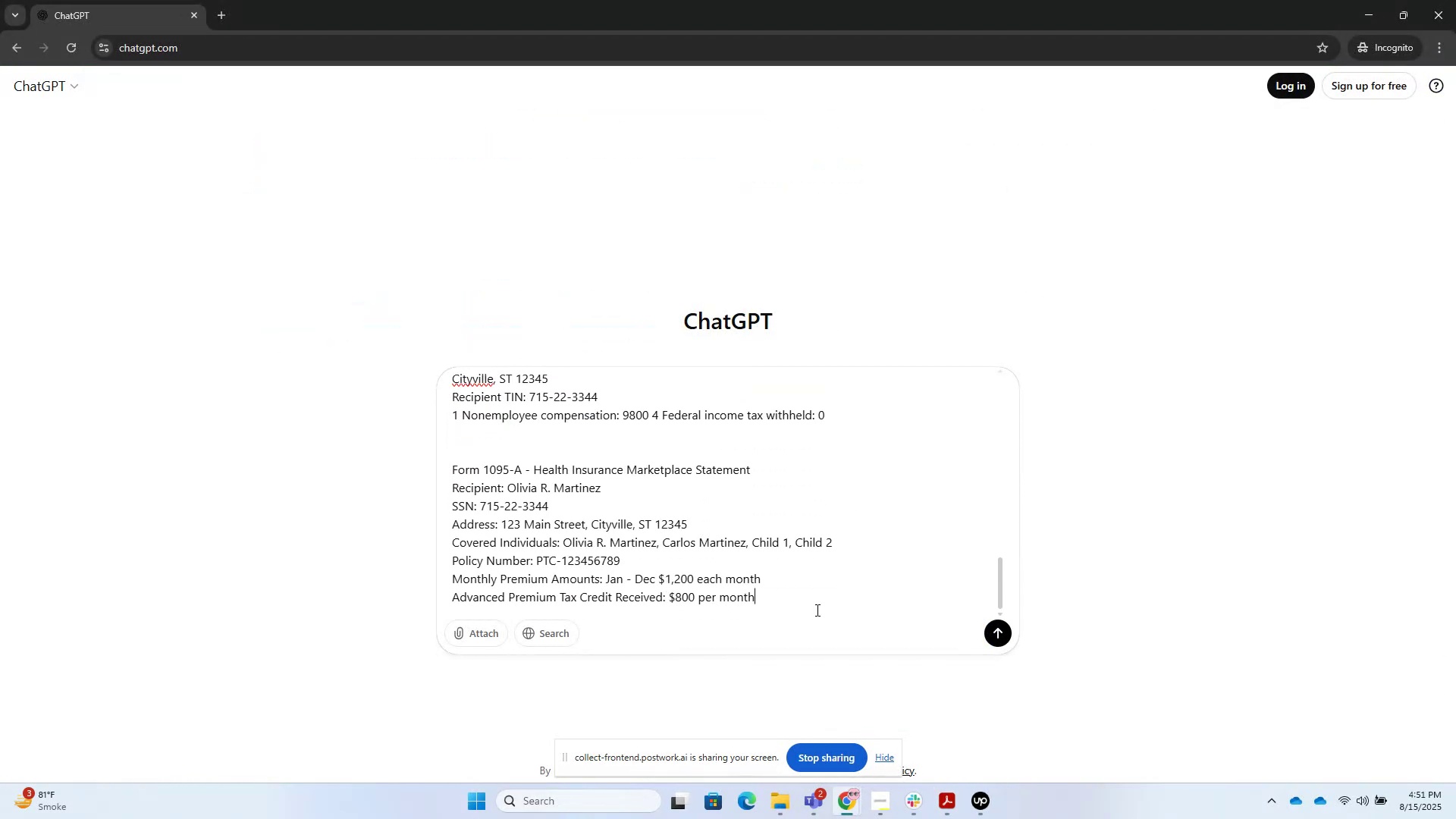 
left_click([816, 610])
 